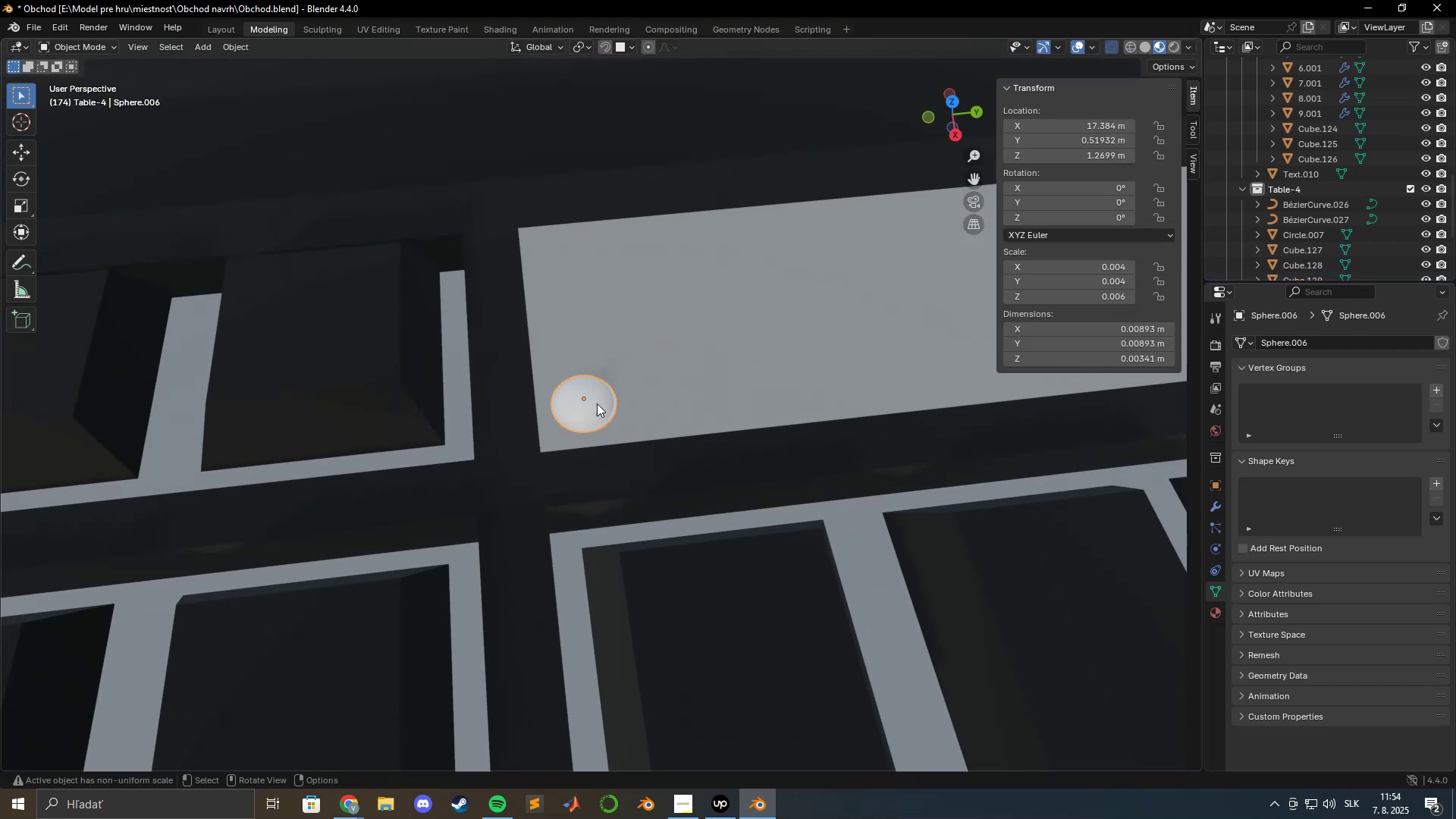 
key(Tab)
 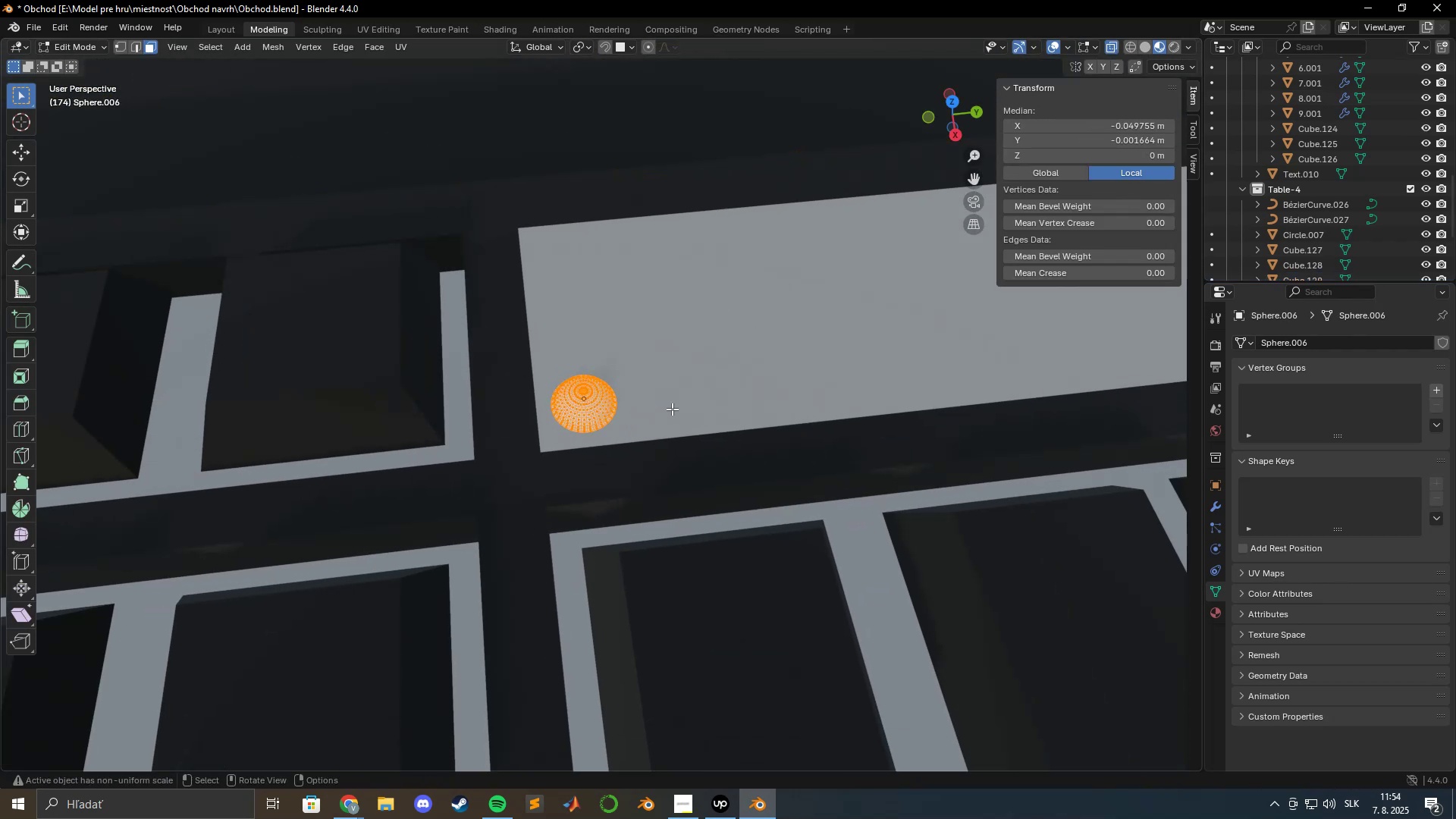 
scroll: coordinate [682, 403], scroll_direction: up, amount: 8.0
 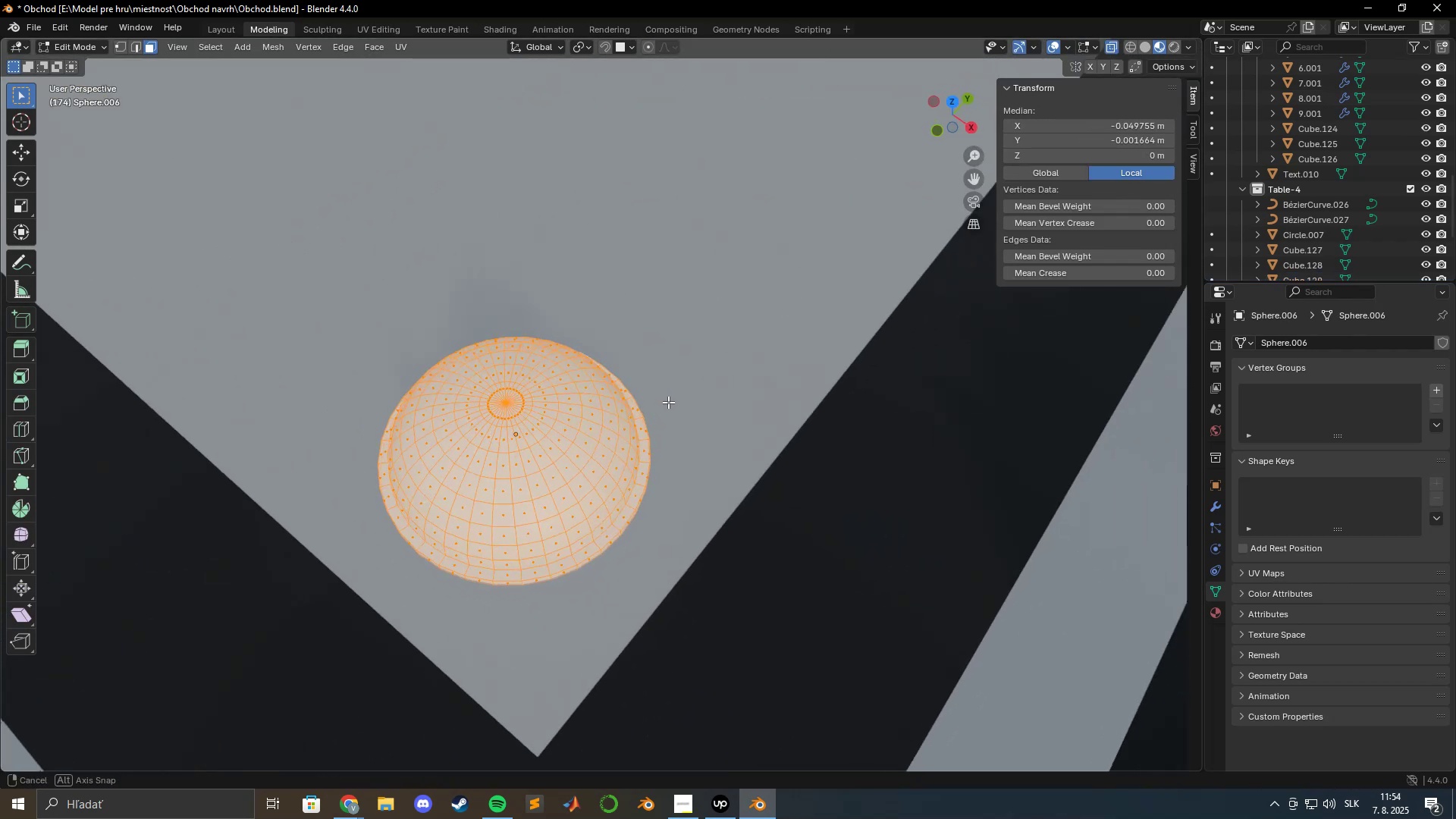 
hold_key(key=ShiftLeft, duration=0.42)
 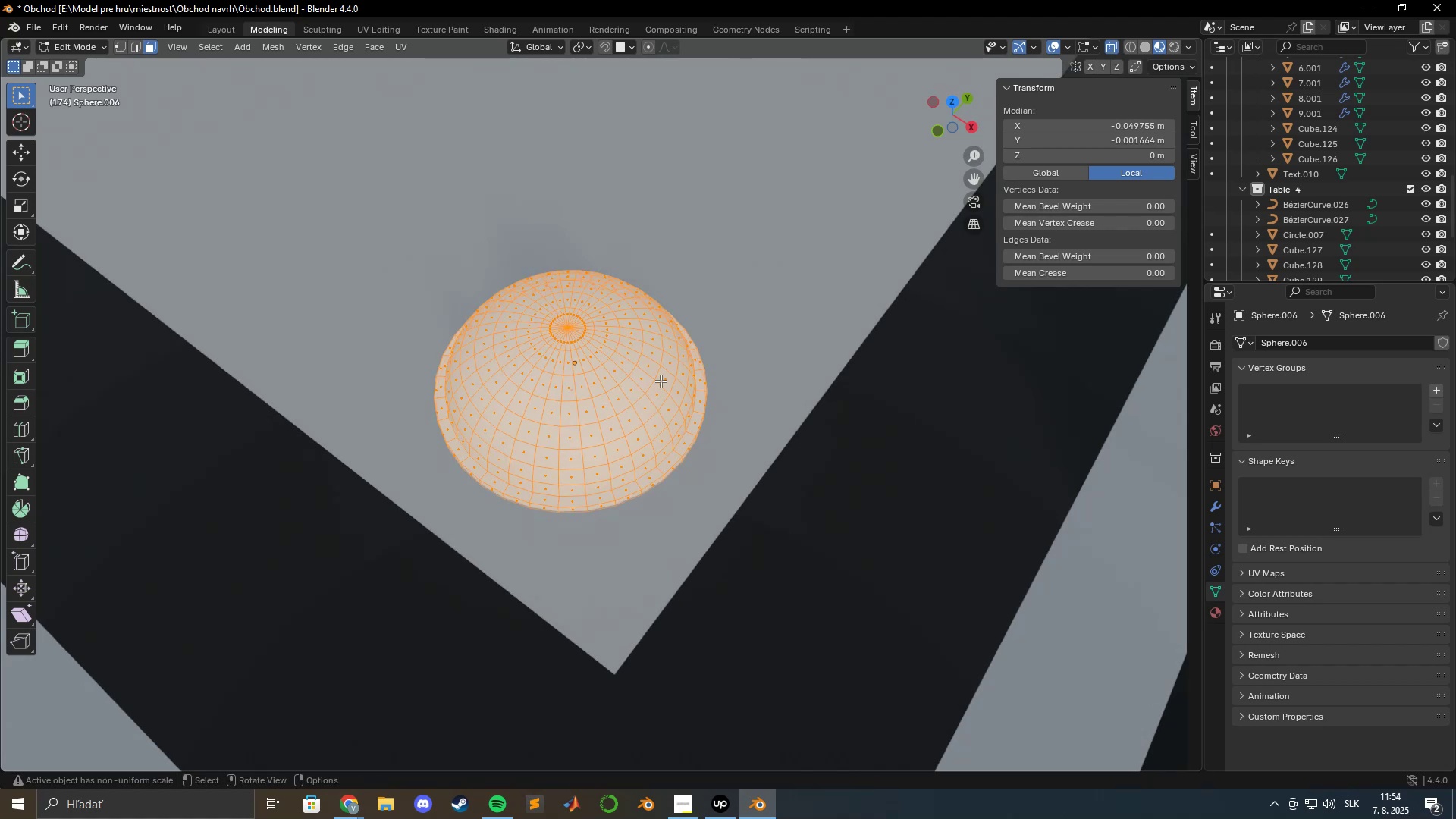 
scroll: coordinate [654, 388], scroll_direction: up, amount: 4.0
 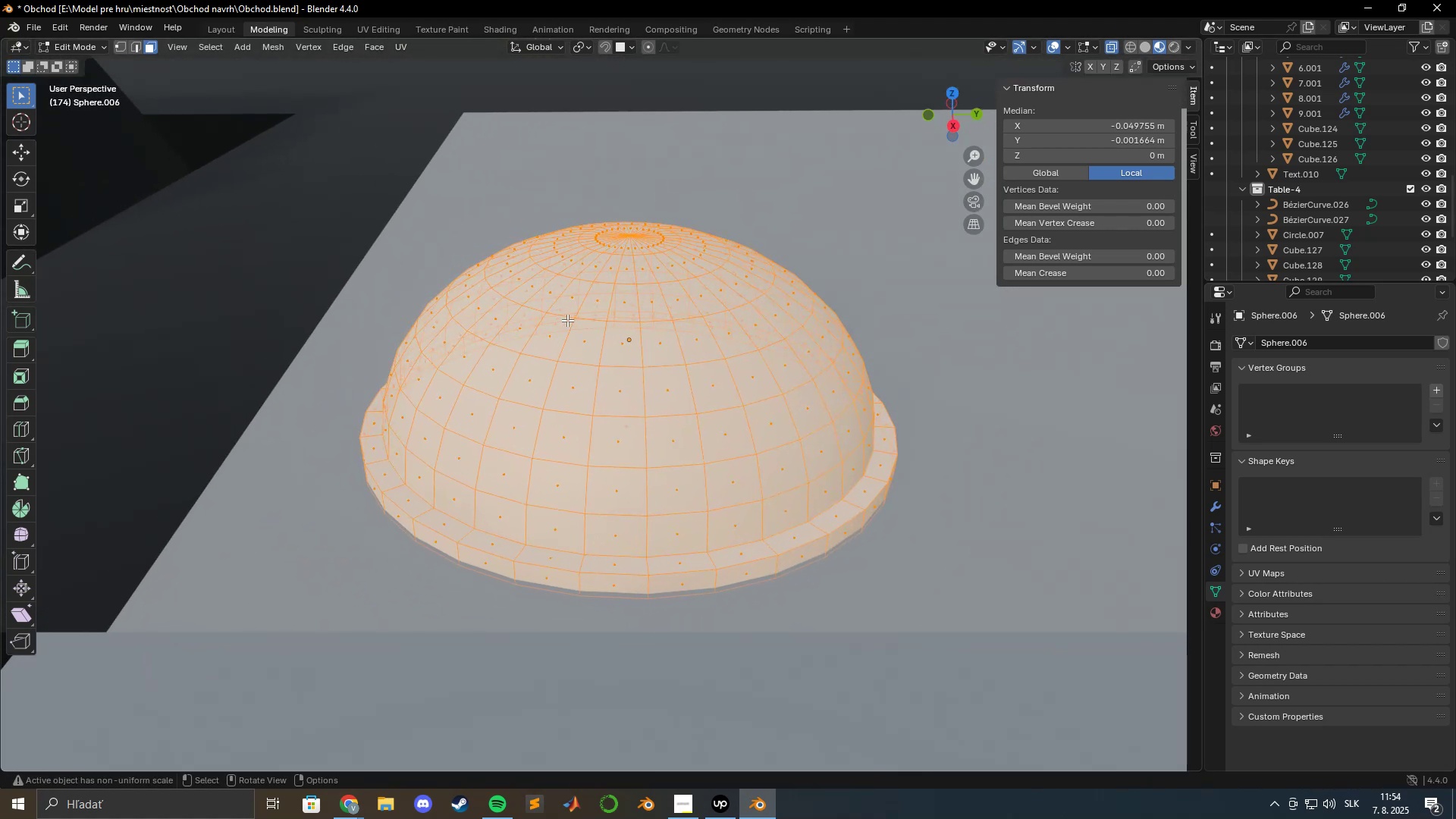 
wait(9.61)
 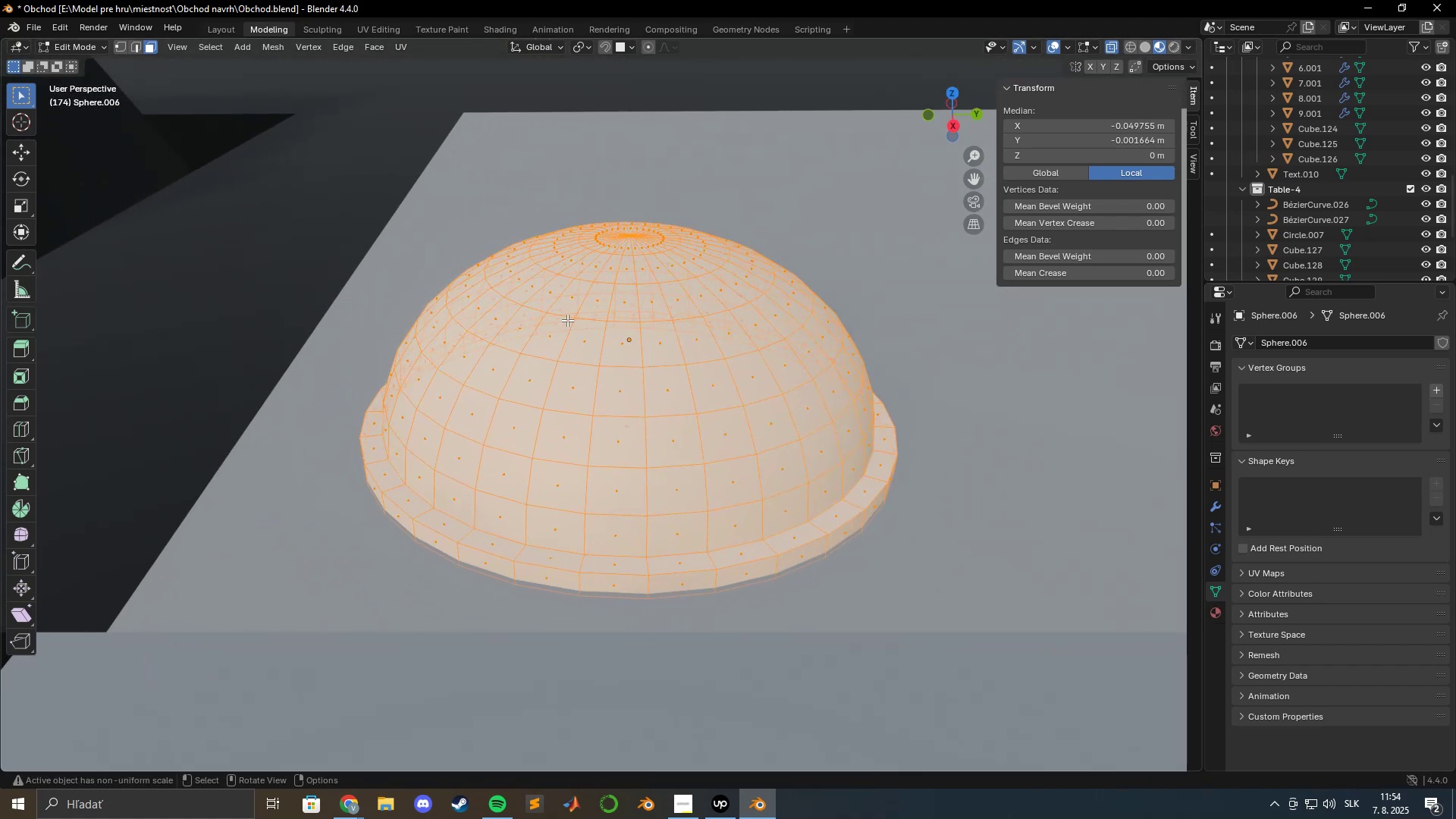 
left_click([506, 27])
 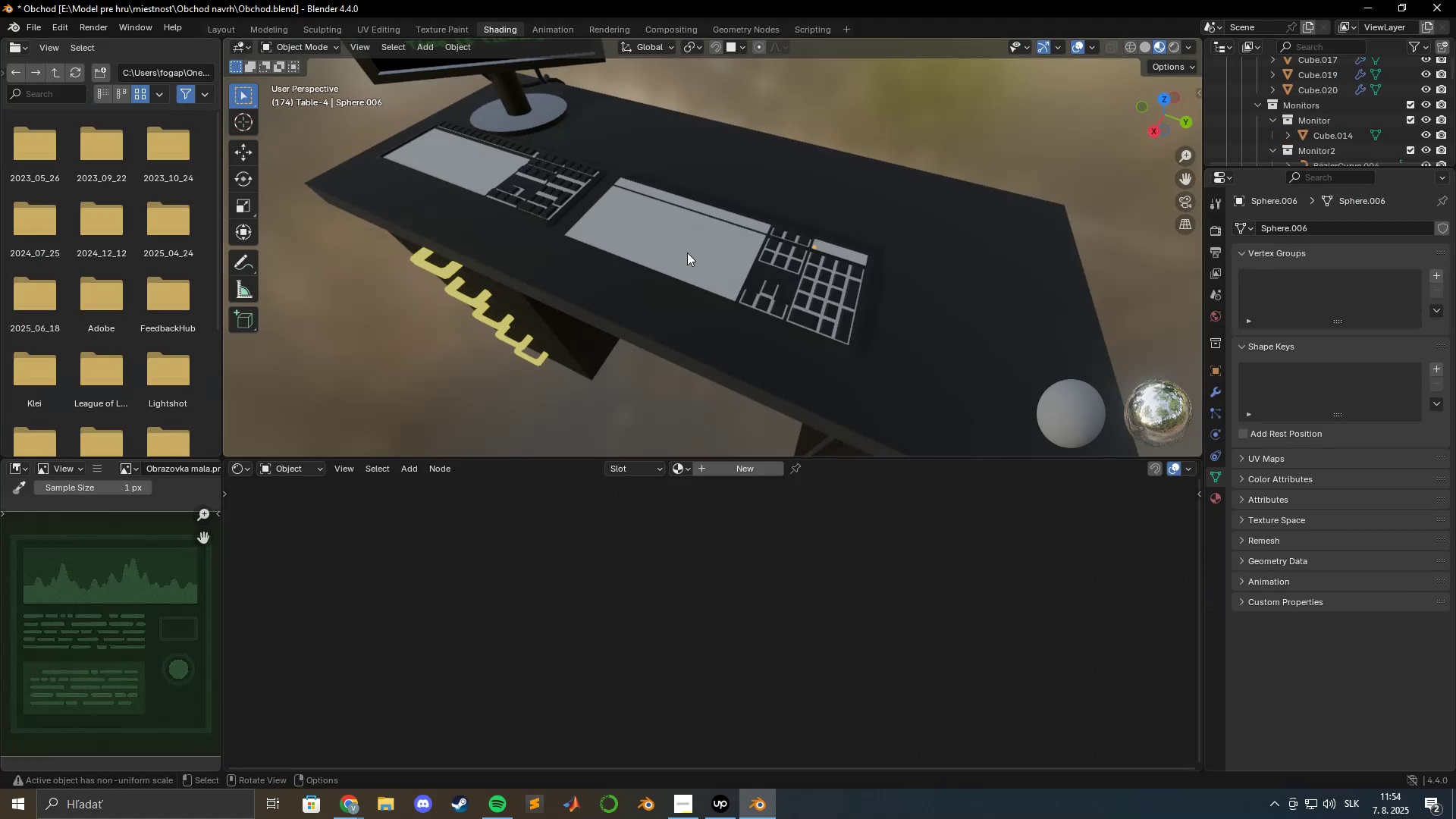 
key(NumpadDecimal)
 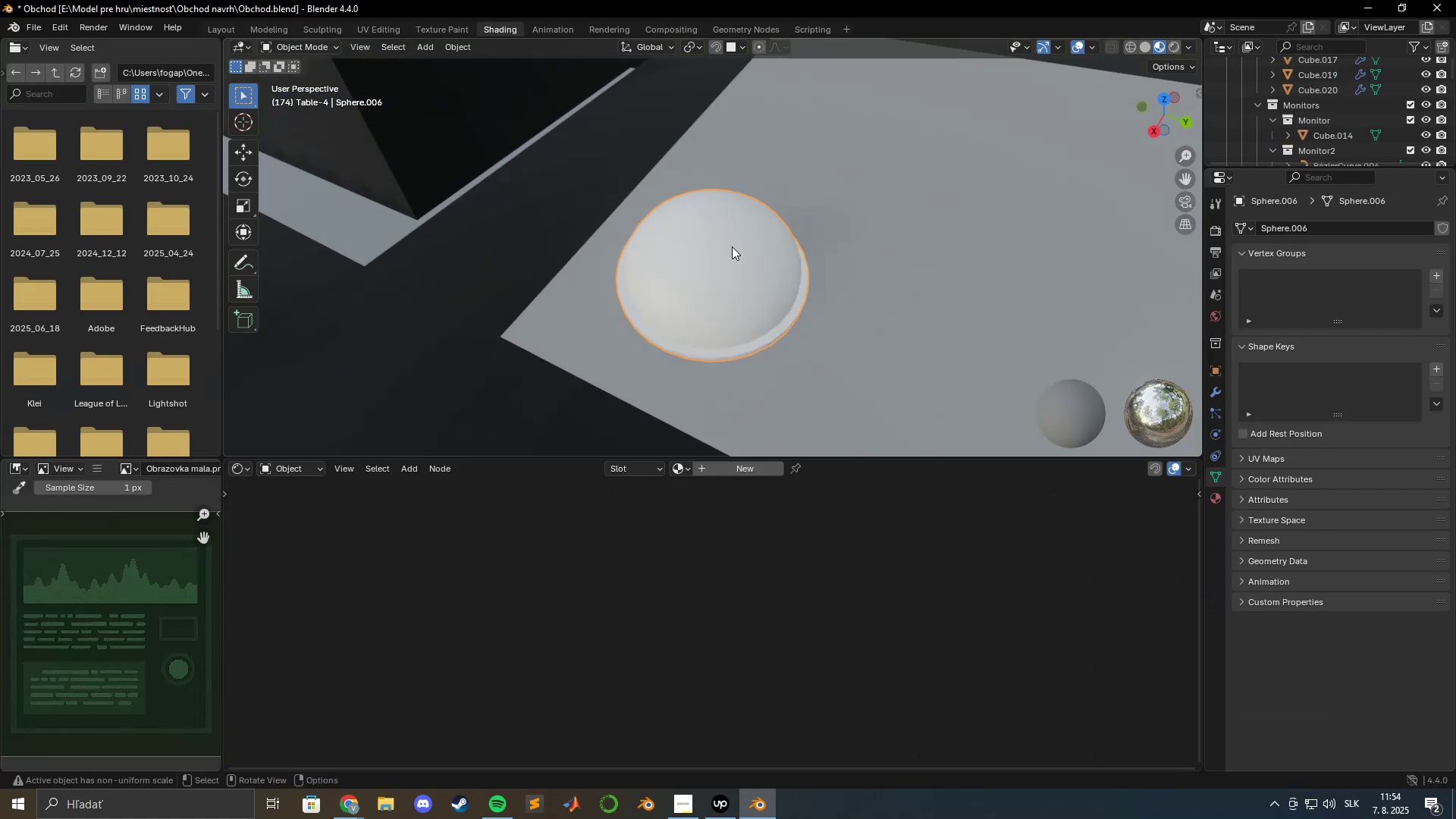 
key(Tab)
 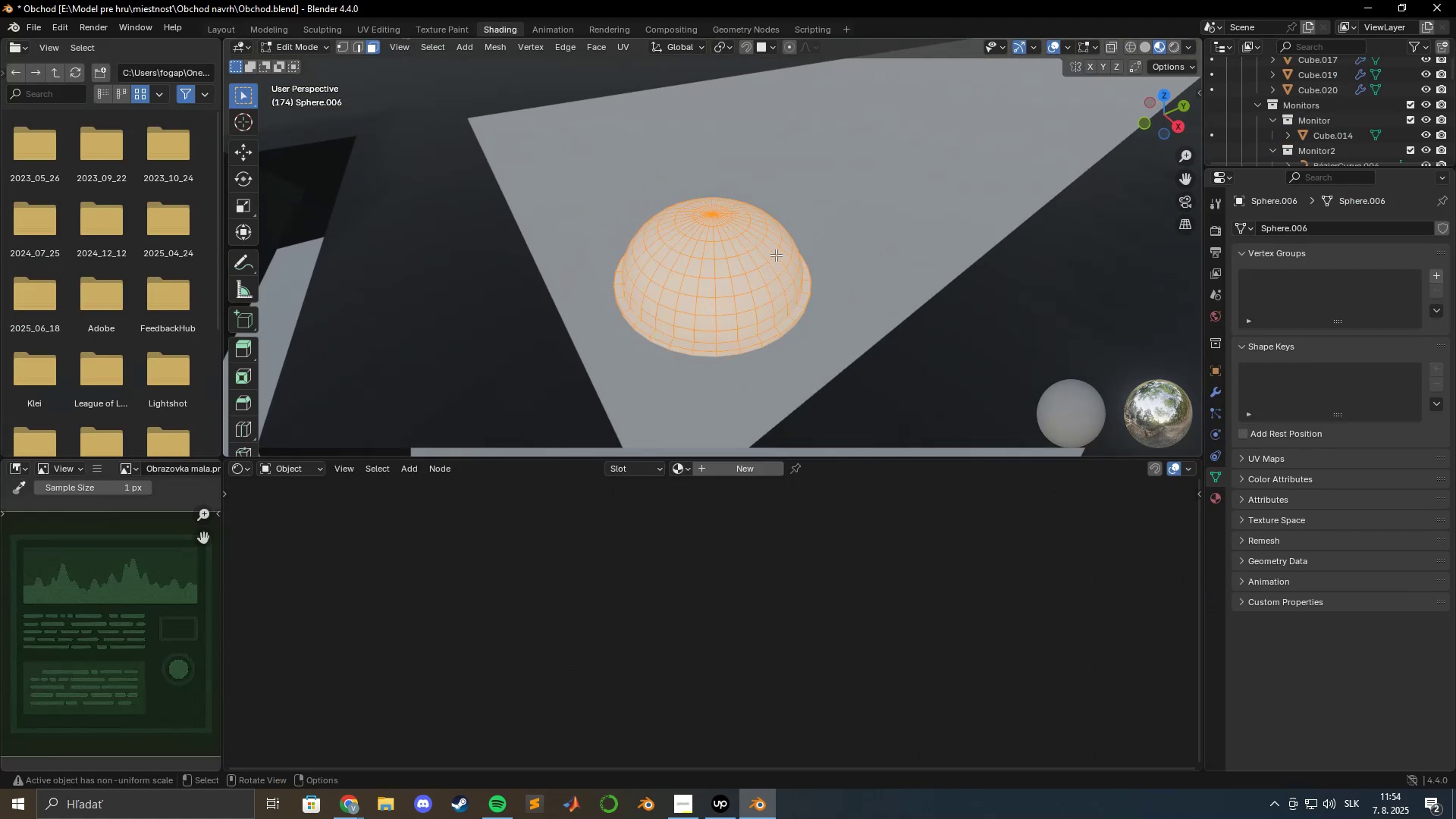 
scroll: coordinate [769, 295], scroll_direction: up, amount: 1.0
 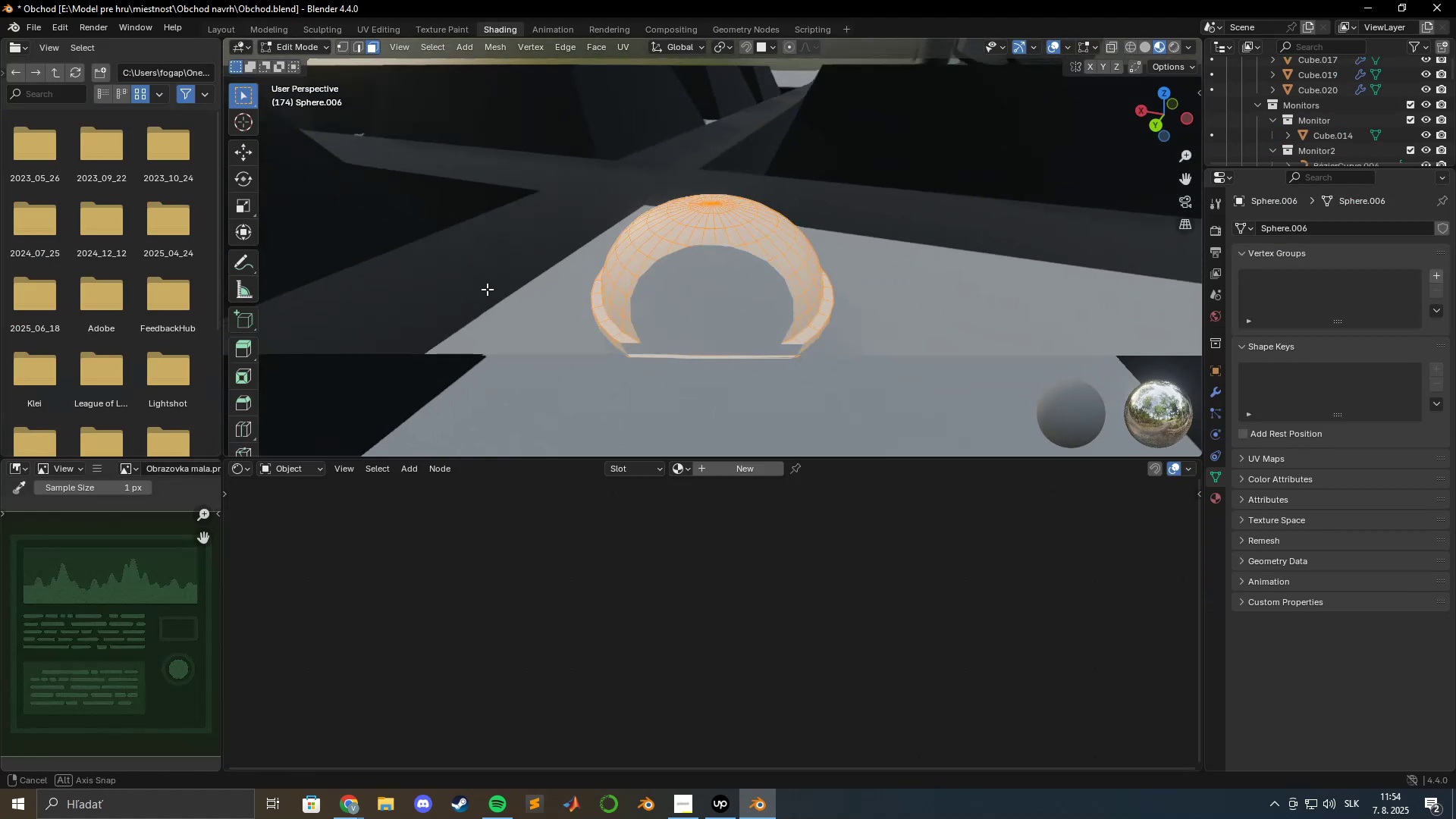 
scroll: coordinate [504, 274], scroll_direction: down, amount: 3.0
 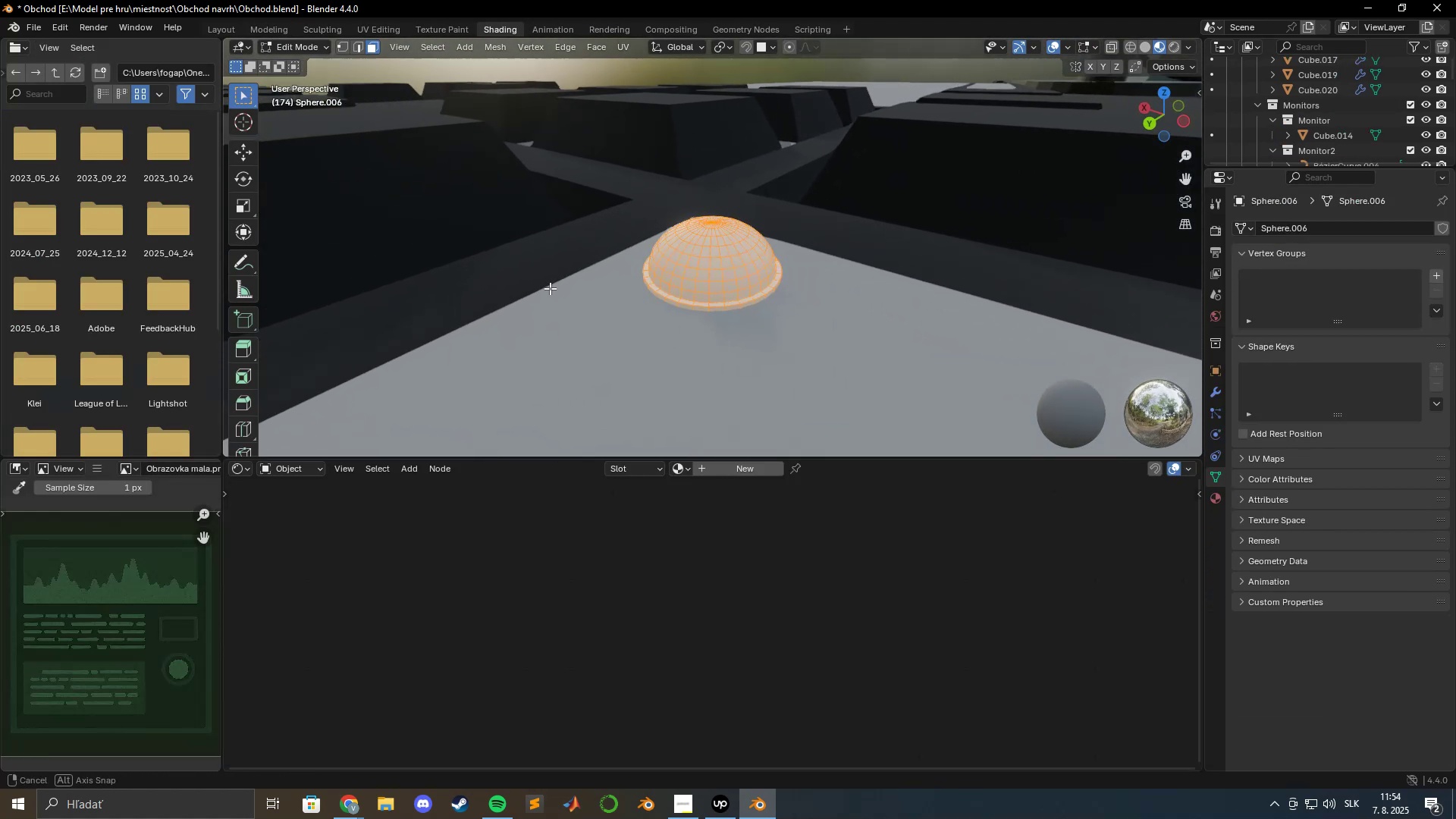 
scroll: coordinate [578, 282], scroll_direction: up, amount: 2.0
 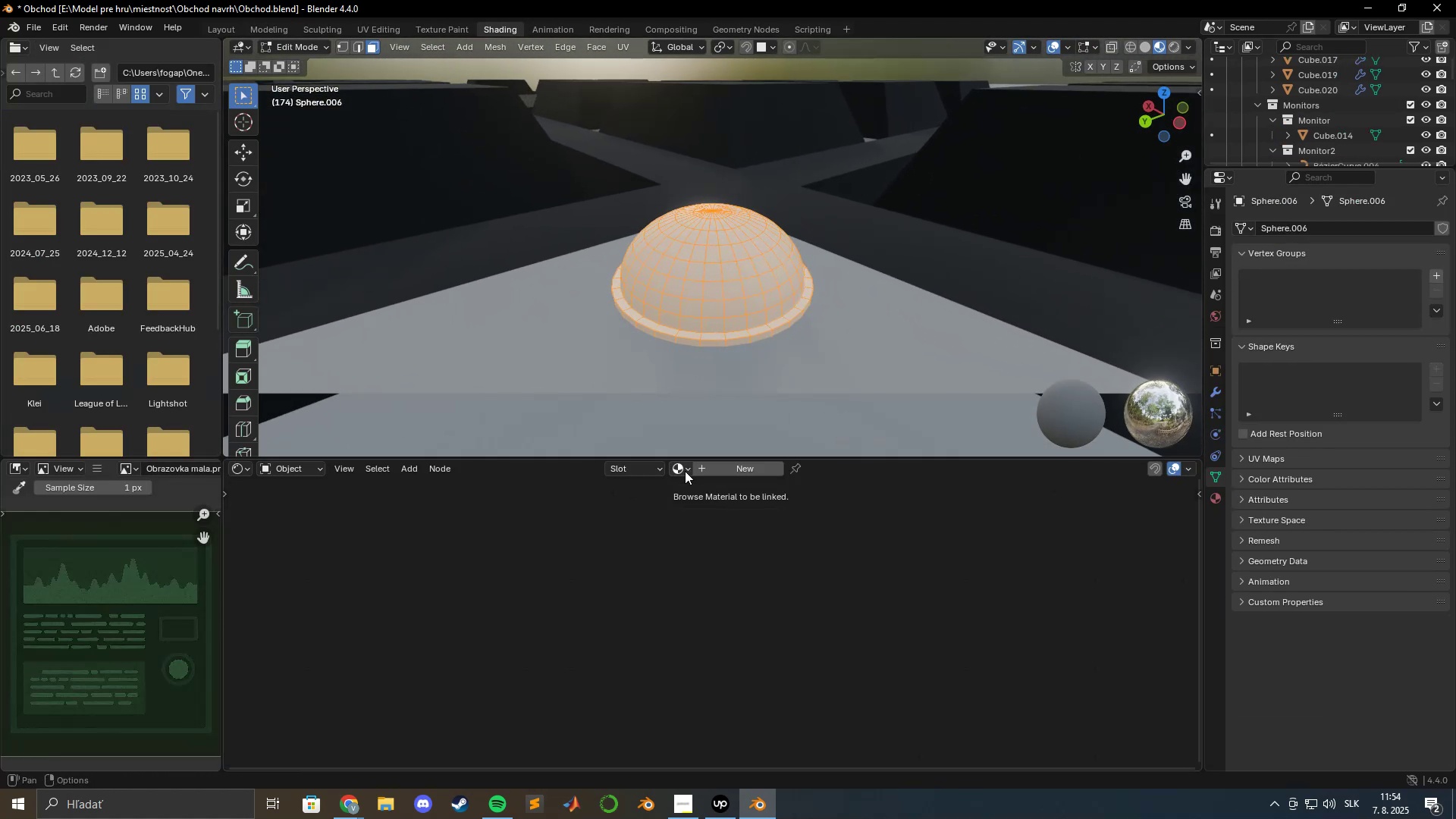 
left_click([682, 471])
 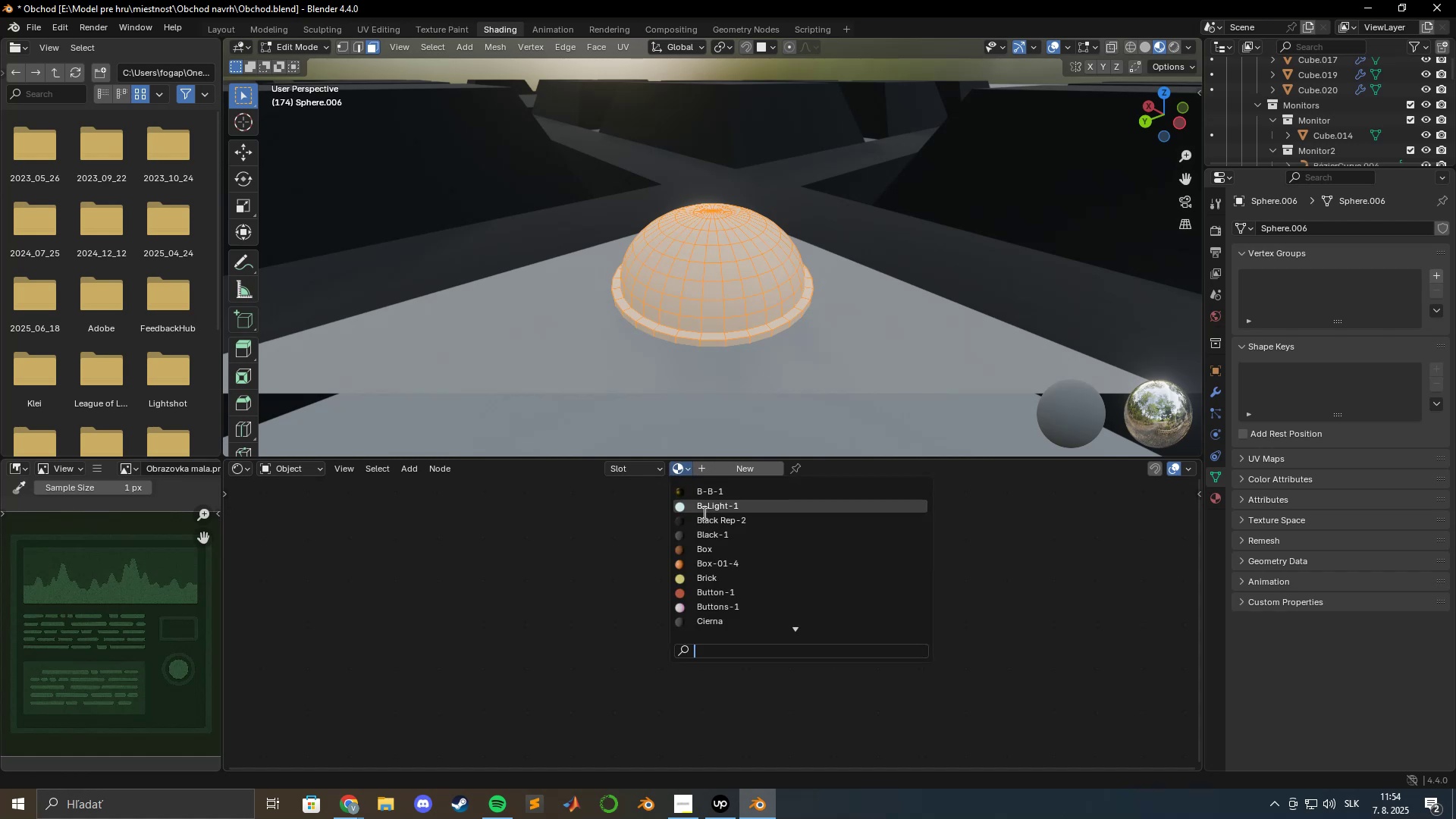 
left_click([704, 516])
 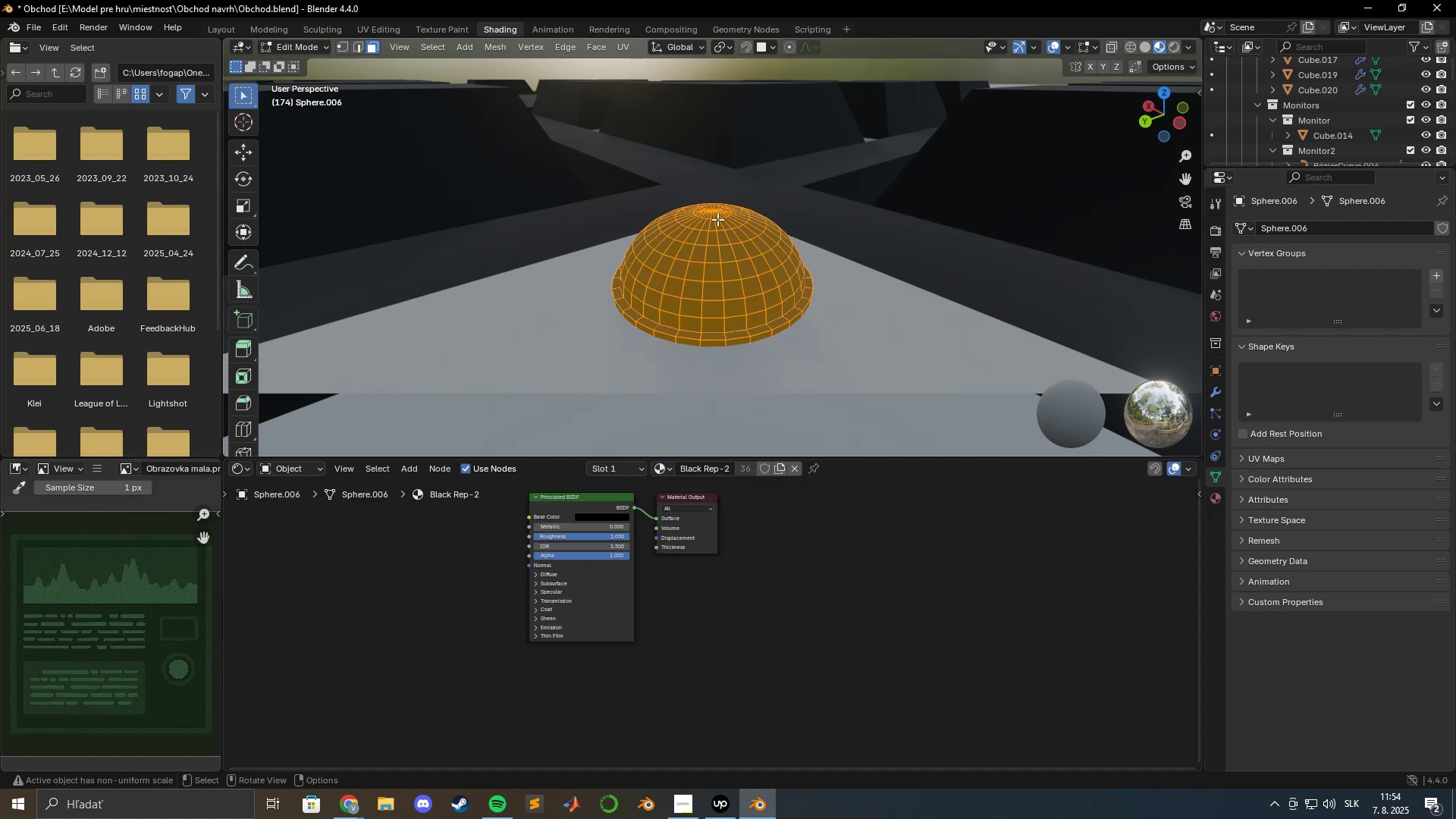 
left_click([714, 218])
 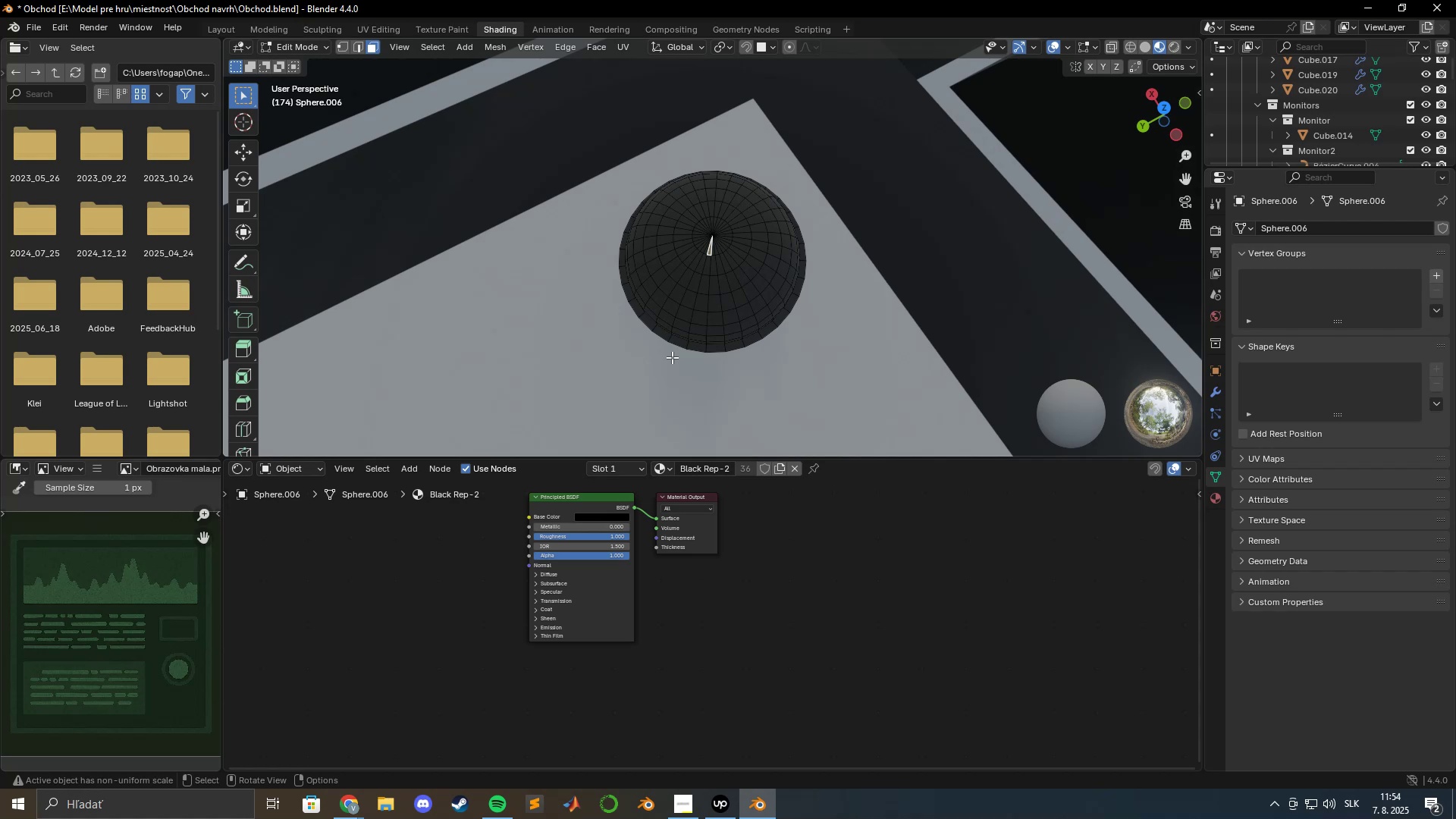 
wait(12.45)
 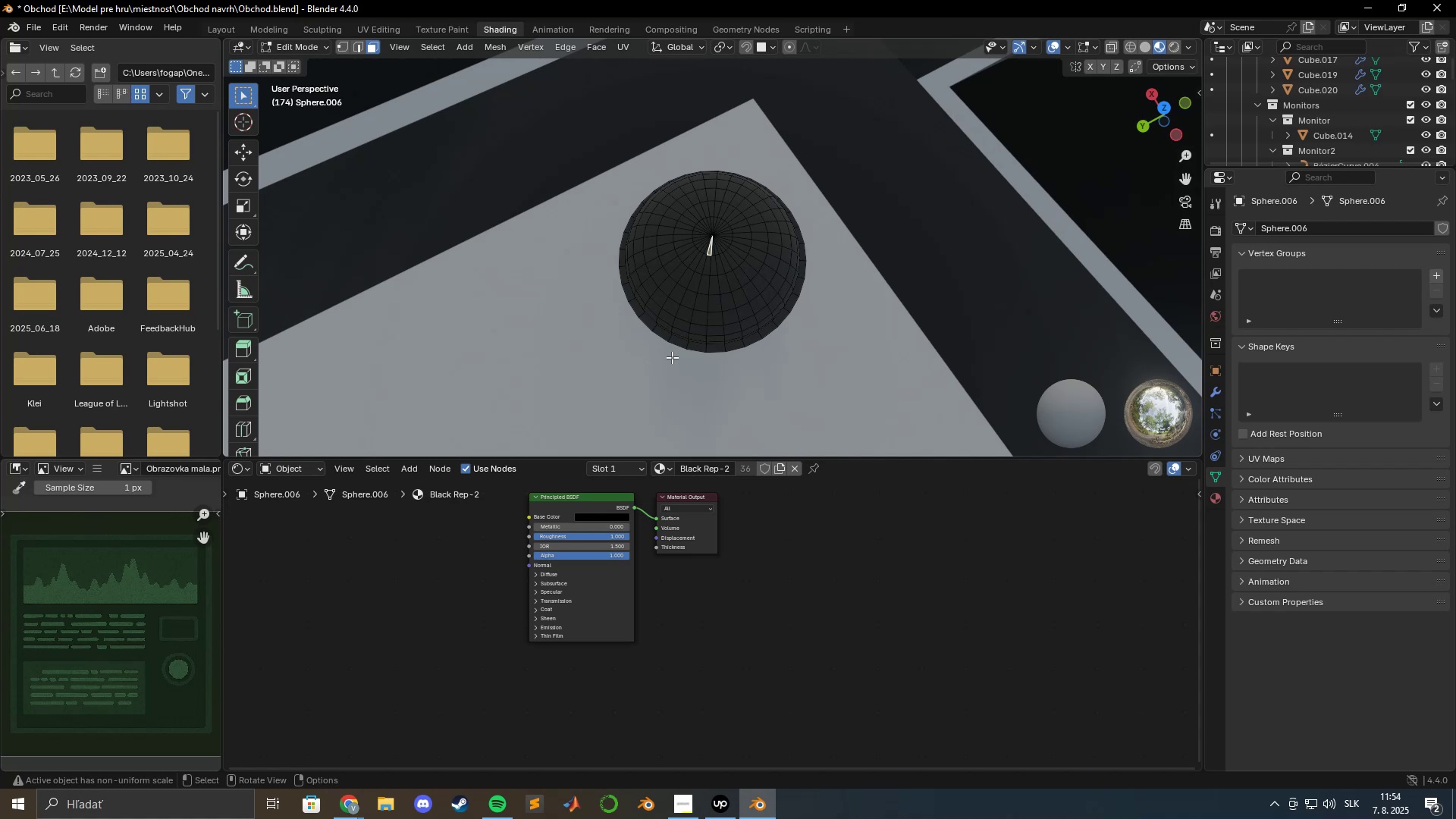 
key(Control+NumpadEnter)
 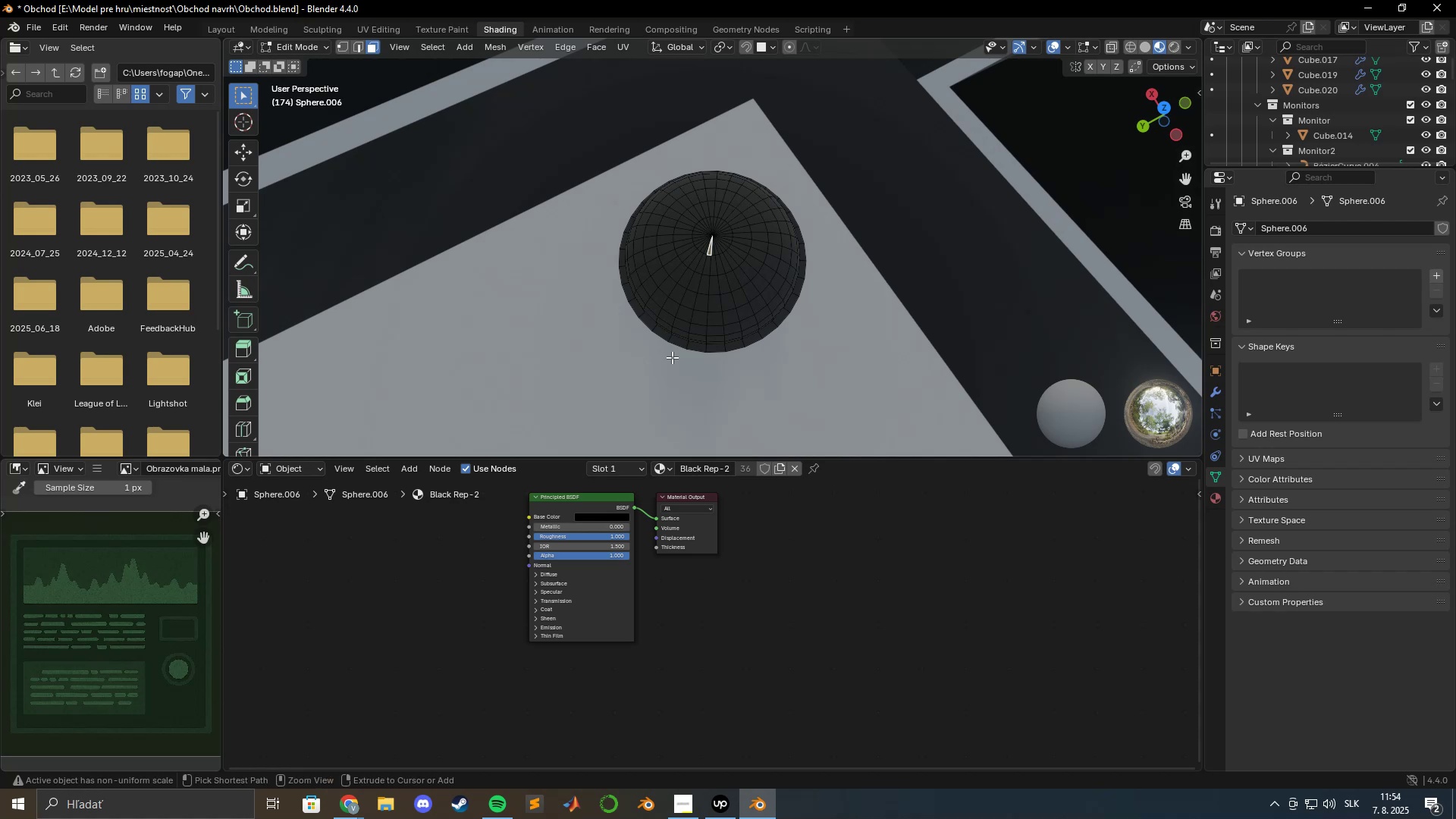 
key(Control+NumpadEnter)
 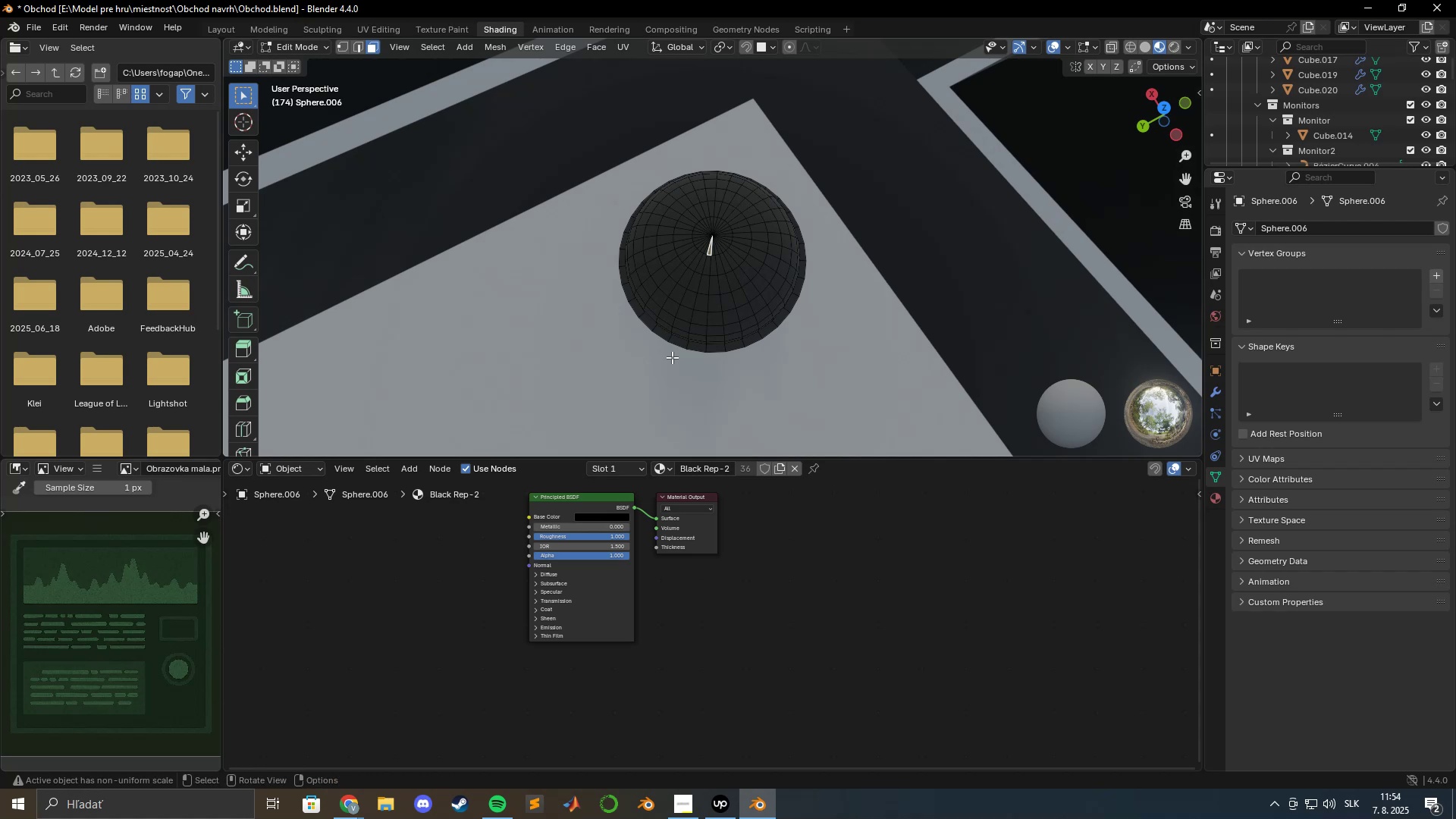 
key(Control+NumpadEnter)
 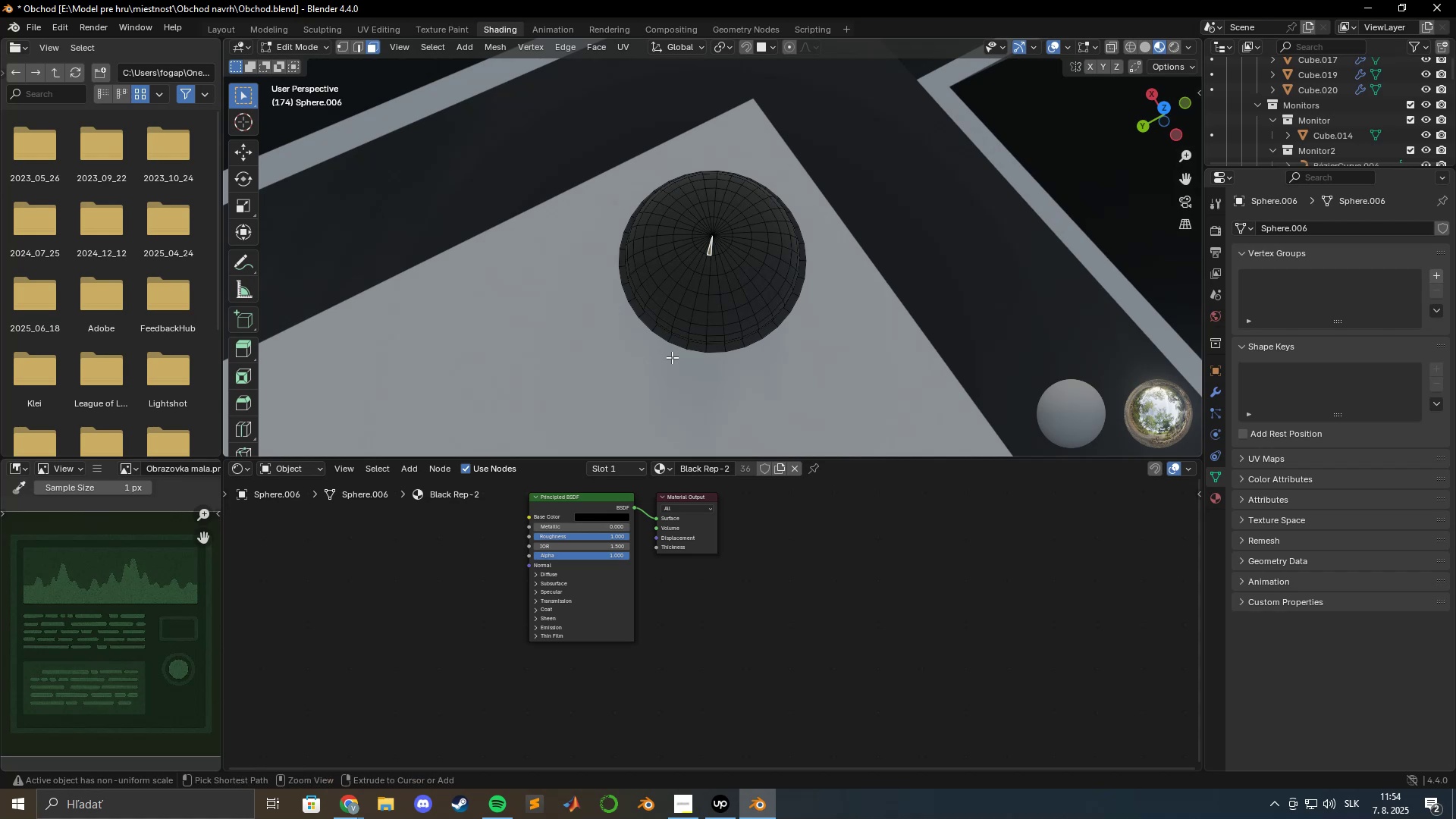 
key(Control+NumpadEnter)
 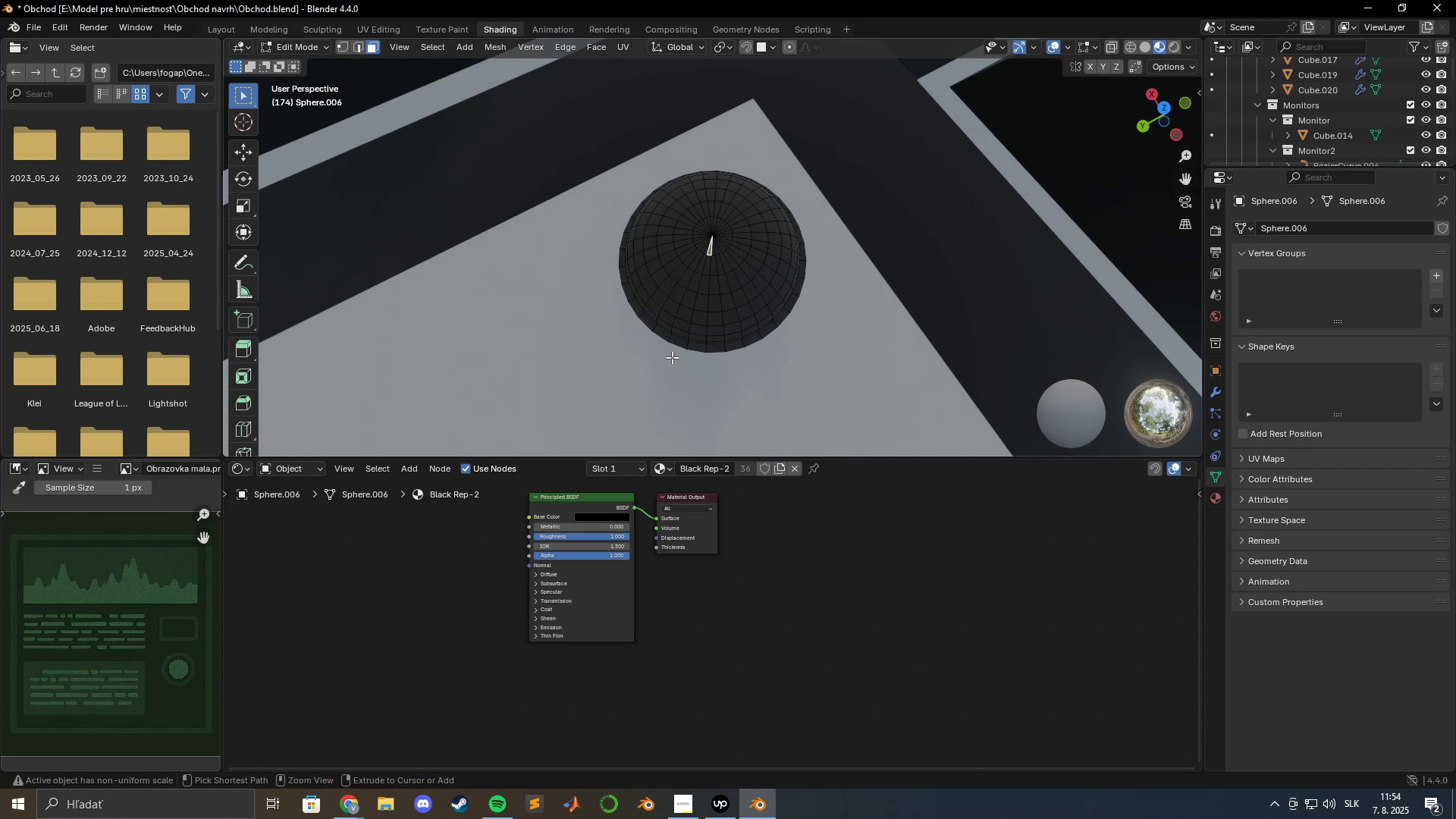 
key(Control+NumpadAdd)
 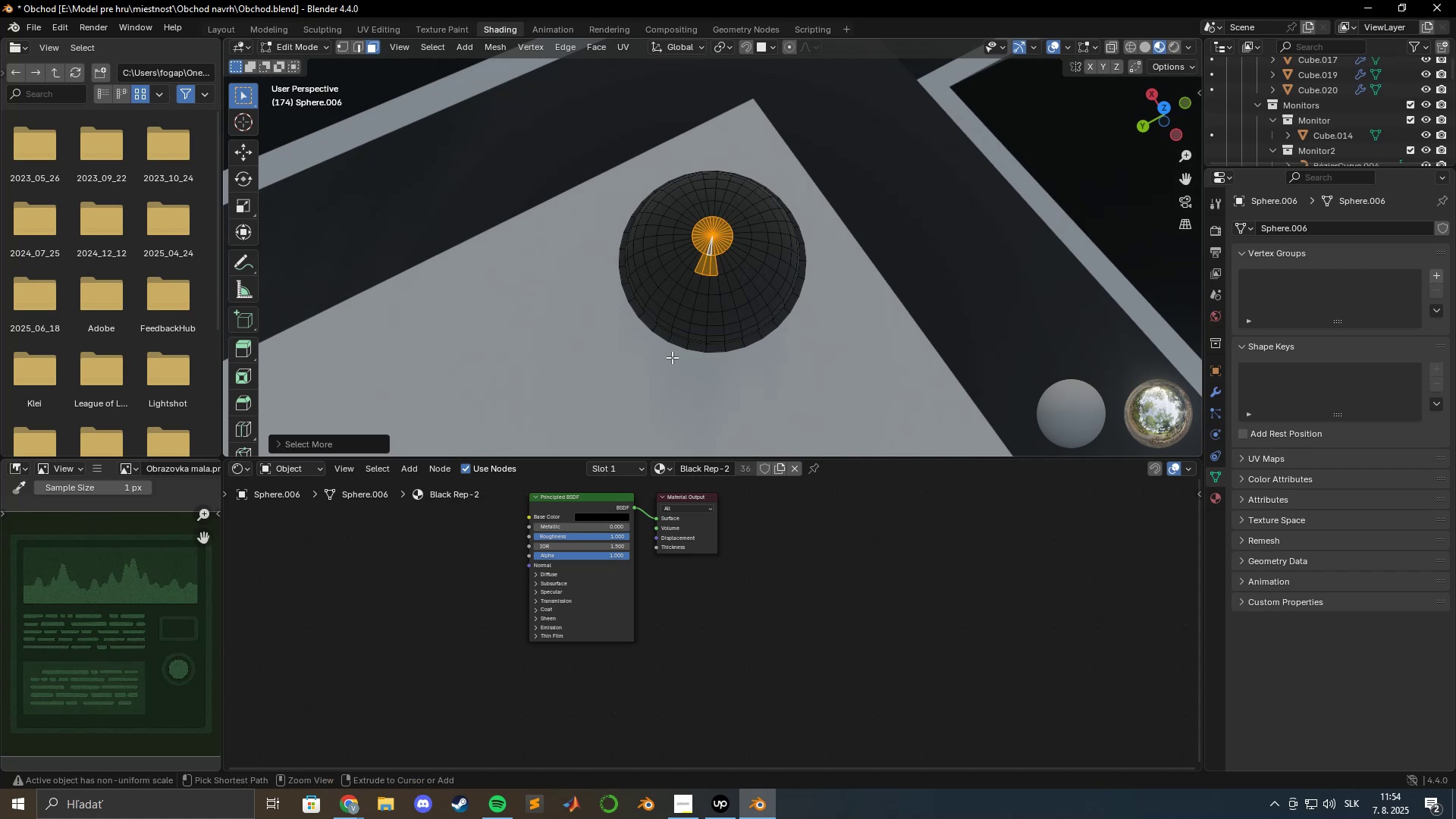 
key(Control+NumpadAdd)
 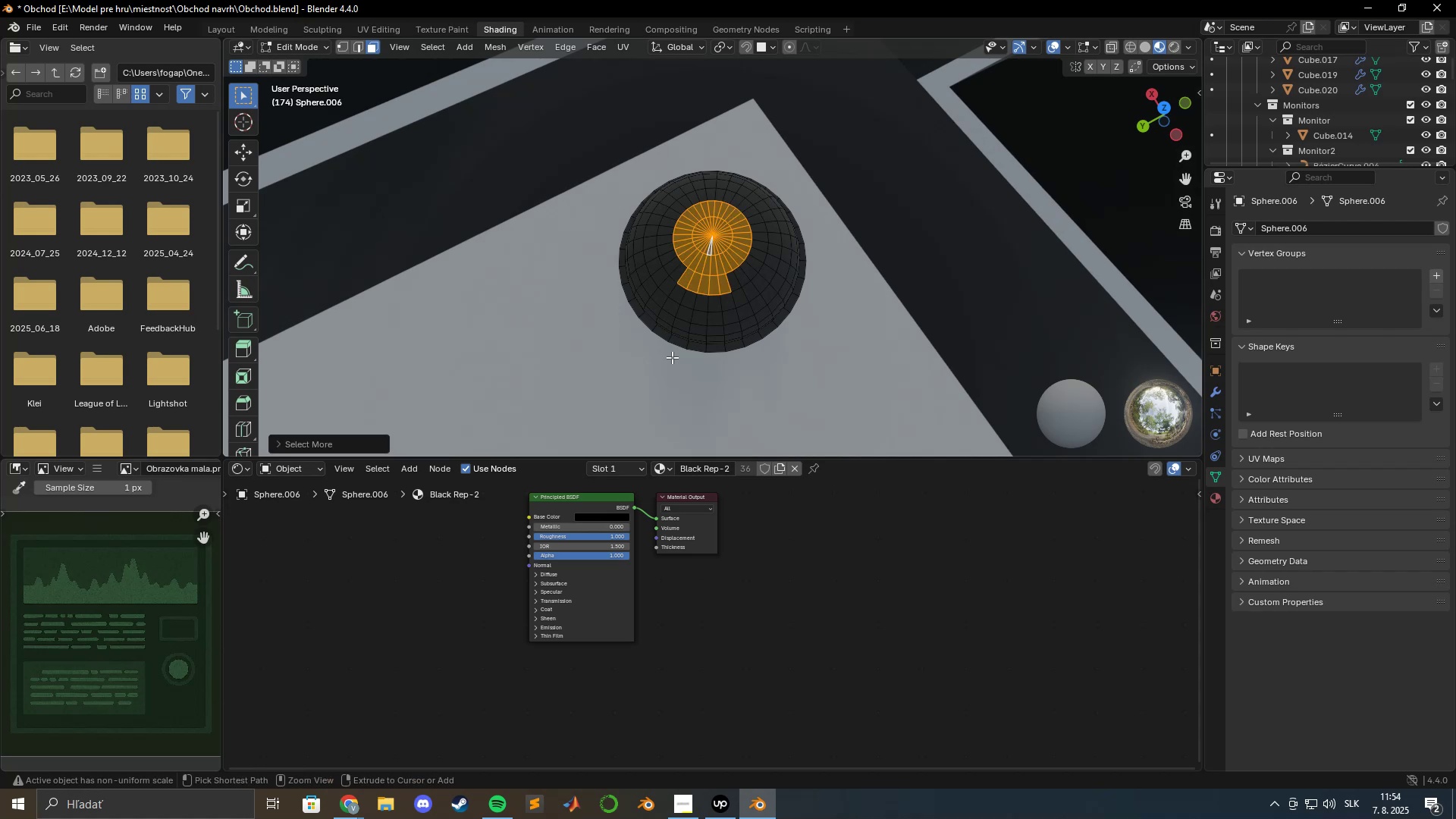 
key(Control+NumpadAdd)
 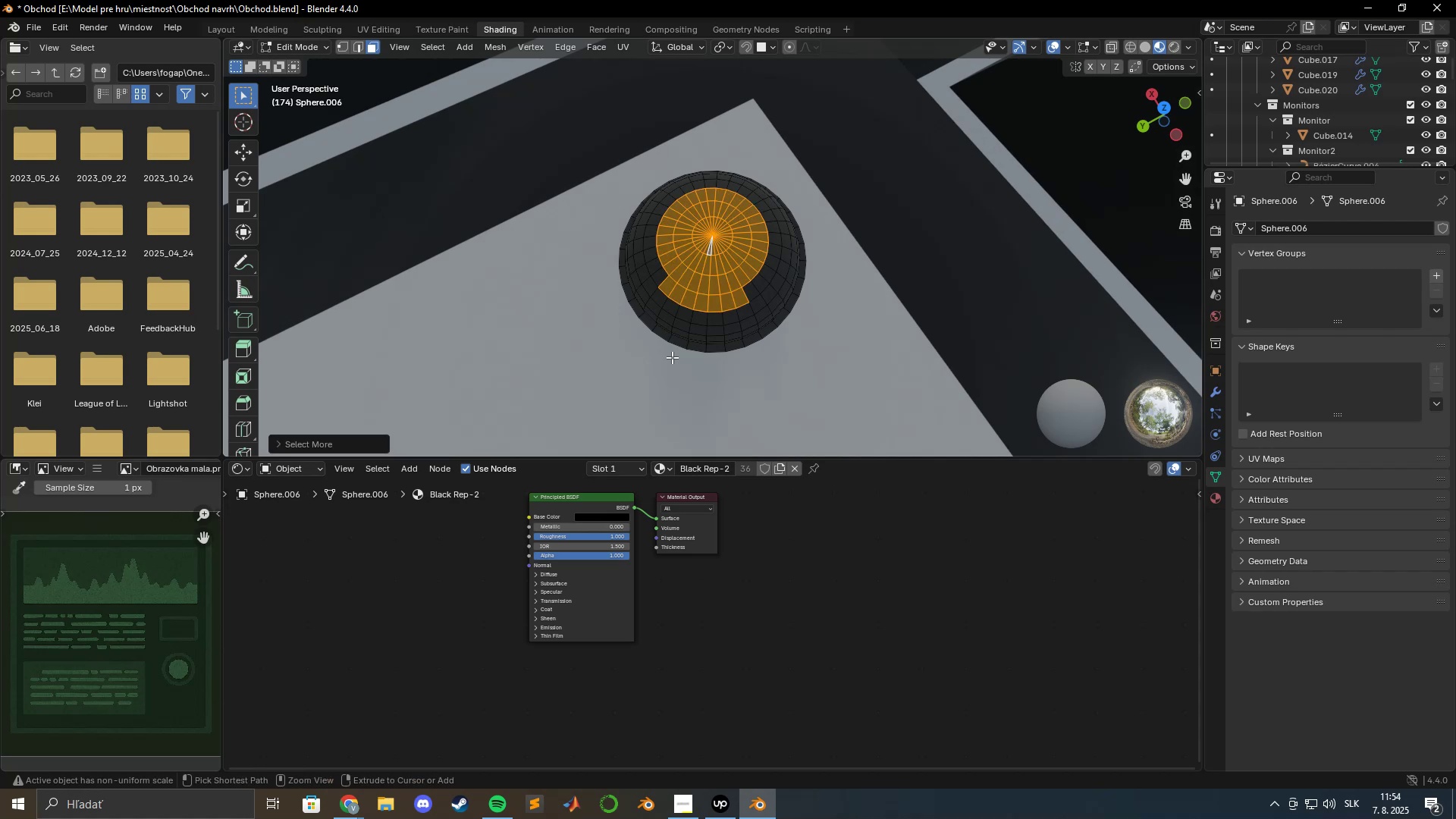 
key(Control+NumpadAdd)
 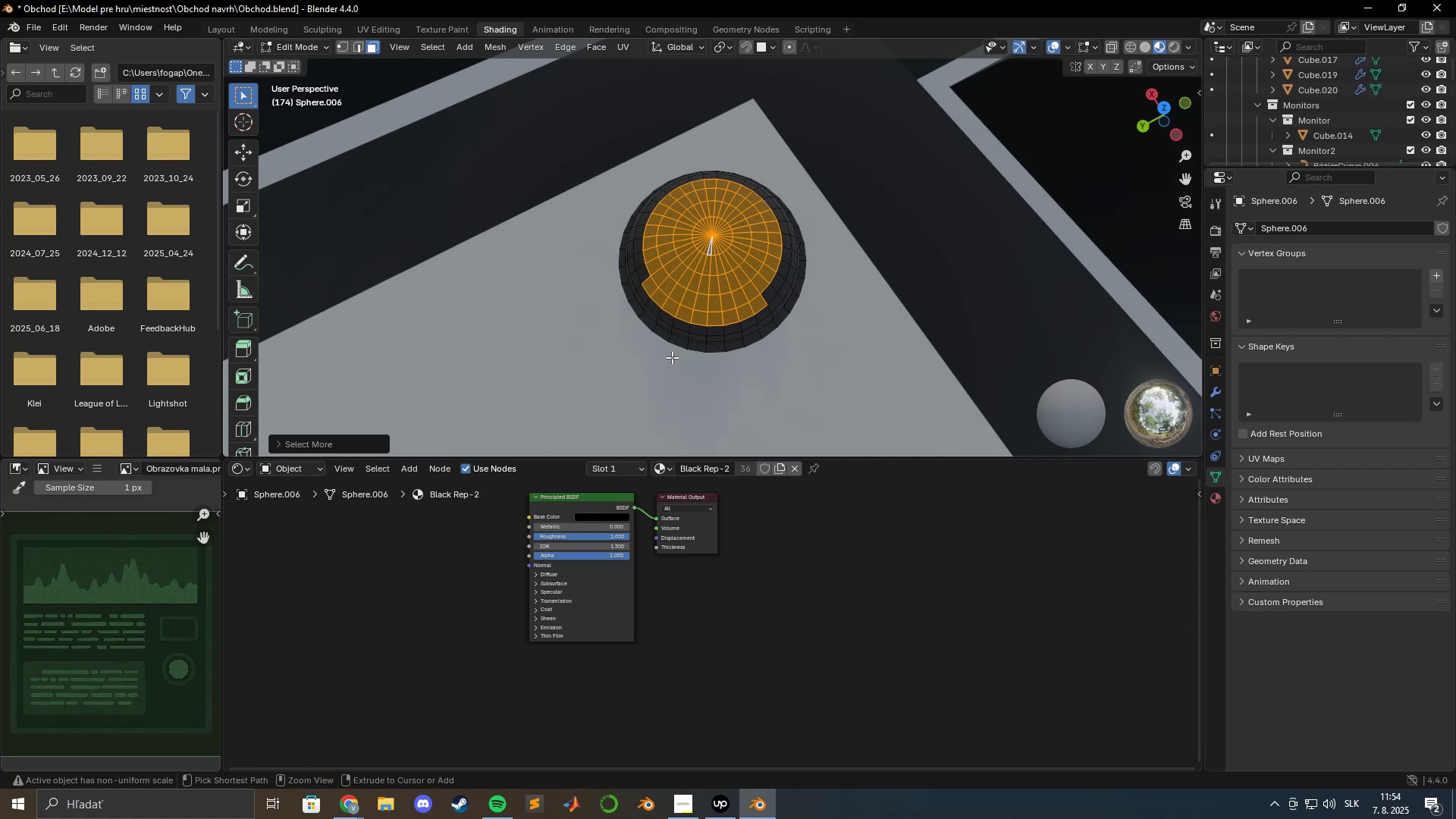 
key(Control+NumpadAdd)
 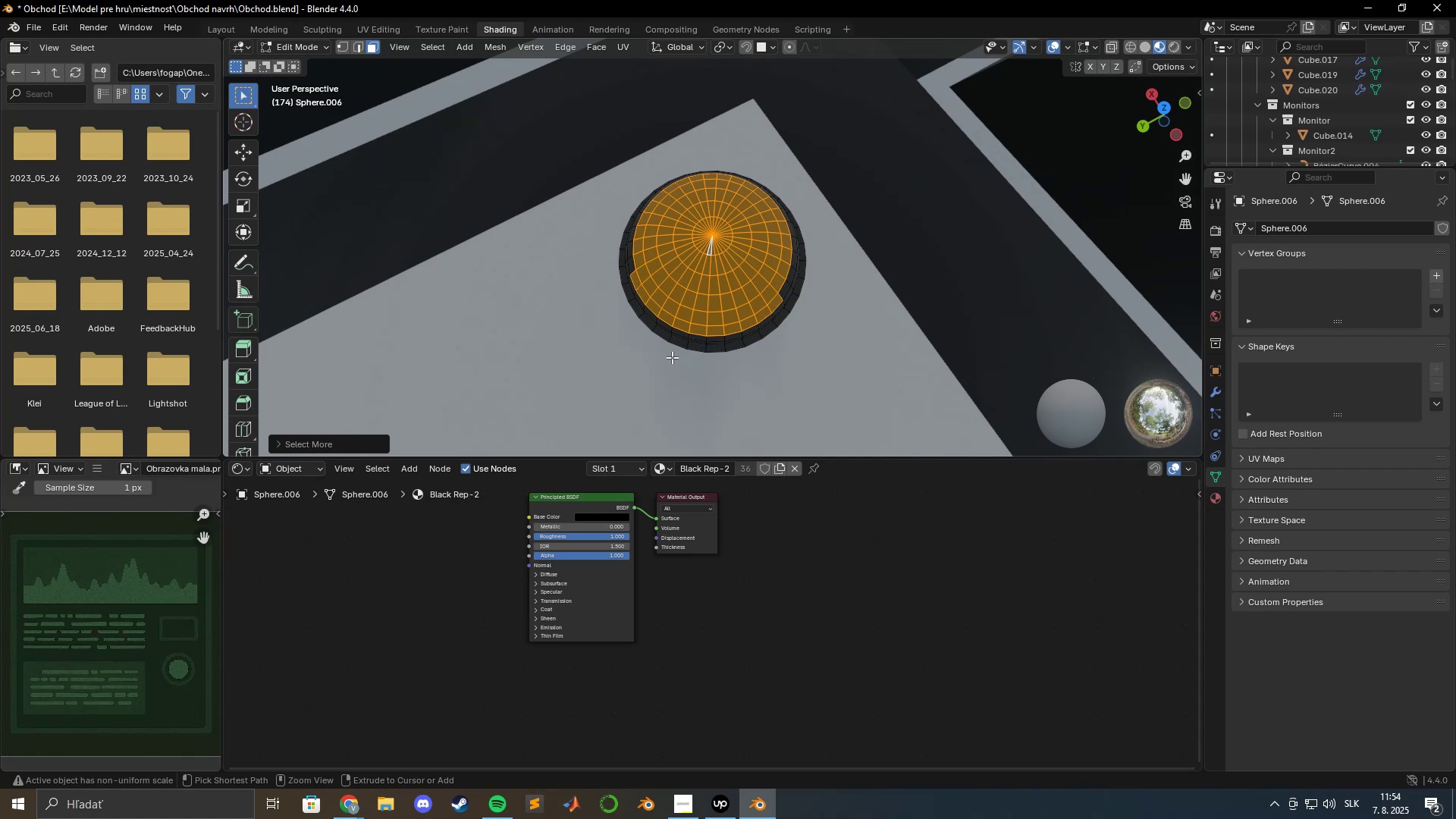 
key(Control+NumpadAdd)
 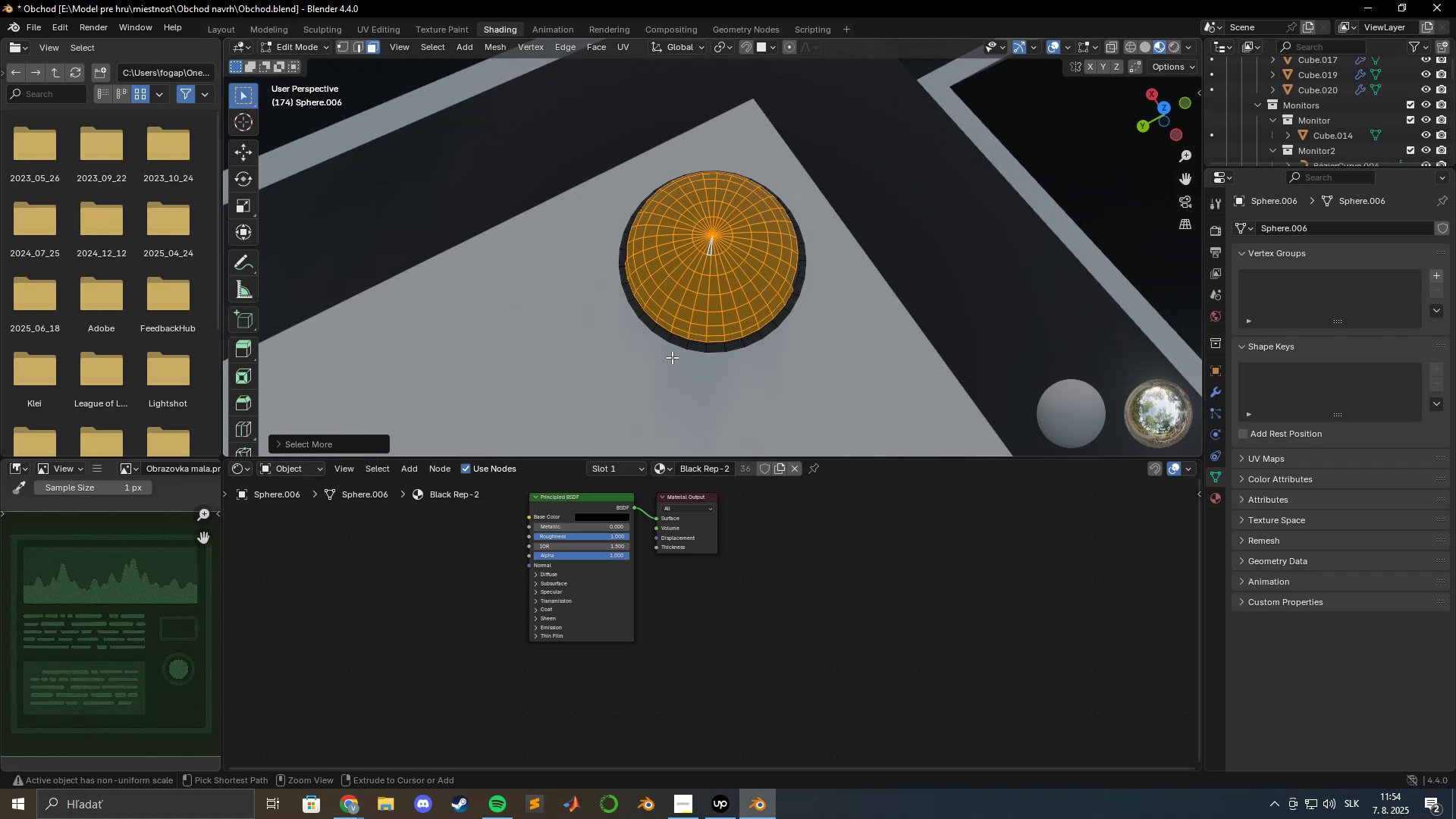 
key(Control+NumpadAdd)
 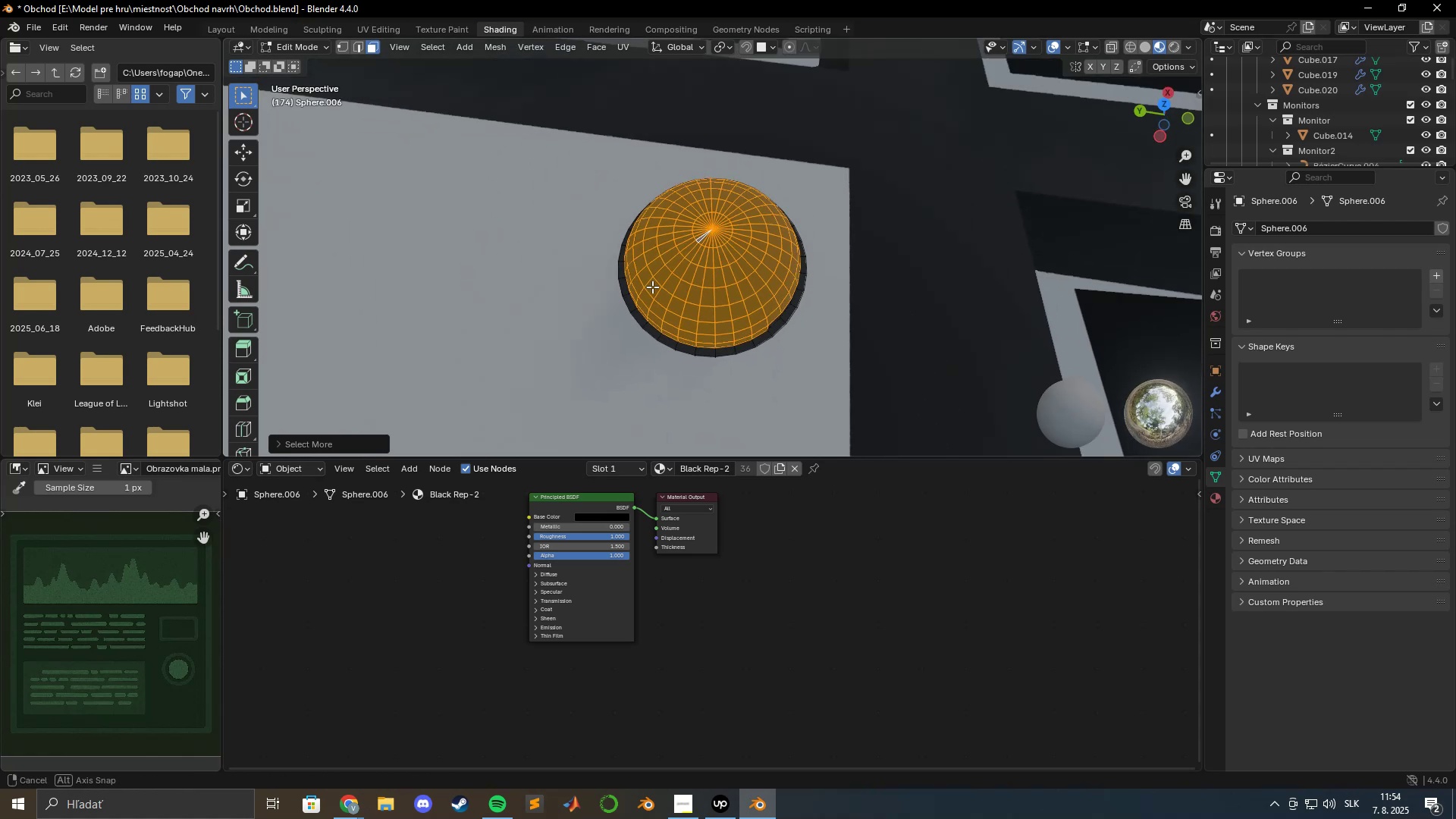 
scroll: coordinate [637, 280], scroll_direction: up, amount: 6.0
 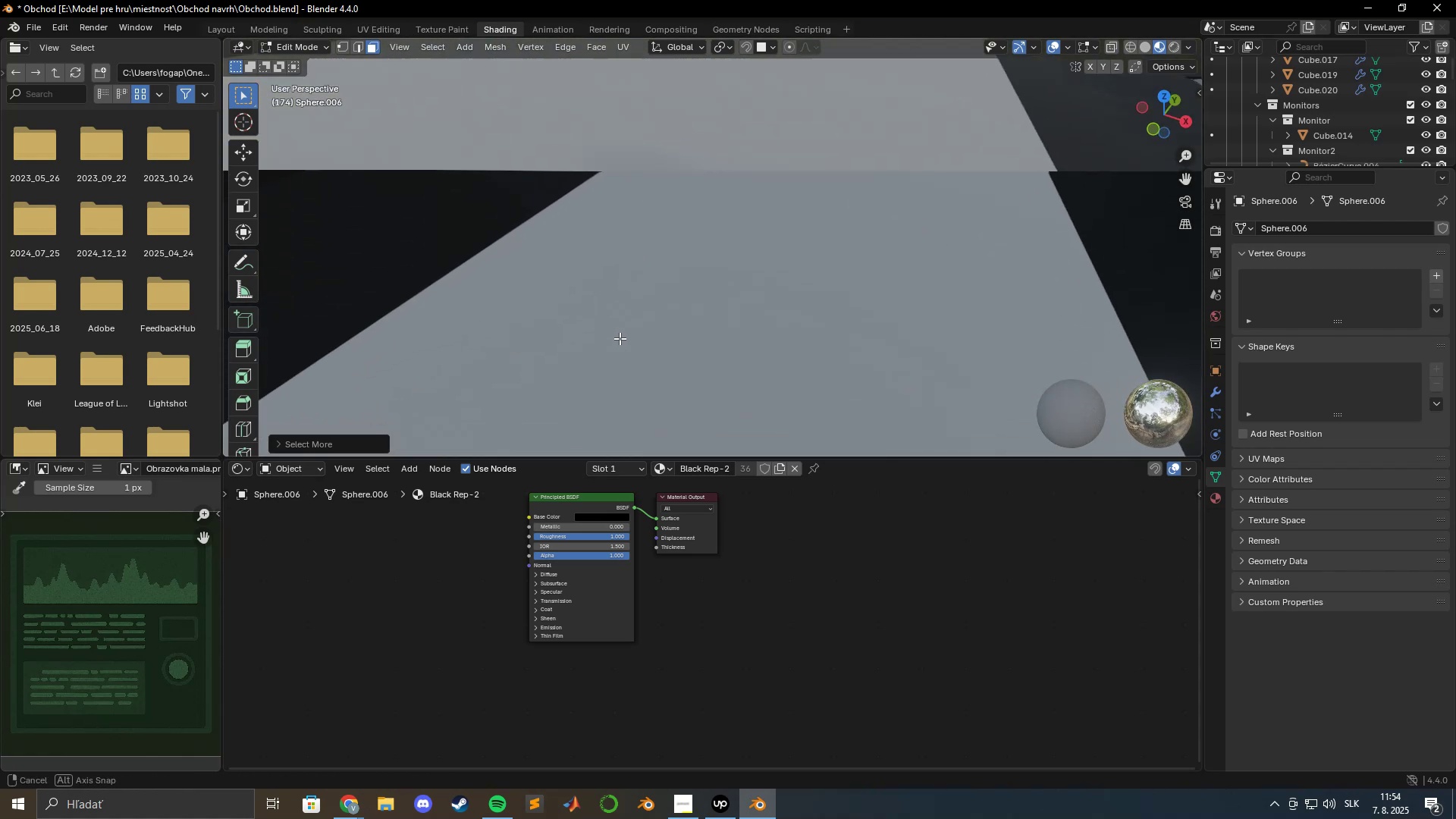 
scroll: coordinate [617, 319], scroll_direction: down, amount: 6.0
 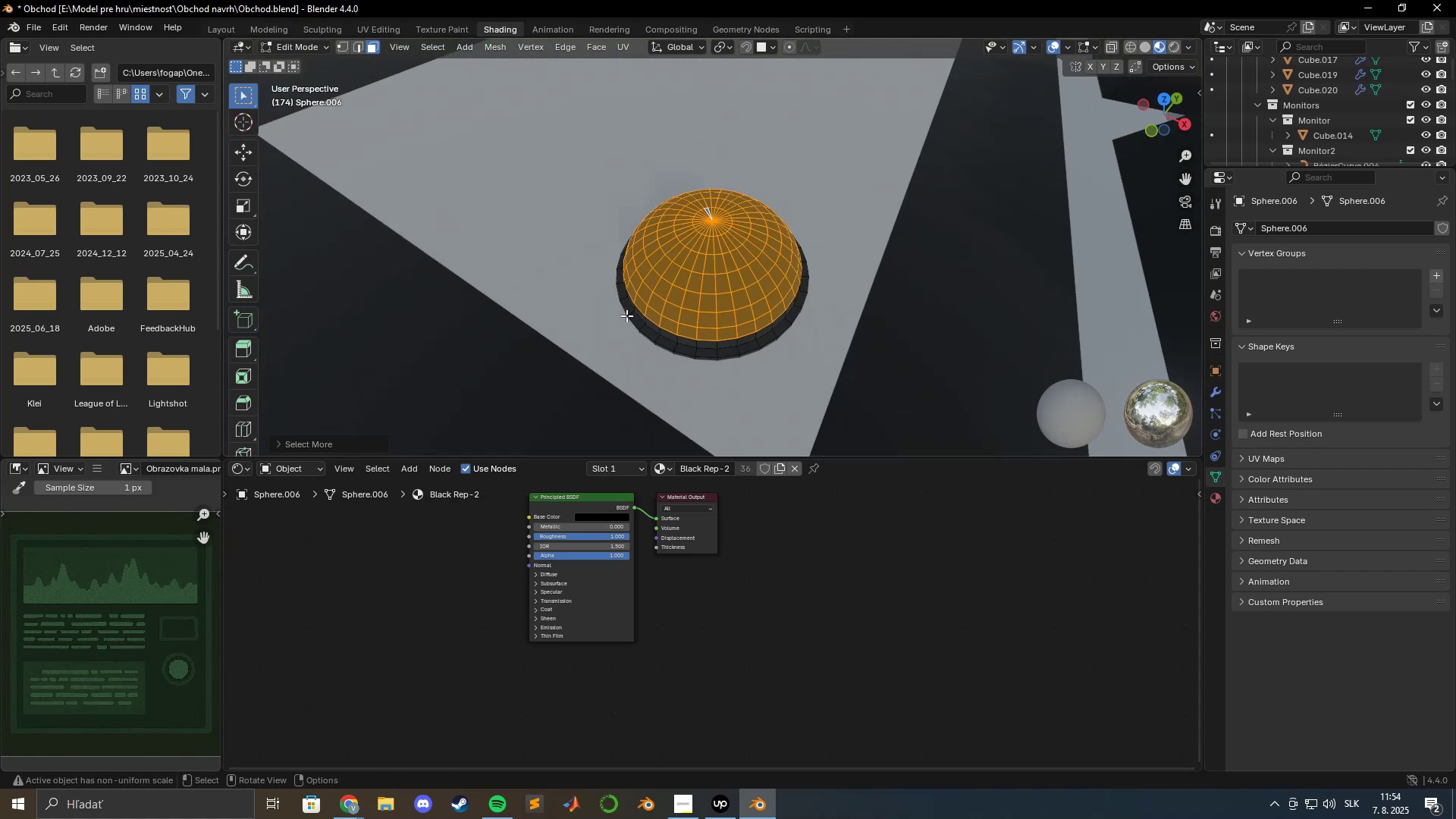 
key(NumpadDecimal)
 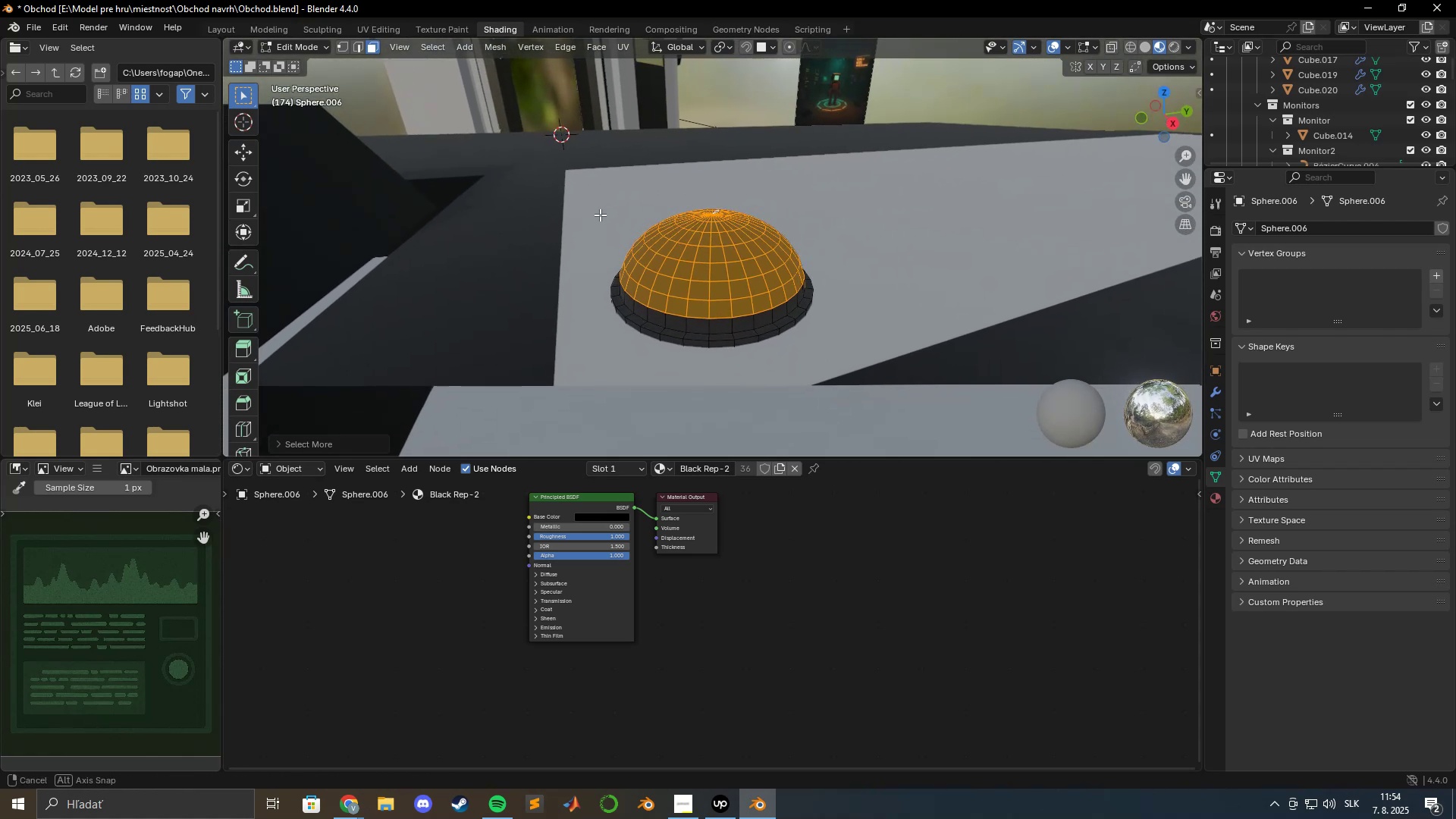 
key(Control+NumpadAdd)
 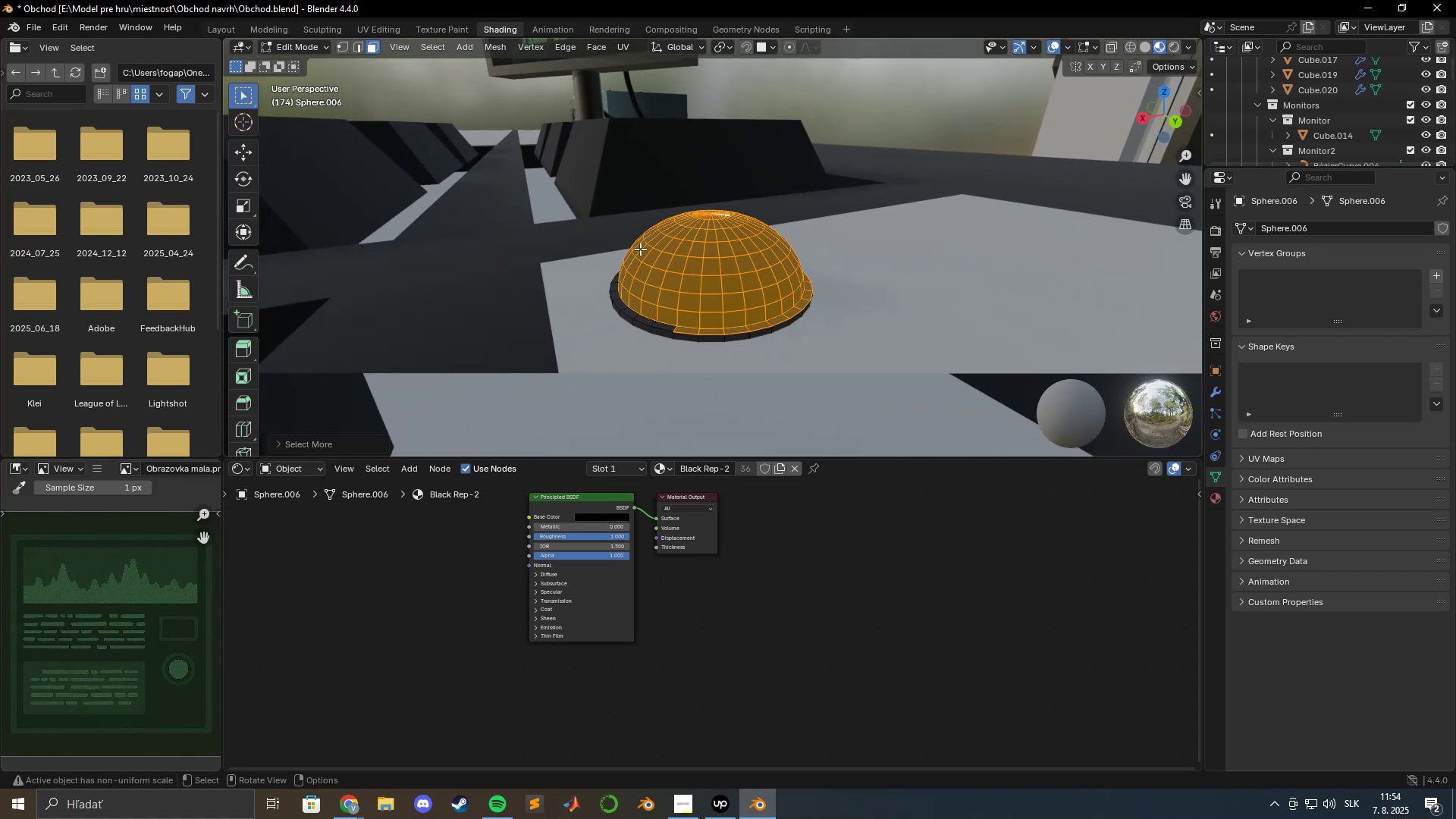 
hold_key(key=ShiftLeft, duration=1.54)
left_click([689, 330])
 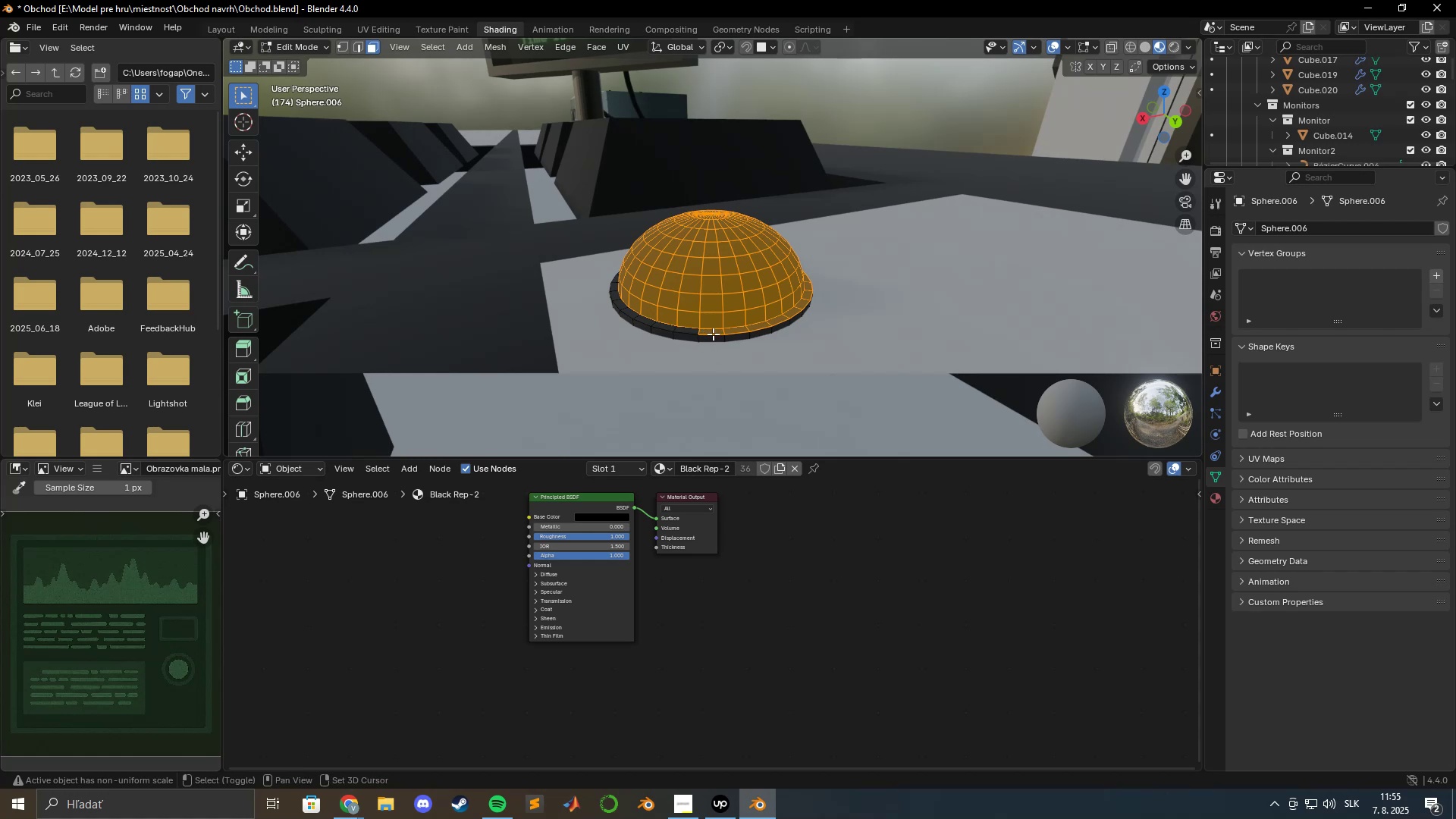 
key(Shift+ShiftLeft)
 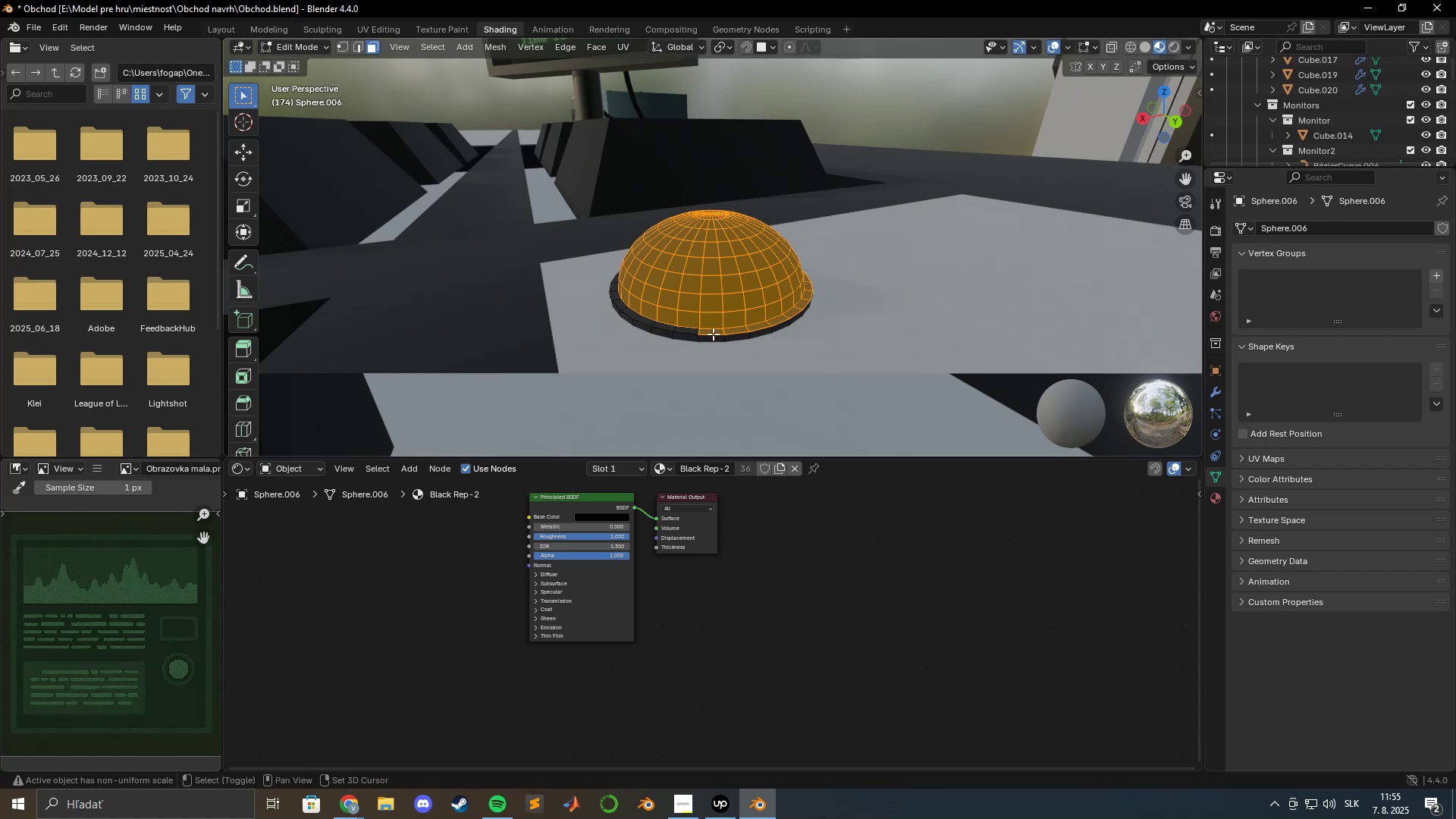 
left_click([713, 334])
 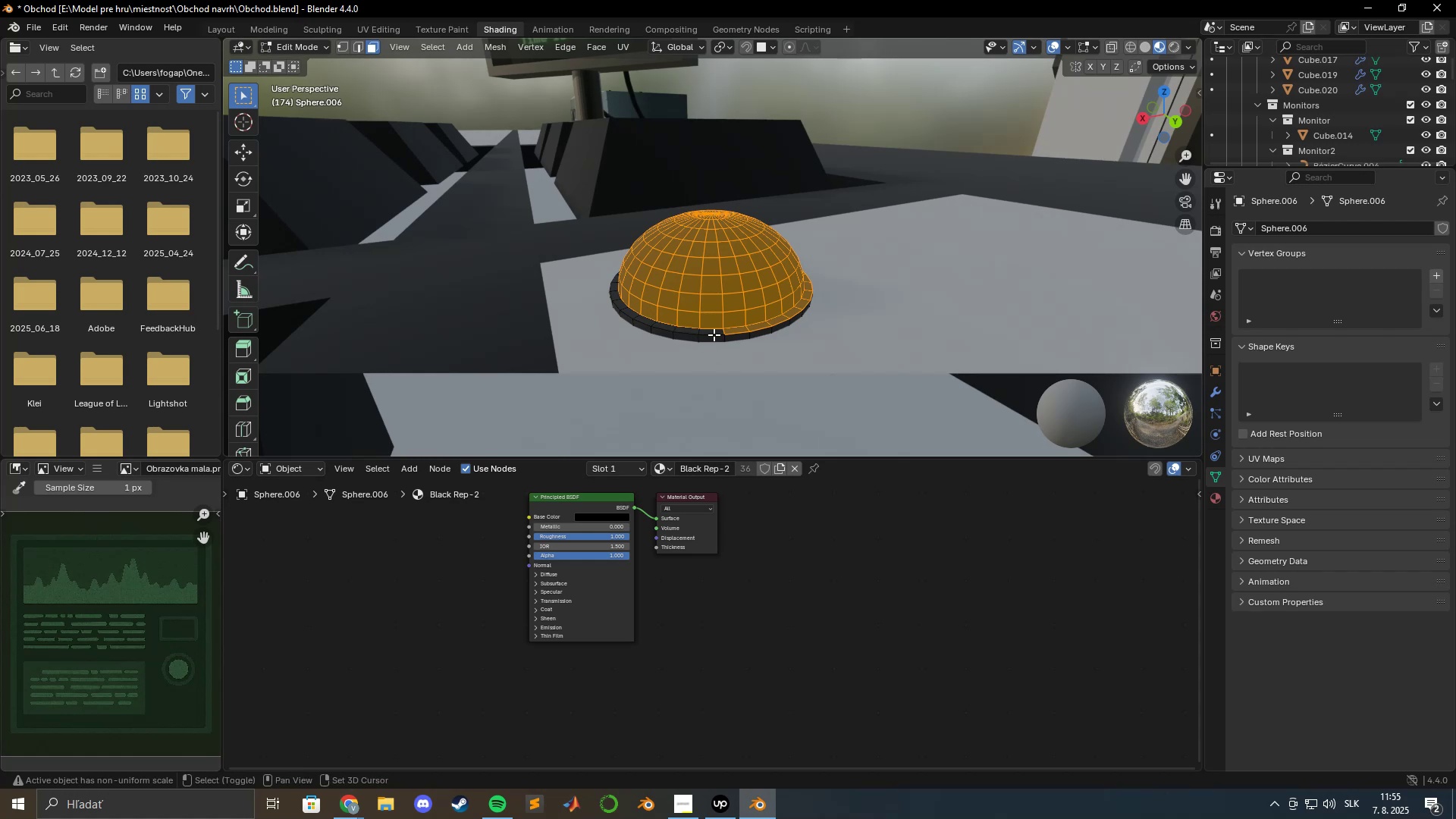 
key(Shift+ShiftLeft)
 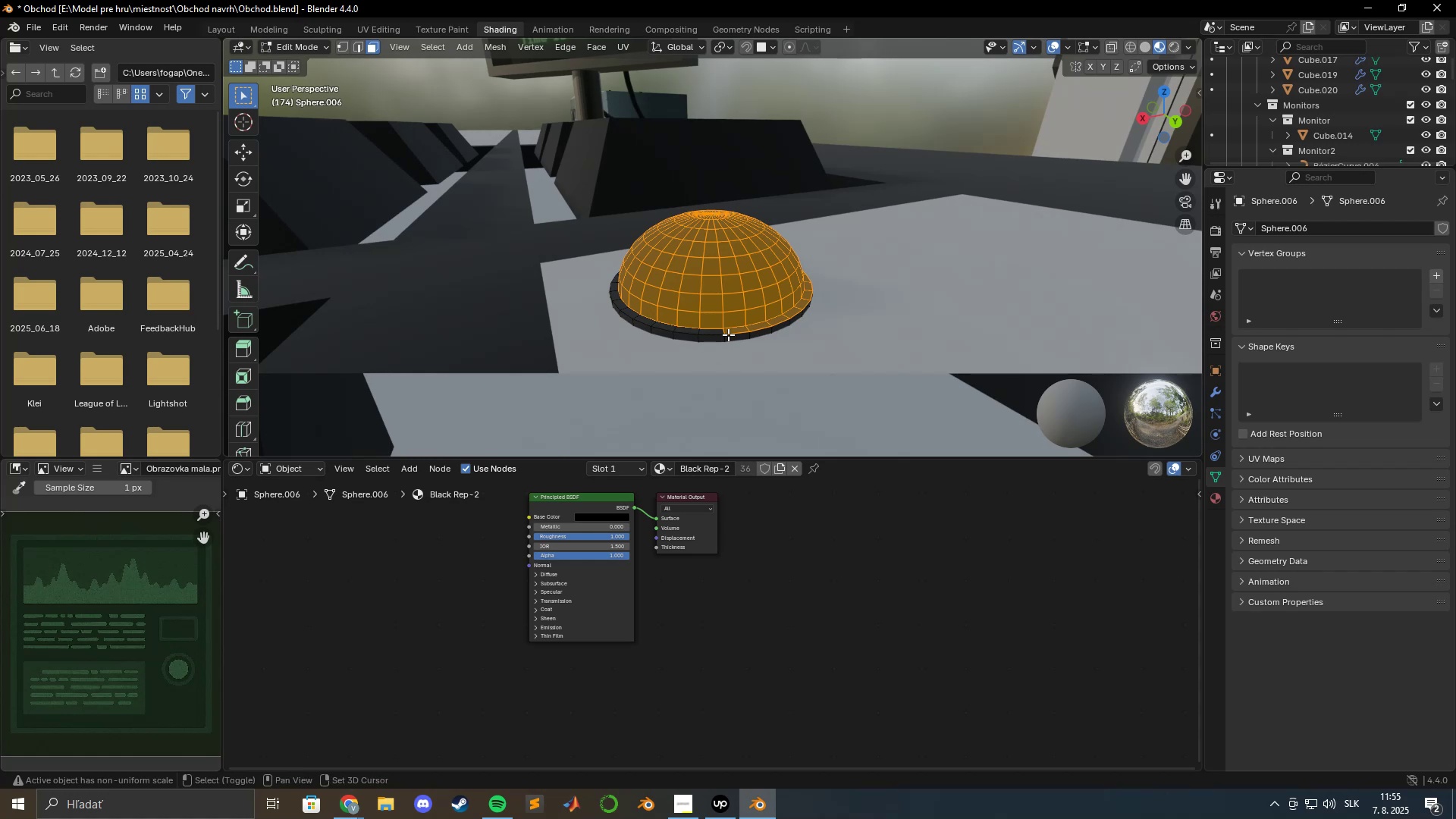 
key(Shift+ShiftLeft)
 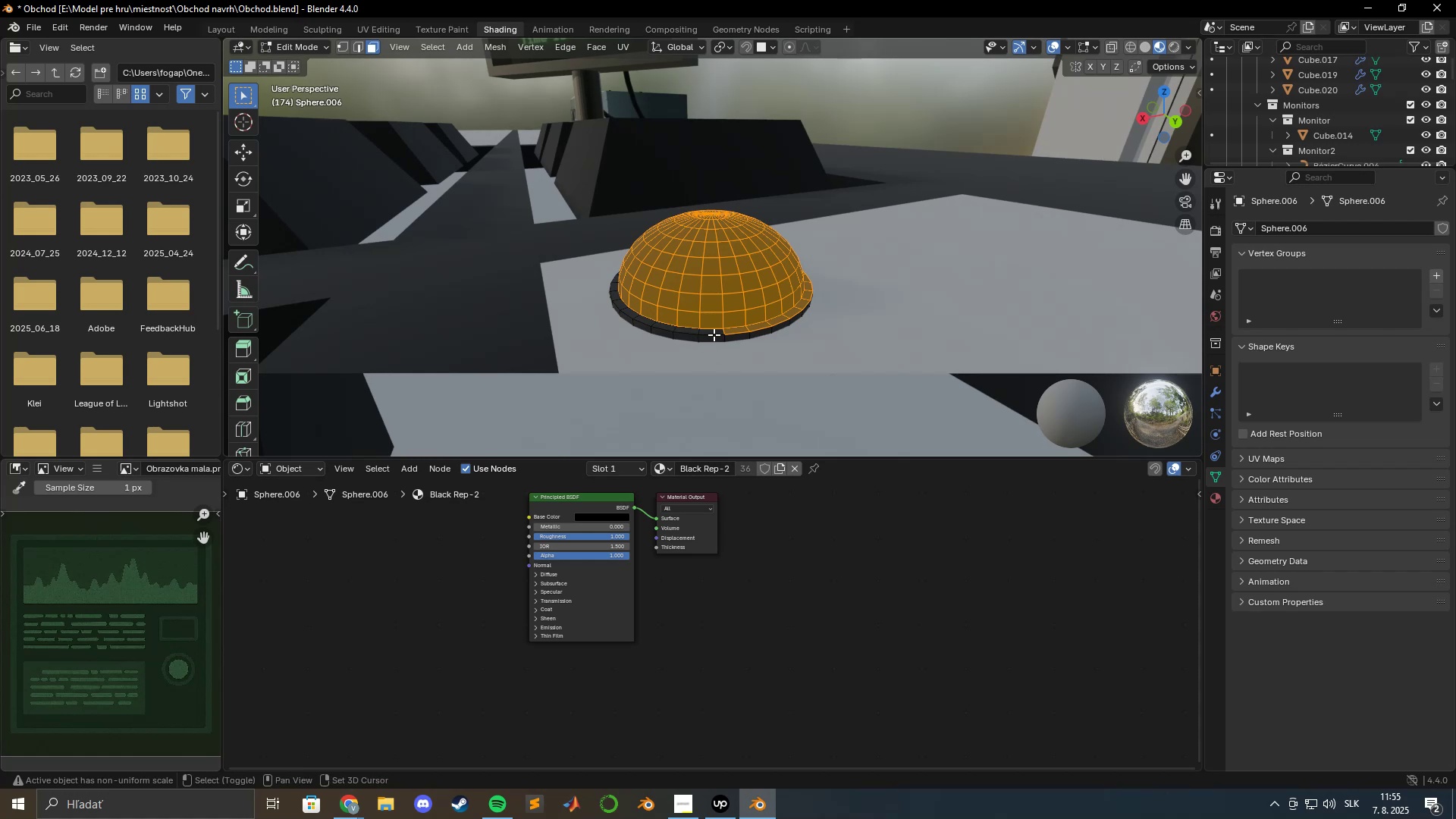 
key(Shift+ShiftLeft)
 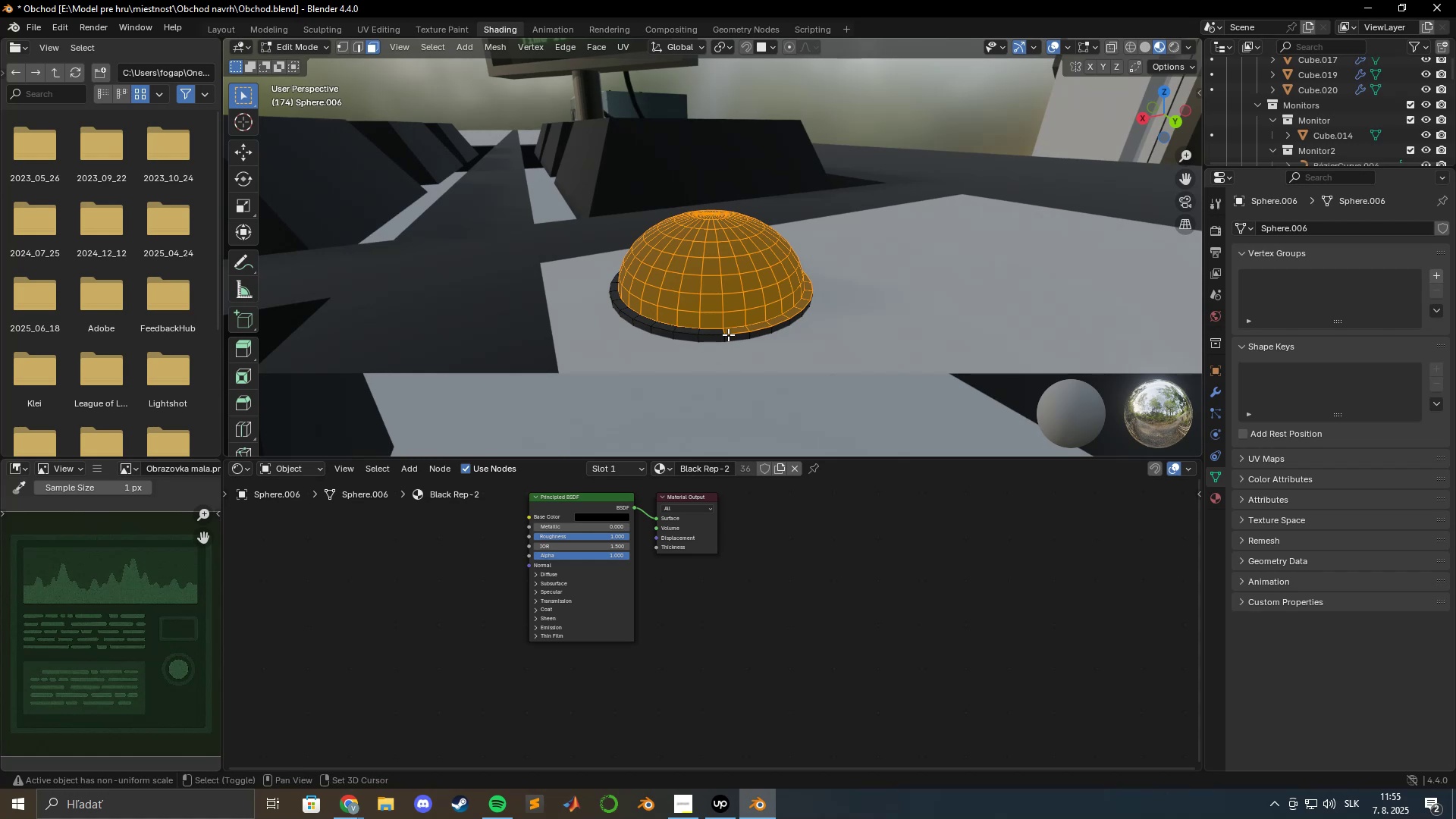 
key(Shift+ShiftLeft)
 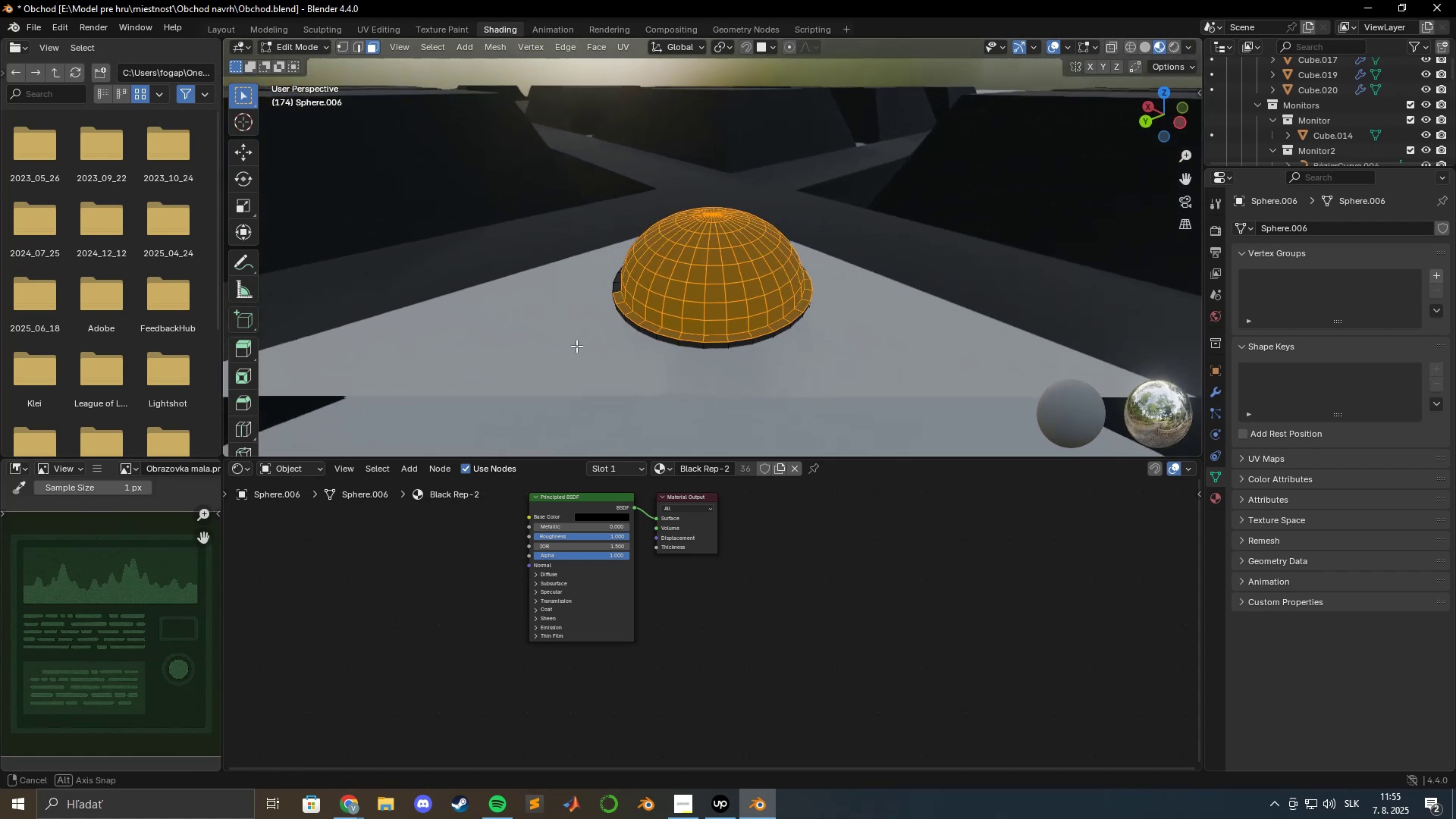 
hold_key(key=ShiftLeft, duration=1.53)
 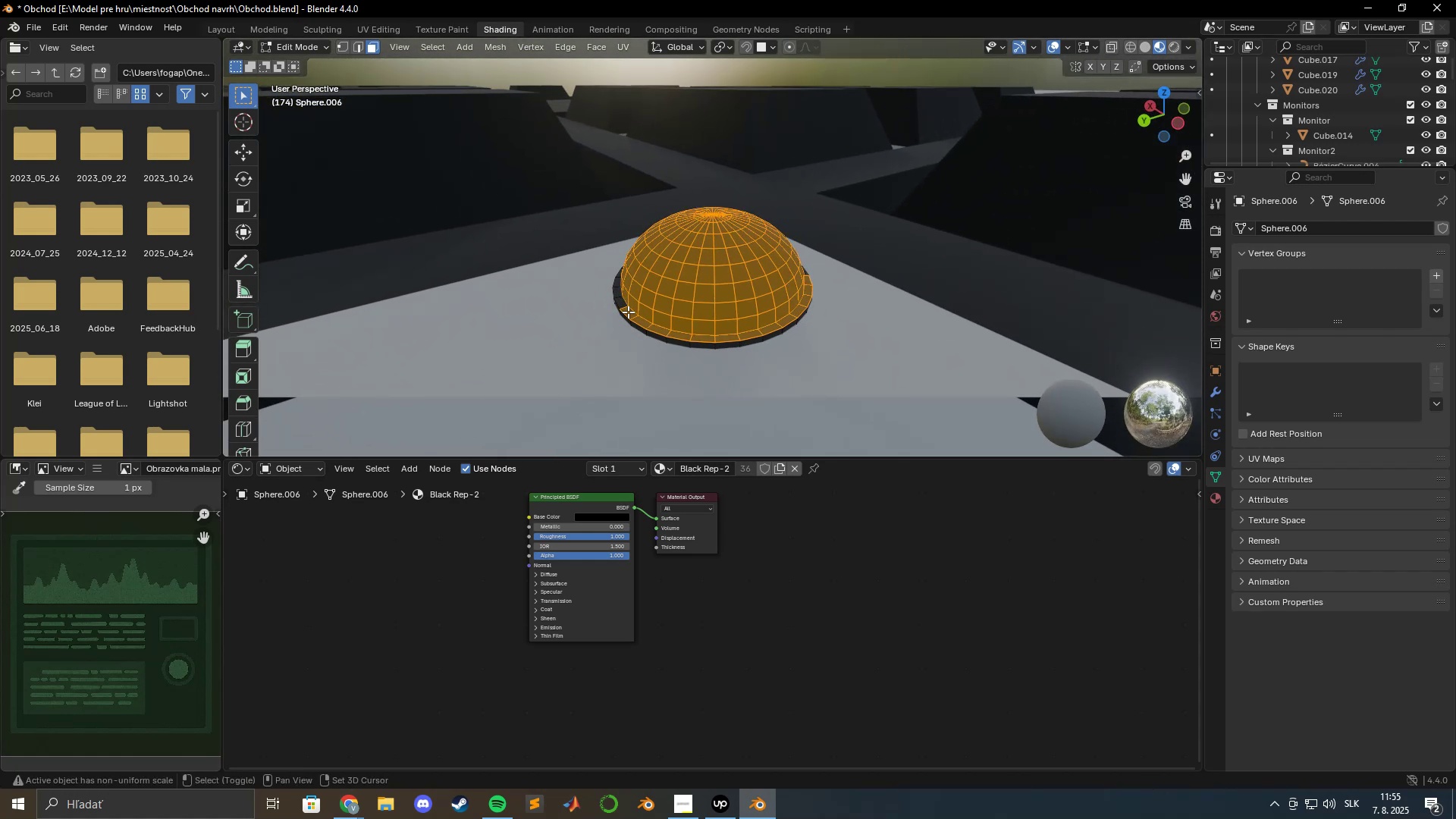 
hold_key(key=ShiftLeft, duration=1.53)
double_click([621, 301])
 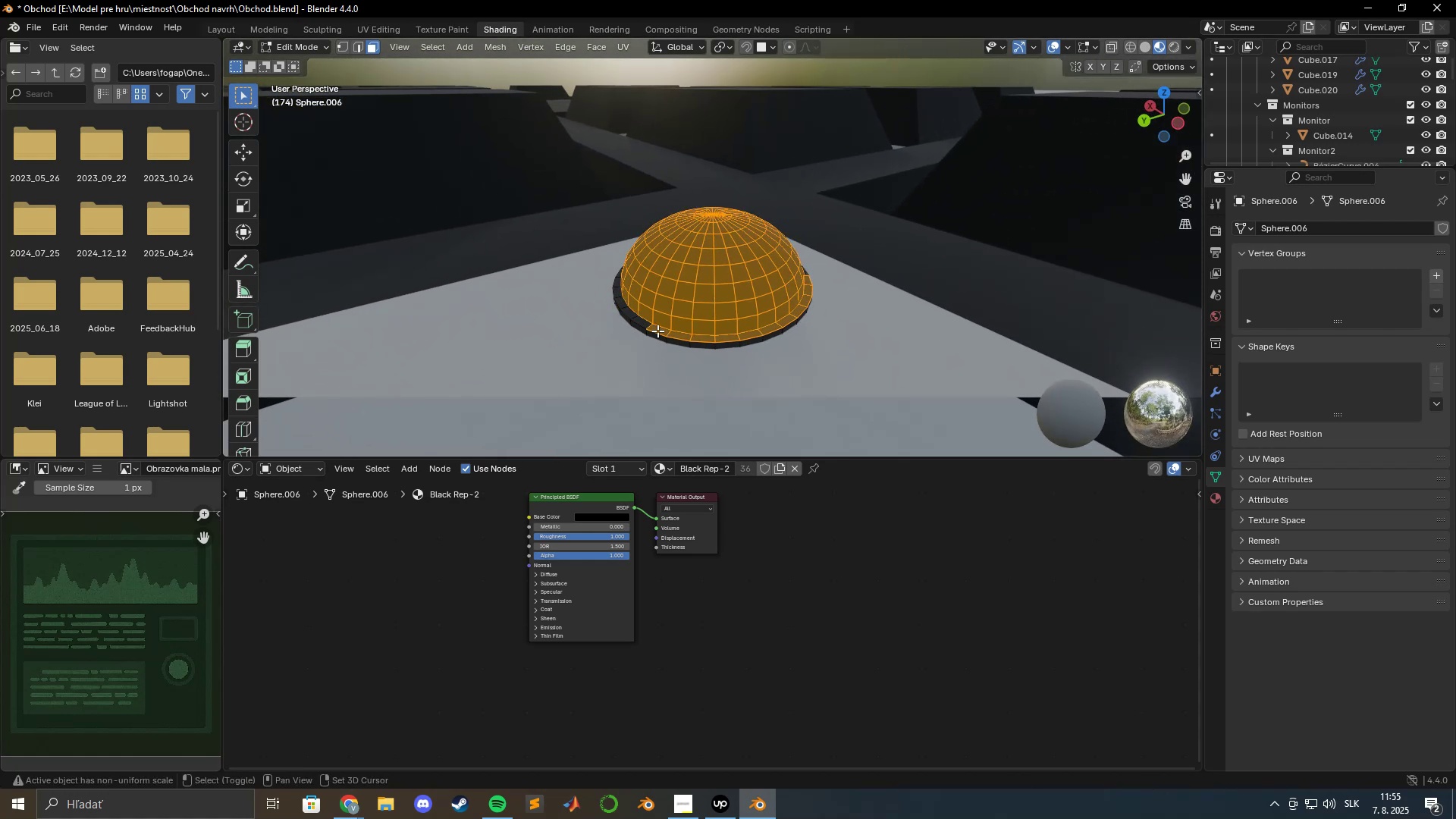 
hold_key(key=ShiftLeft, duration=1.51)
 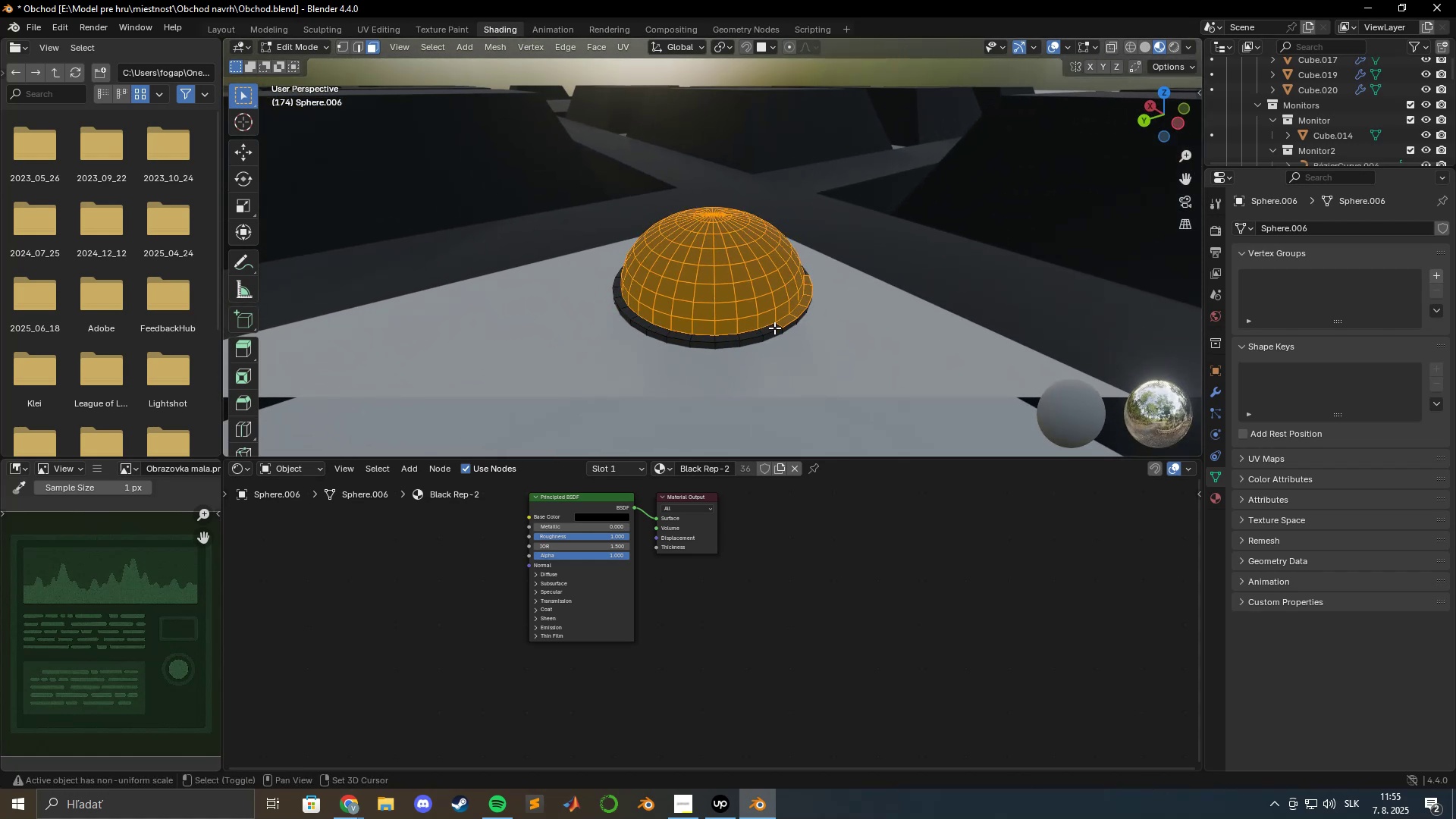 
hold_key(key=ShiftLeft, duration=1.18)
left_click([771, 328])
 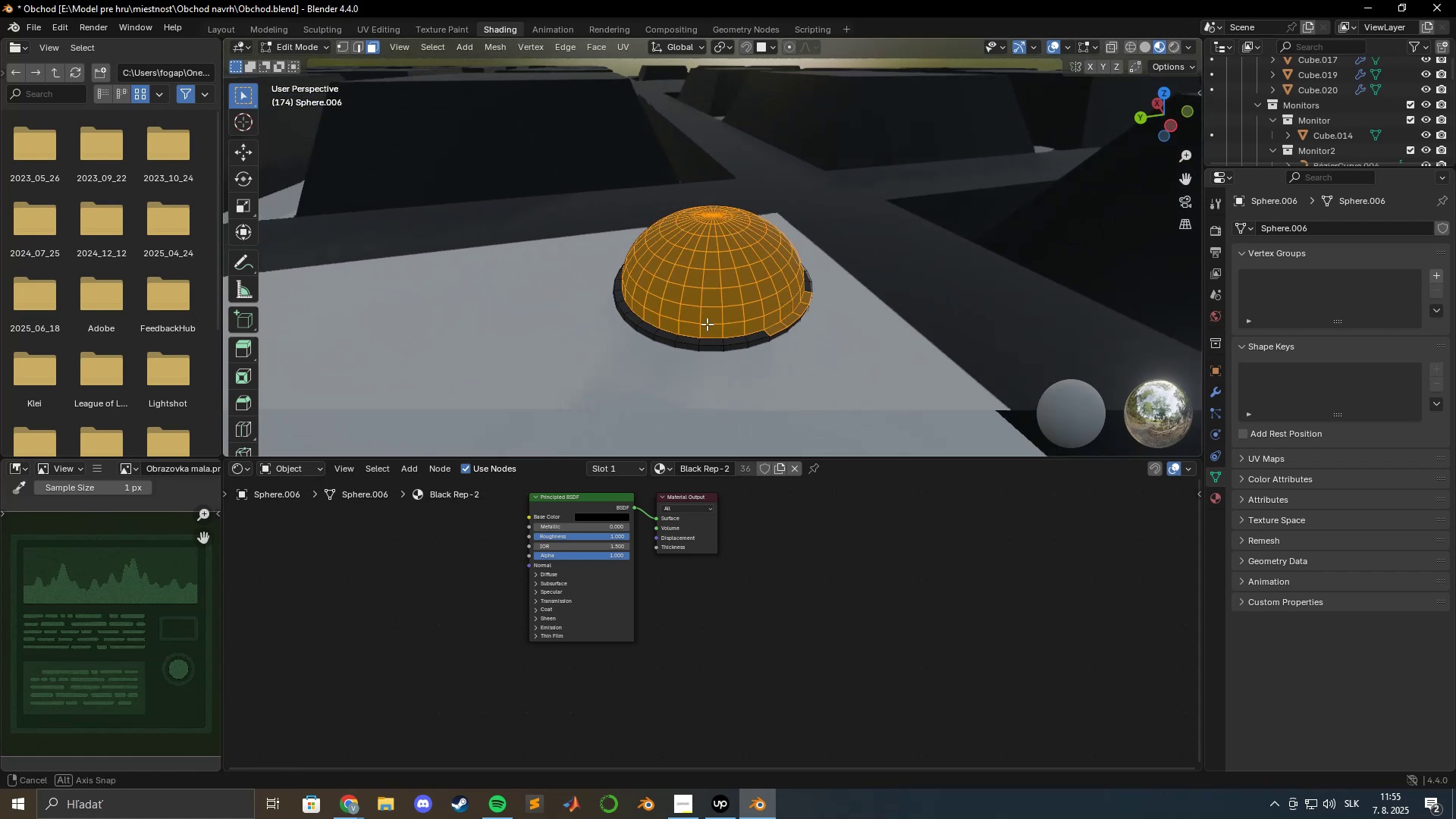 
hold_key(key=ShiftLeft, duration=1.54)
left_click([692, 341])
 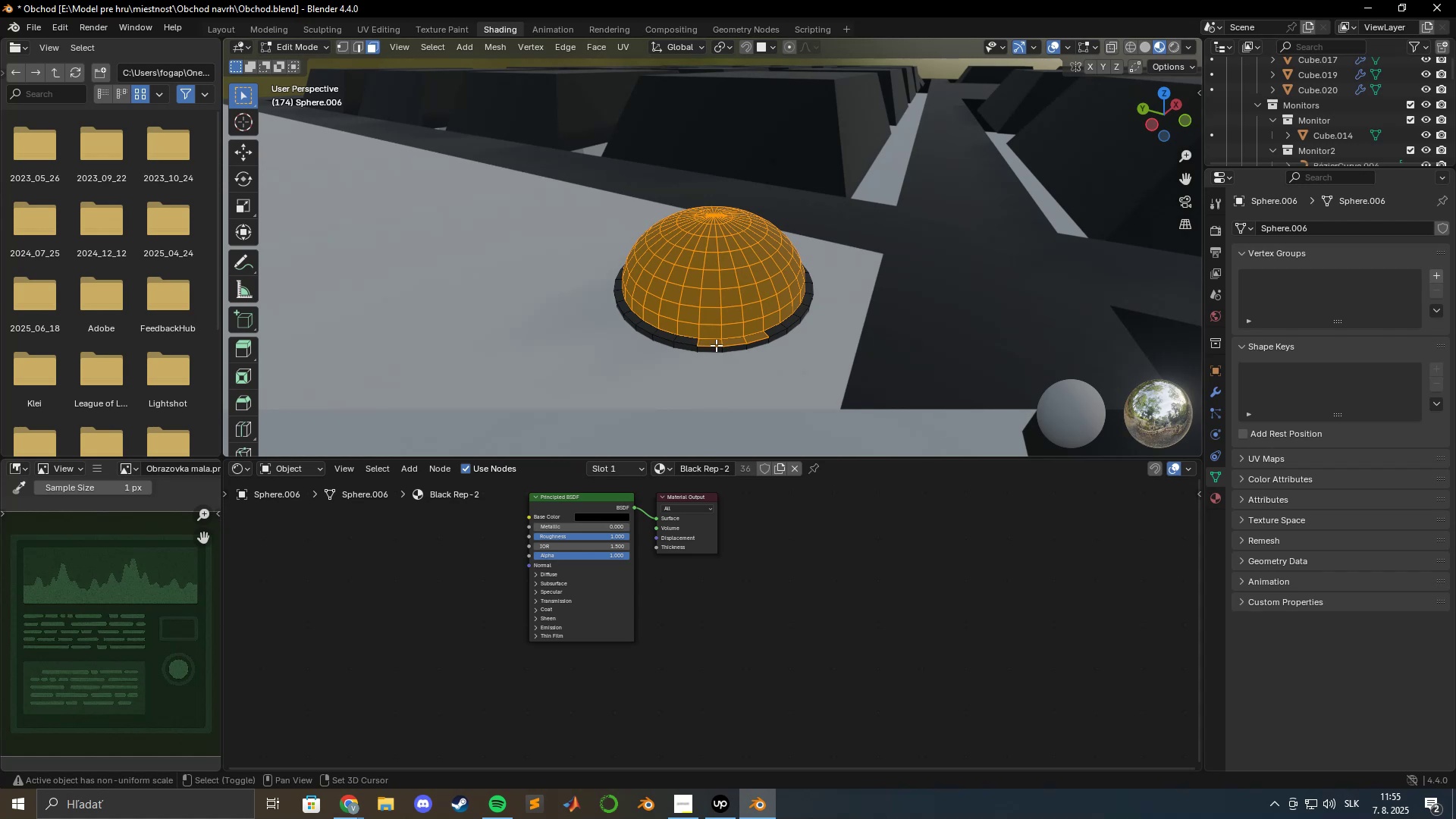 
left_click([716, 344])
 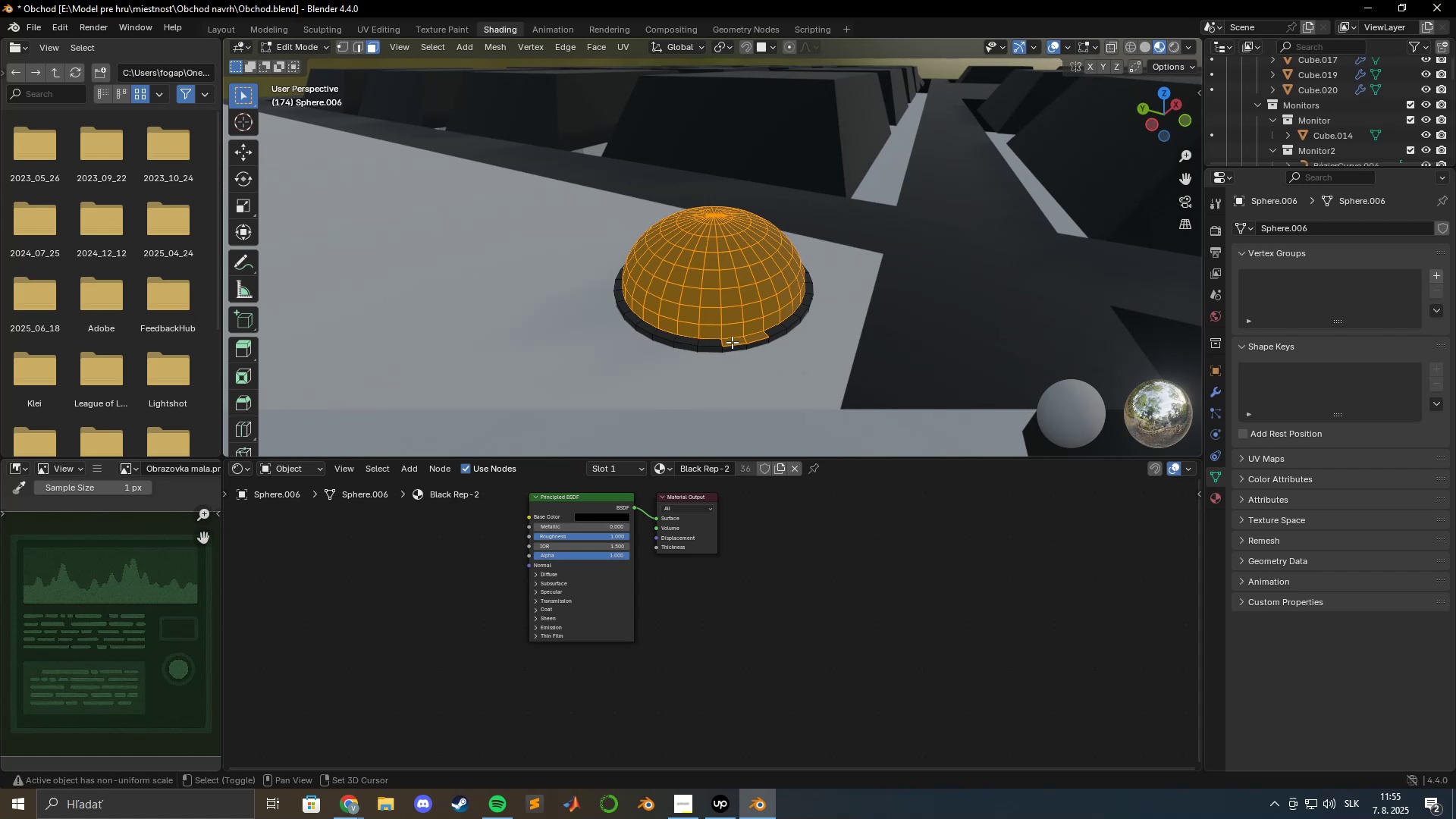 
hold_key(key=ShiftLeft, duration=0.57)
 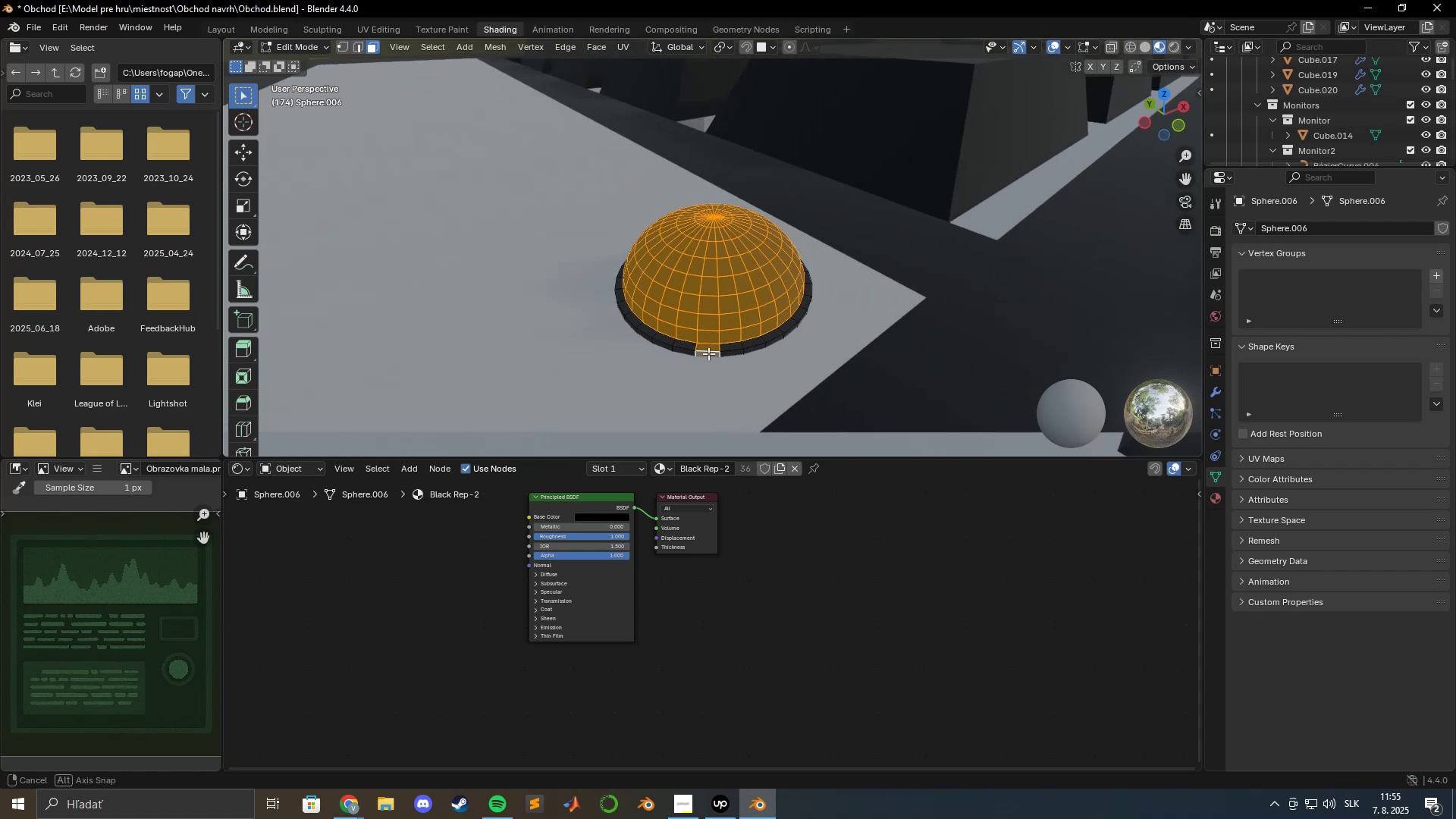 
hold_key(key=ShiftLeft, duration=1.5)
 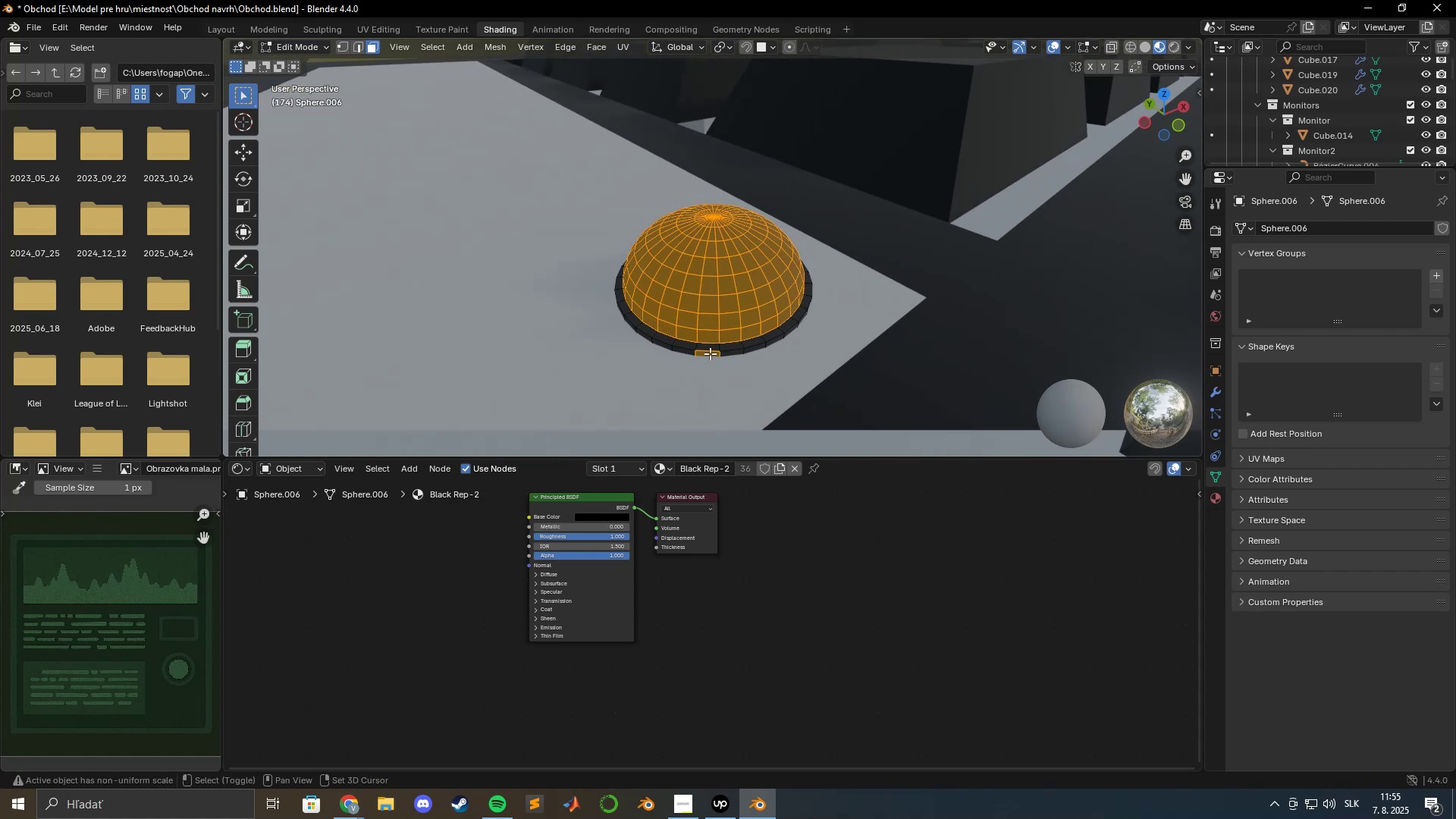 
key(Shift+ShiftLeft)
 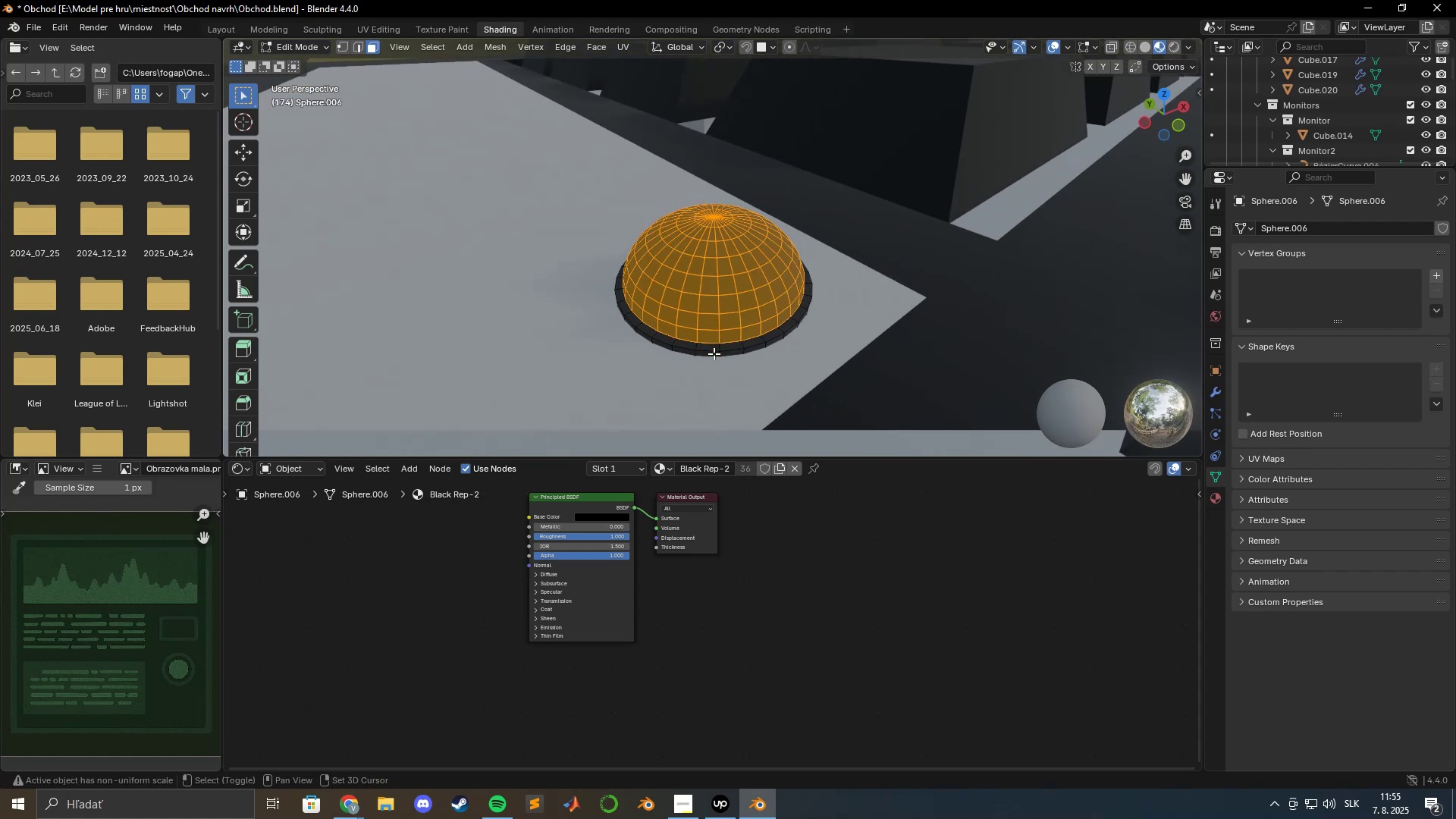 
left_click([710, 353])
 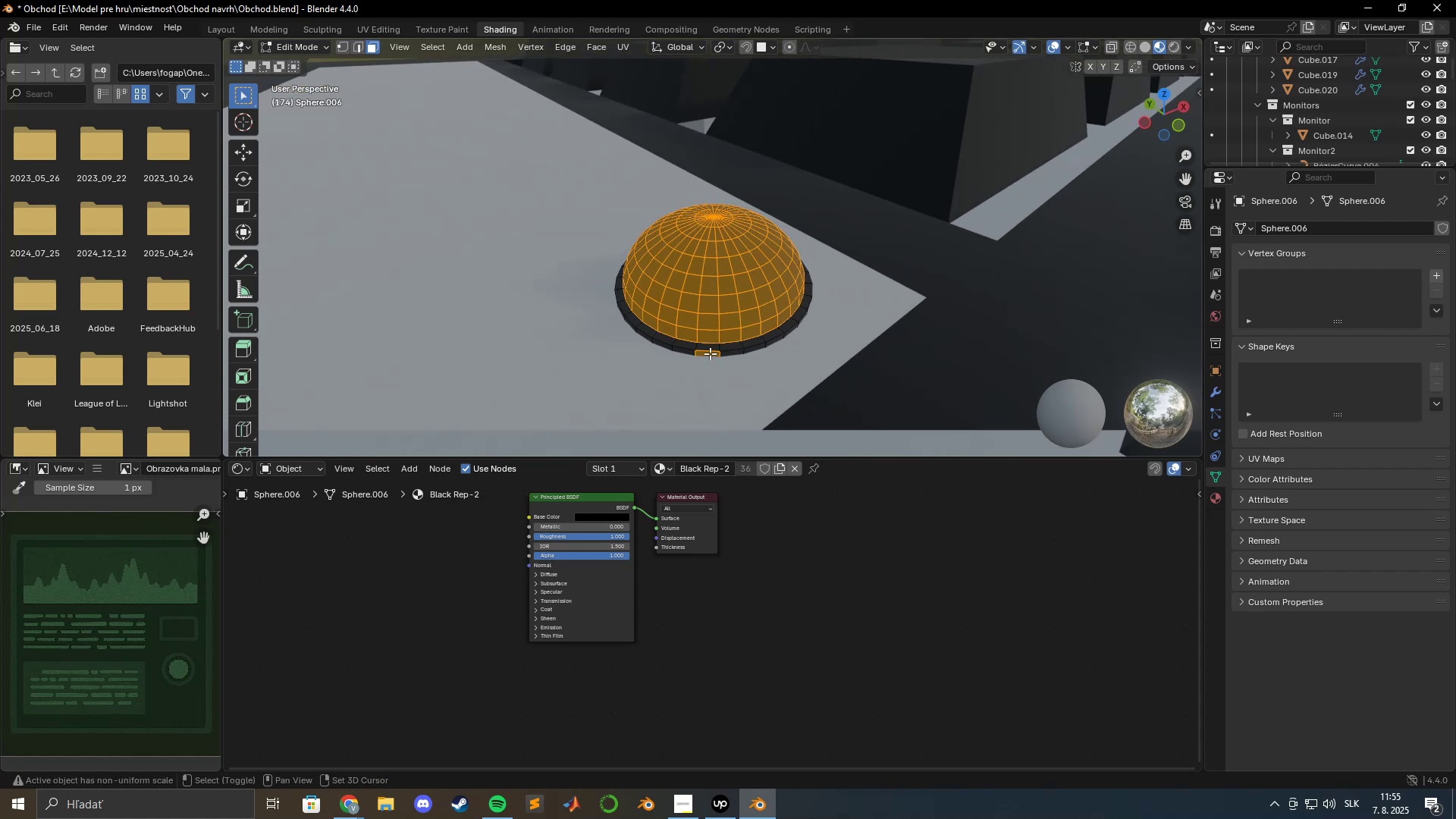 
key(Shift+ShiftLeft)
 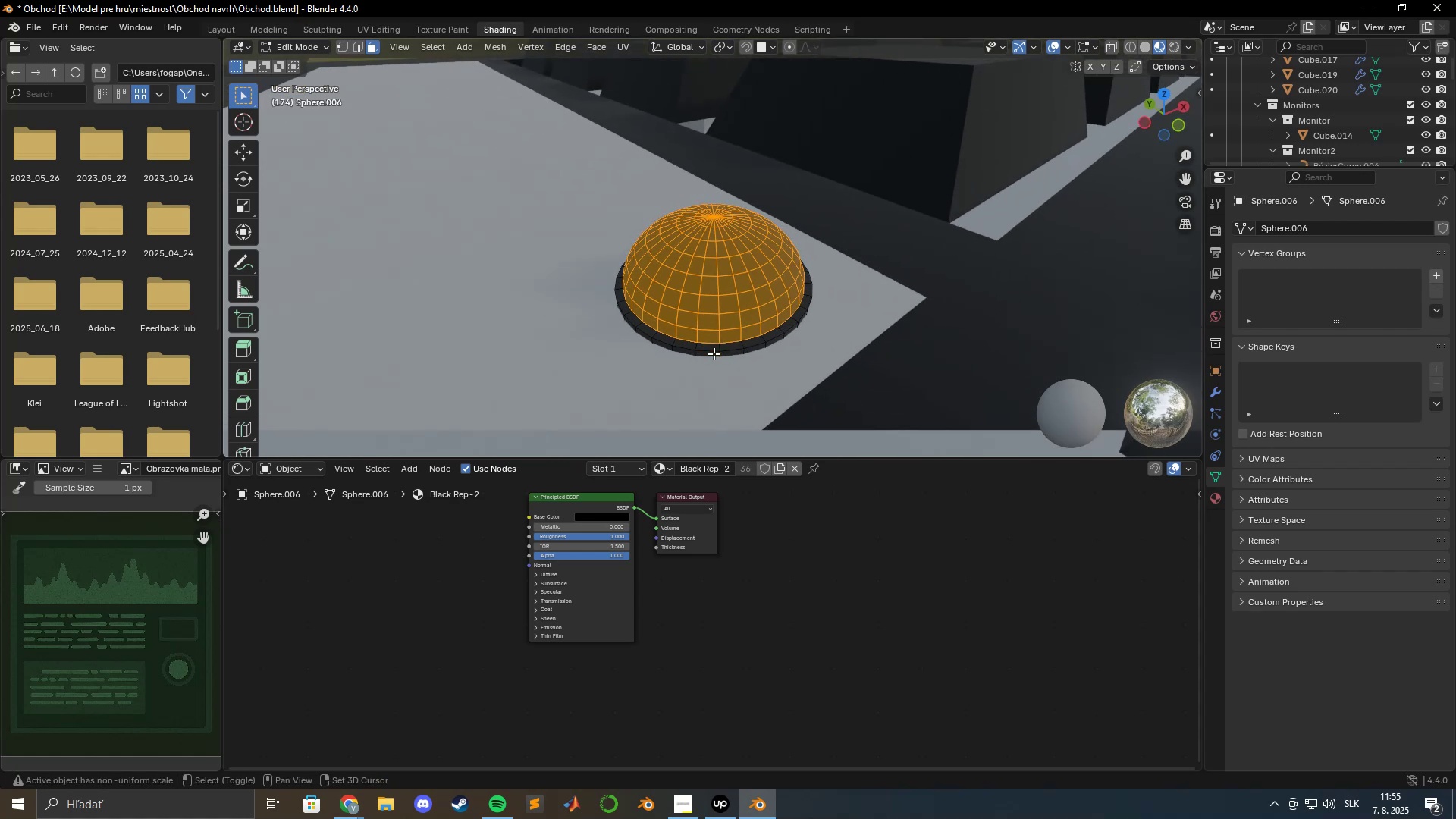 
key(Shift+ShiftLeft)
 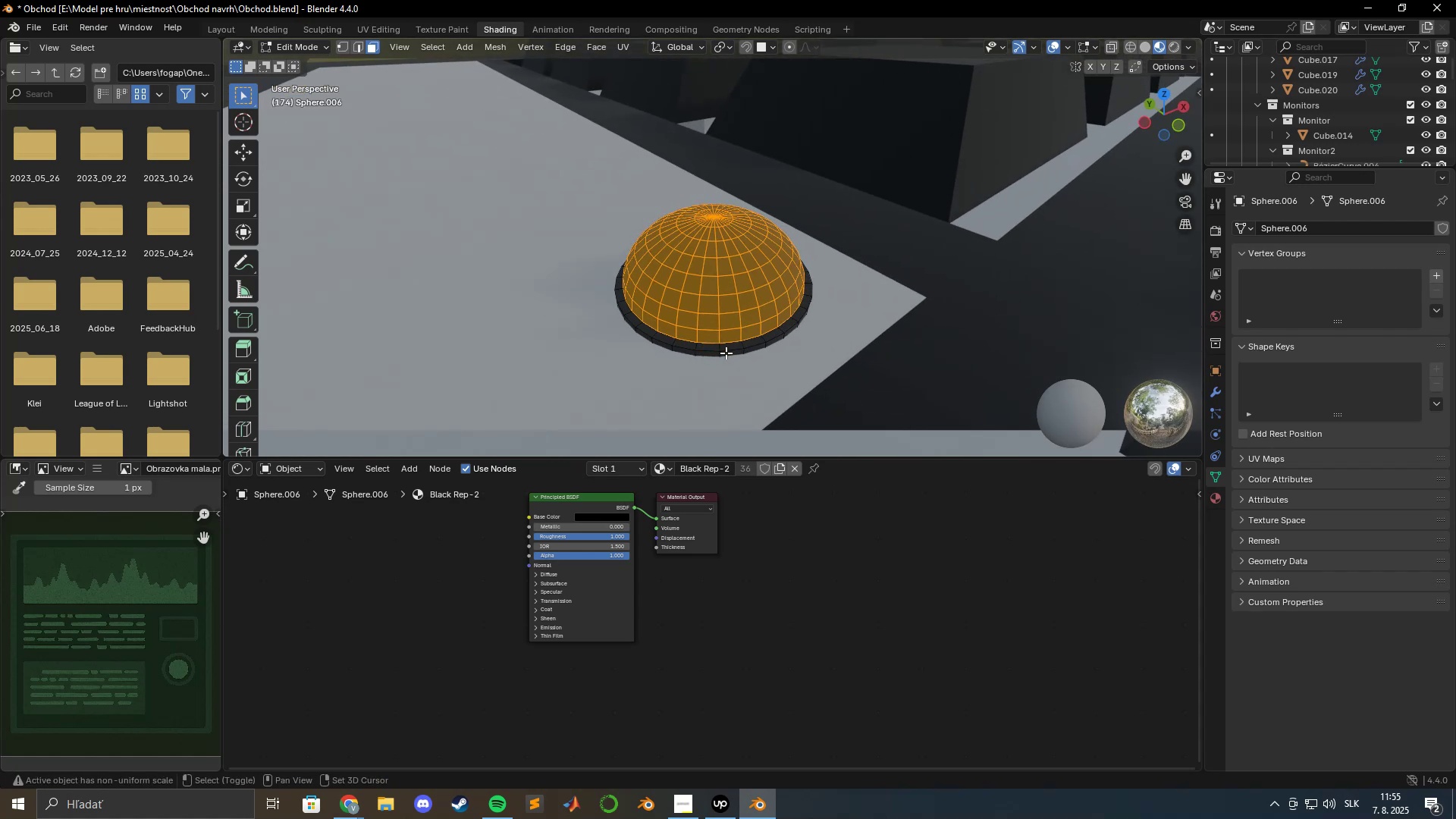 
key(Shift+ShiftLeft)
 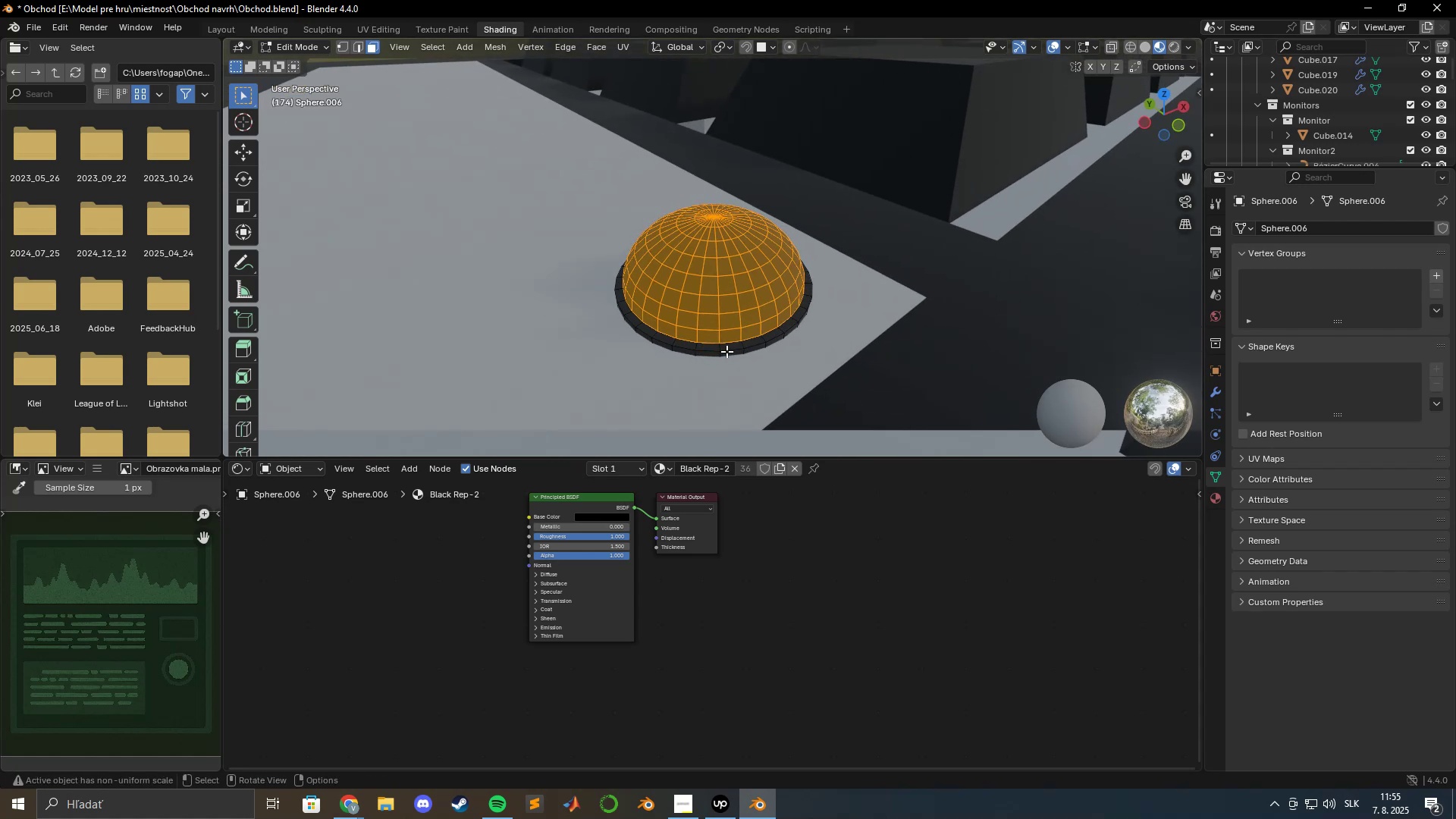 
key(Shift+ShiftLeft)
 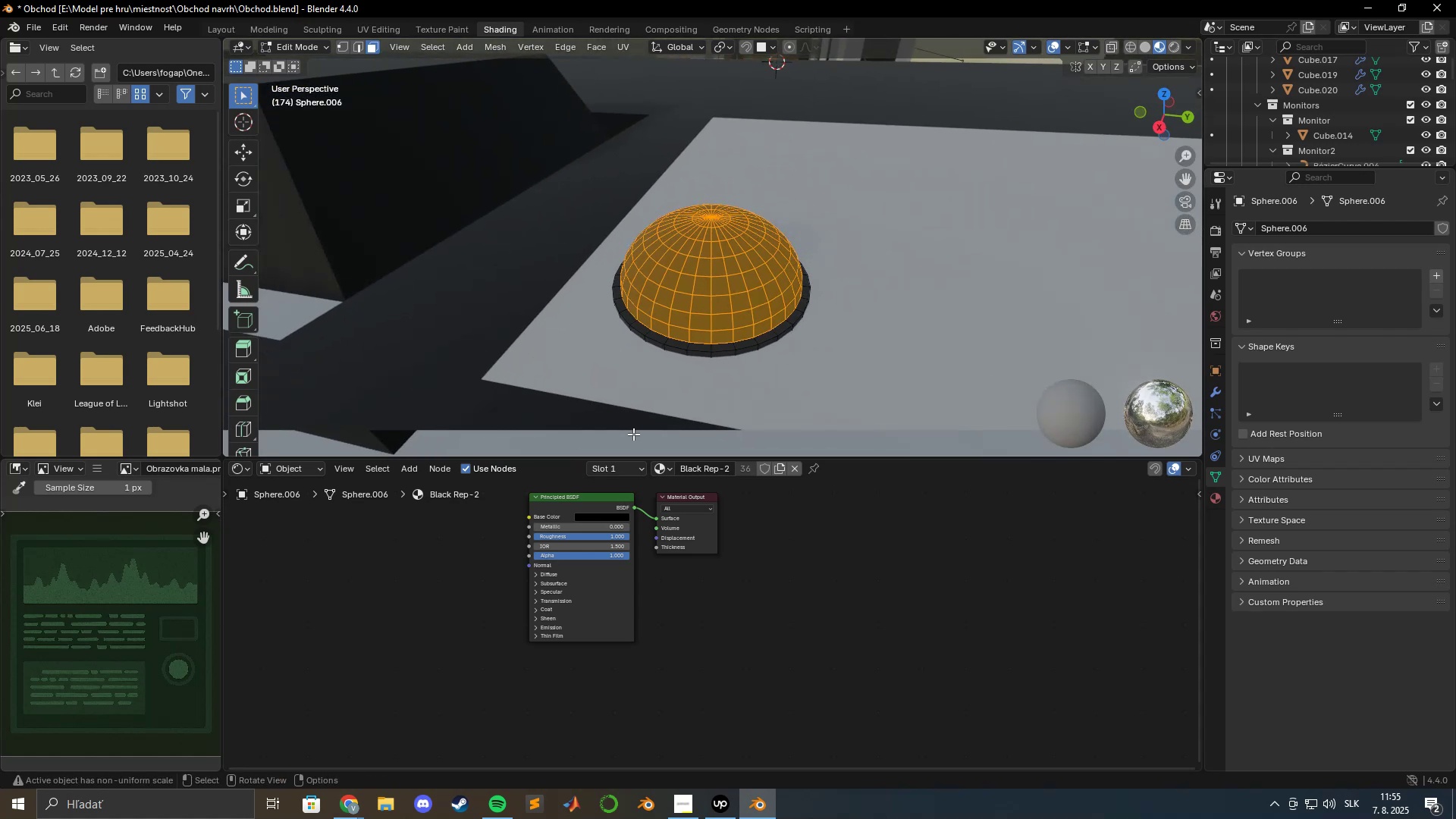 
left_click([646, 466])
 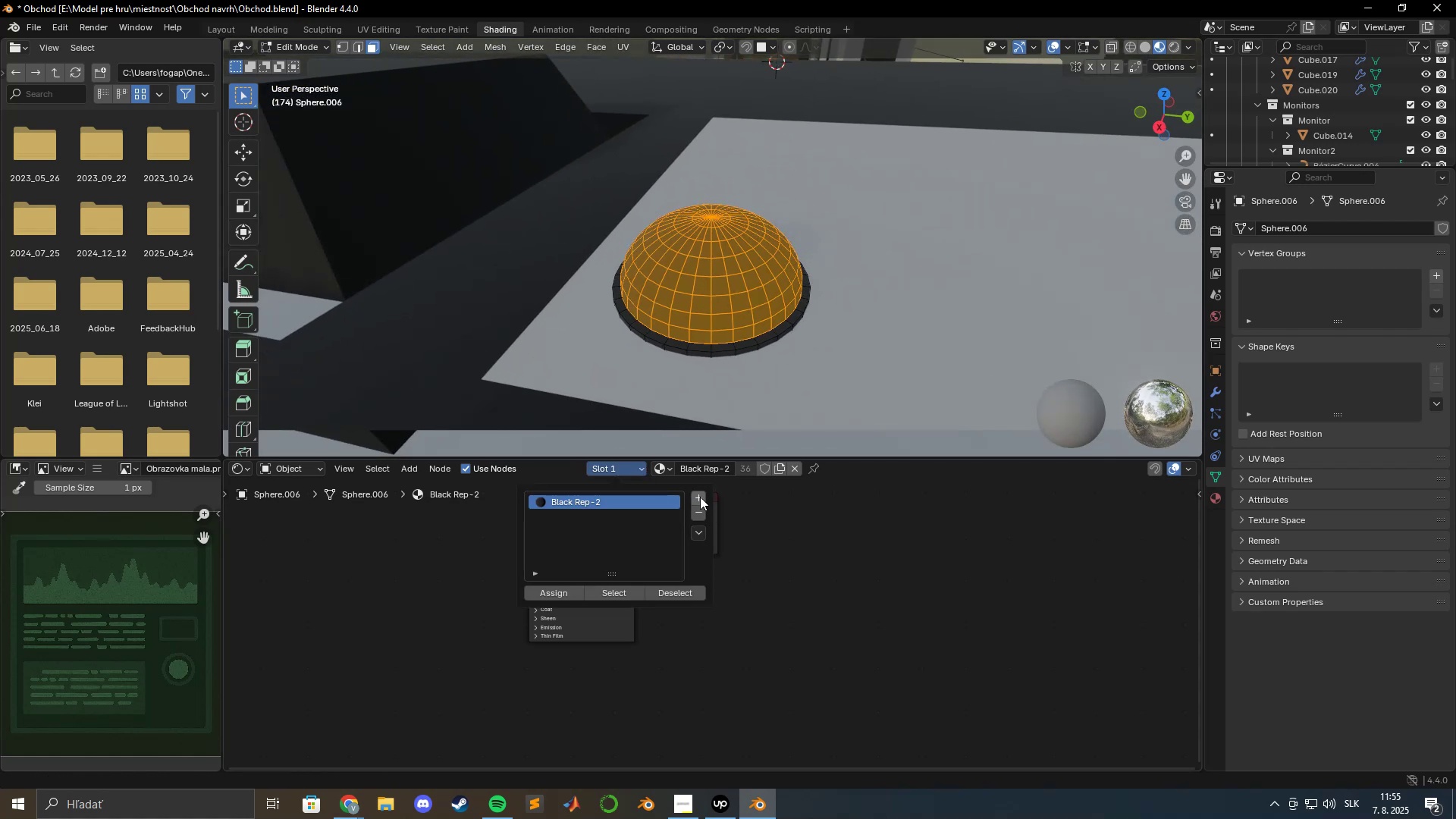 
left_click([700, 497])
 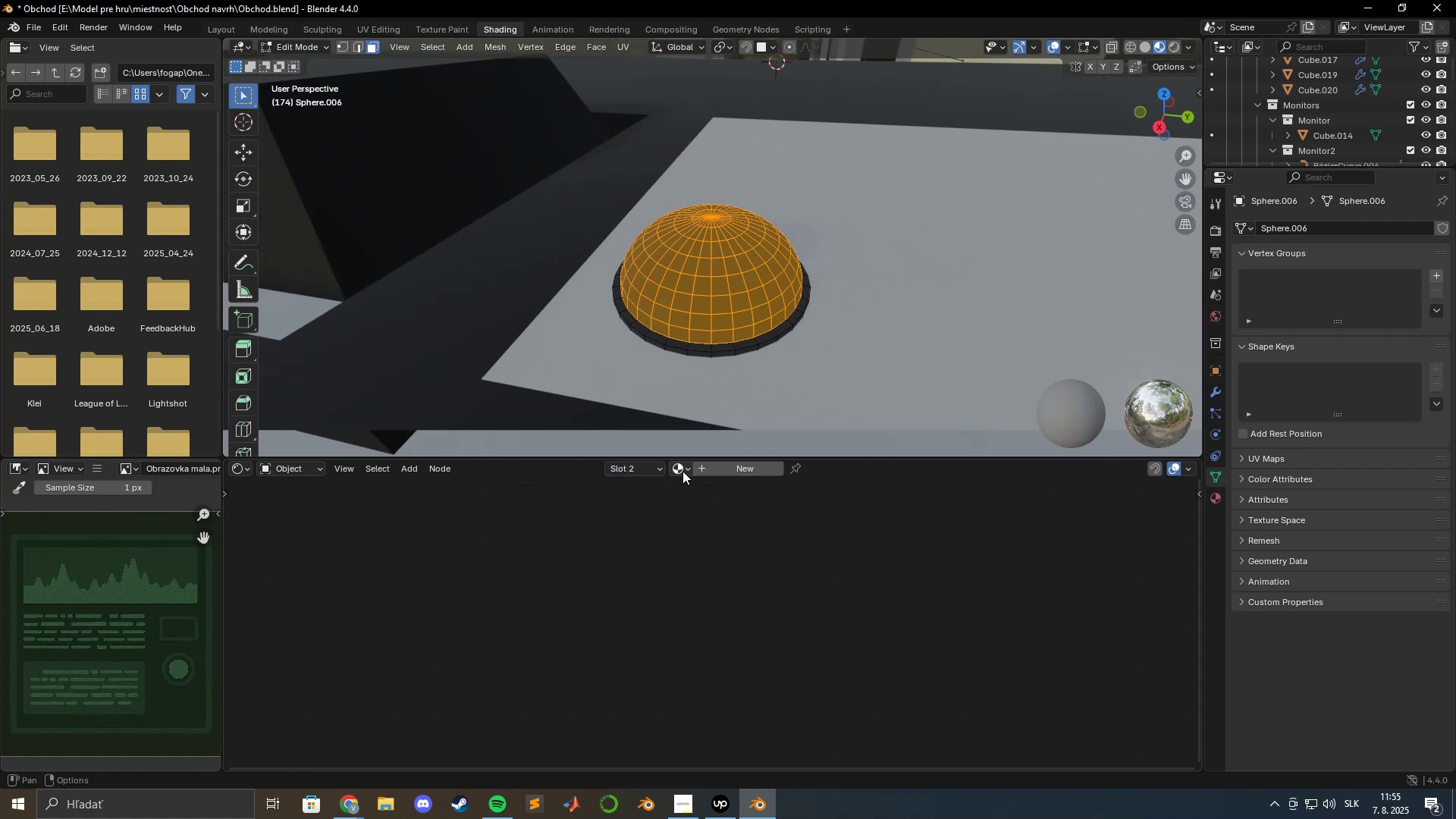 
double_click([684, 469])
 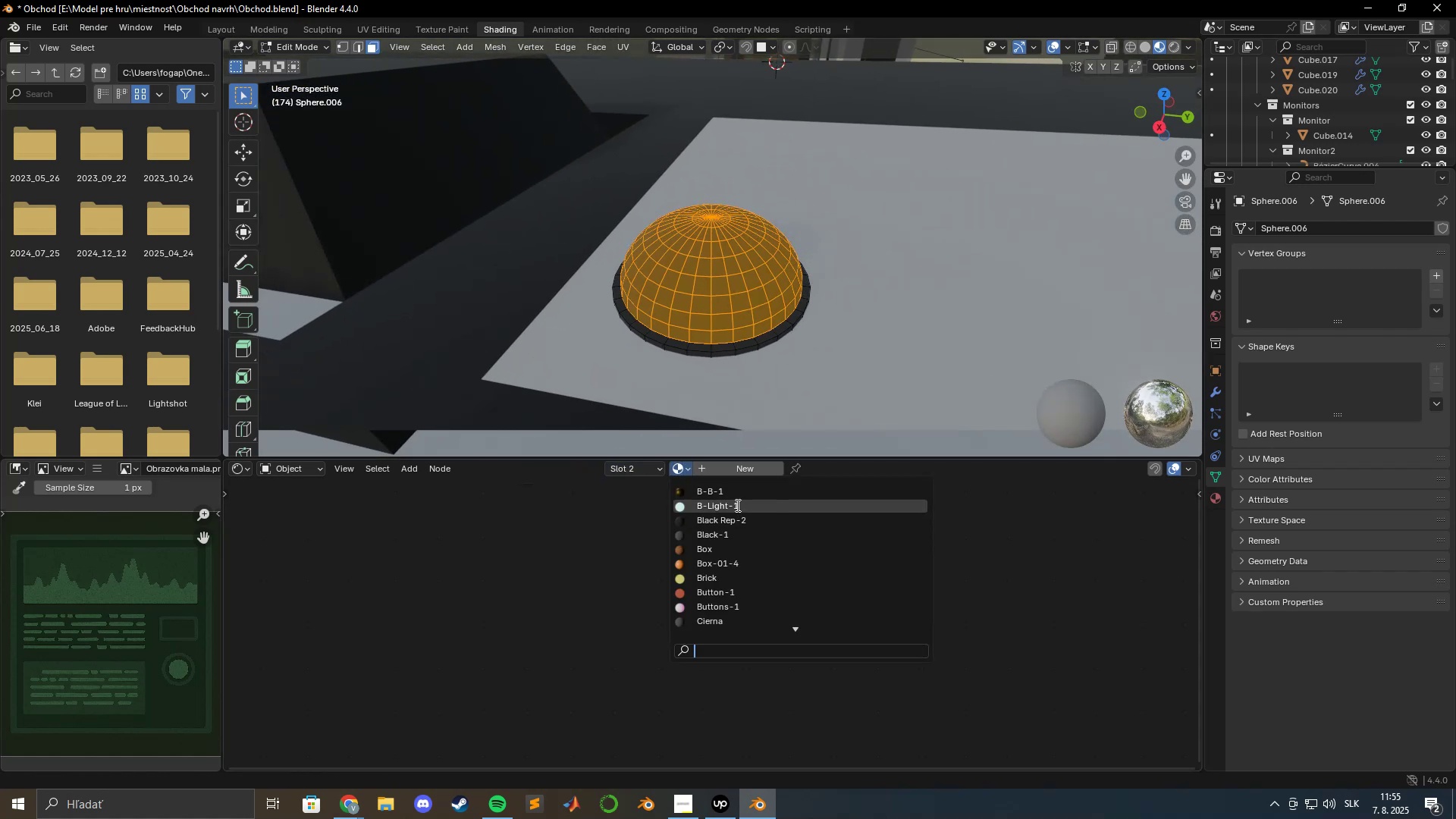 
left_click([735, 504])
 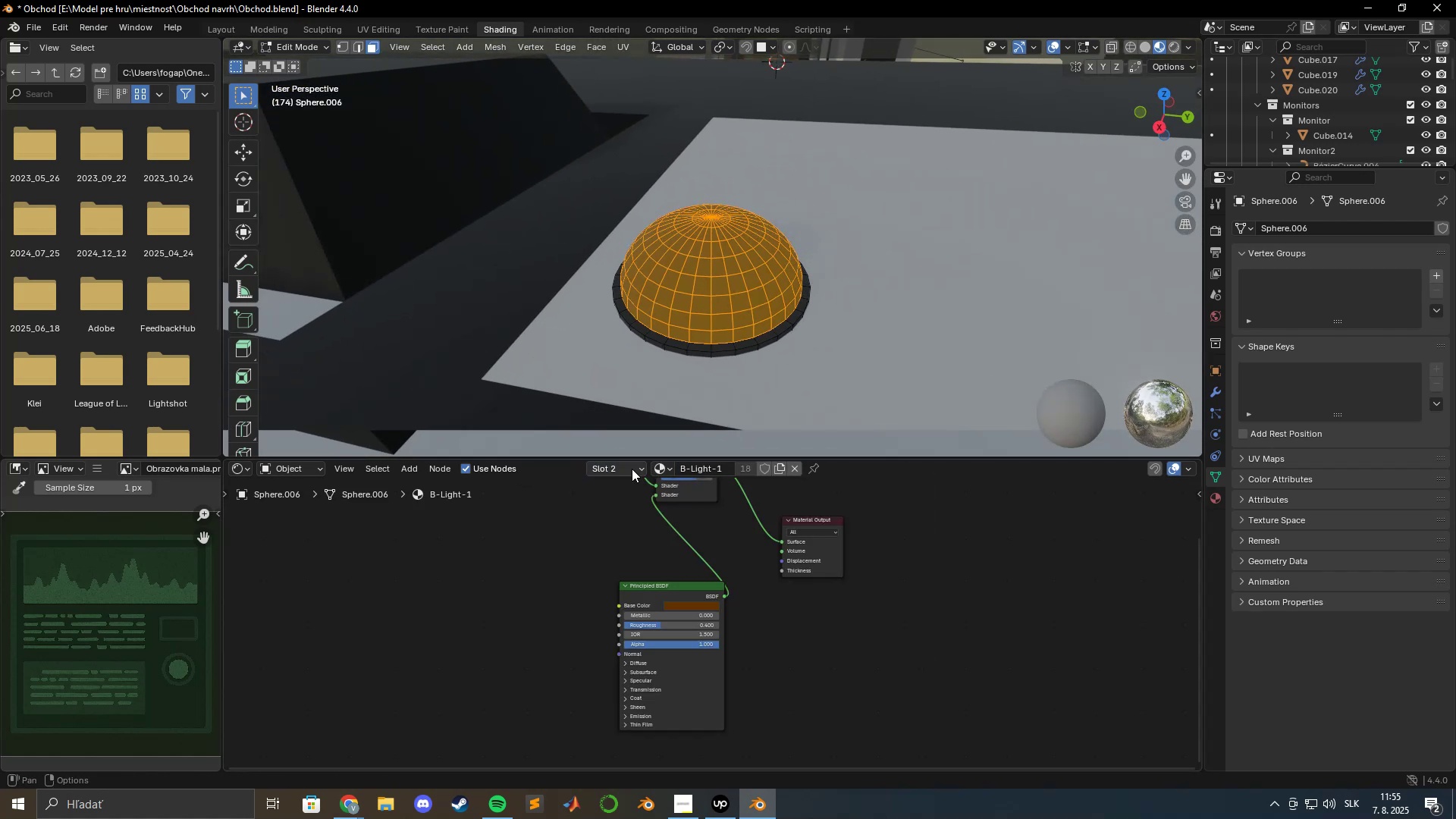 
left_click([639, 469])
 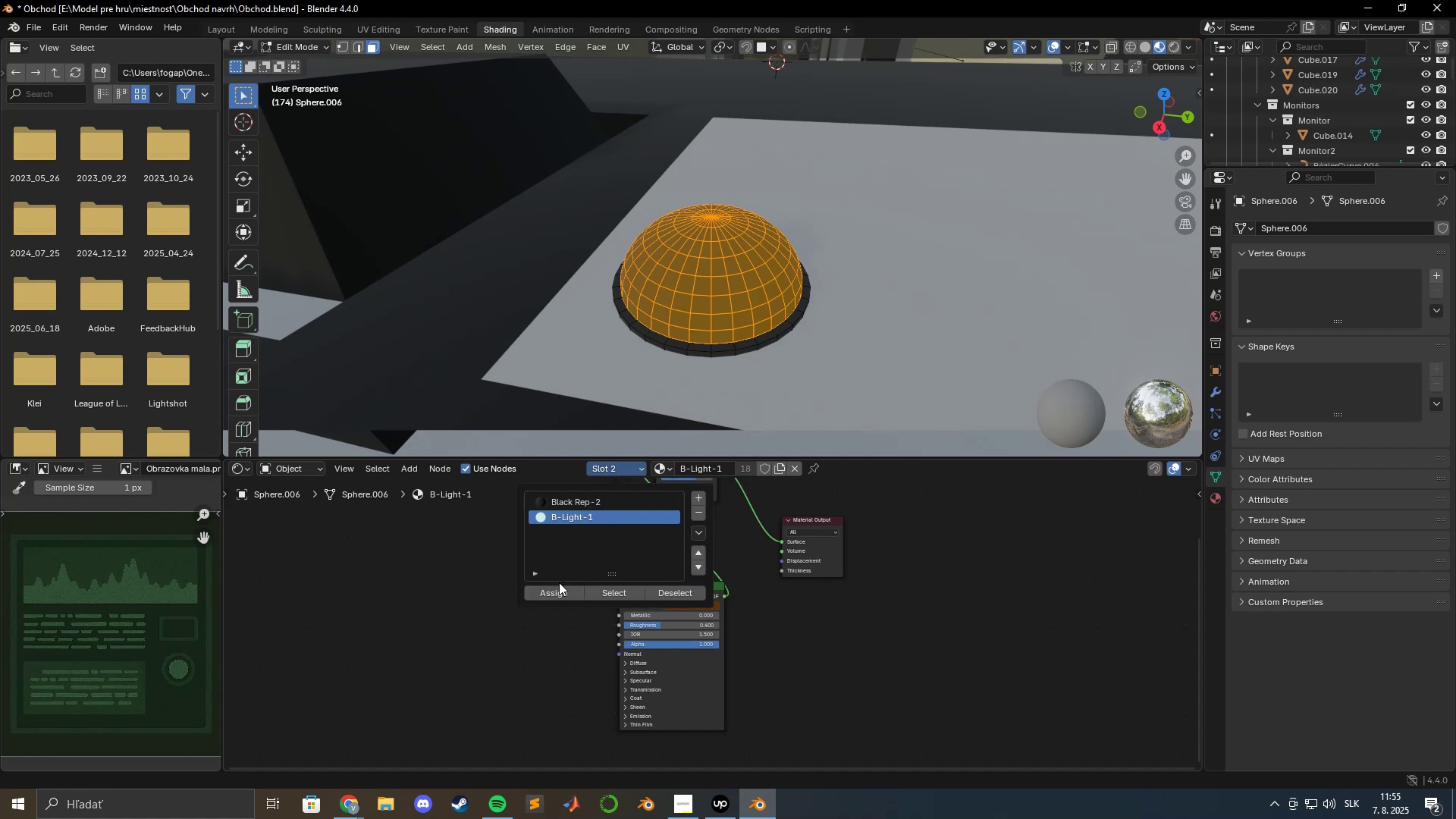 
left_click([551, 587])
 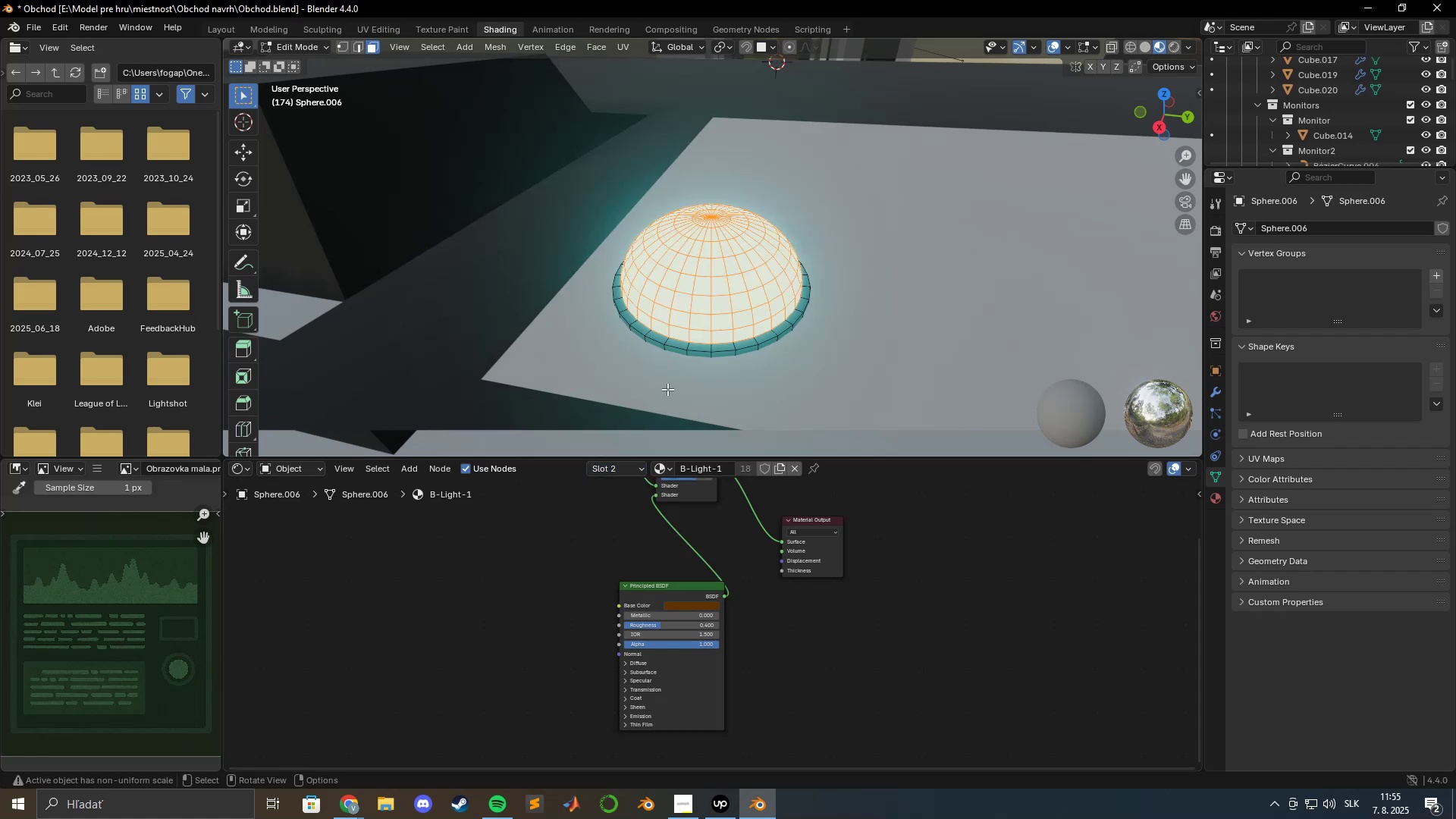 
key(Tab)
 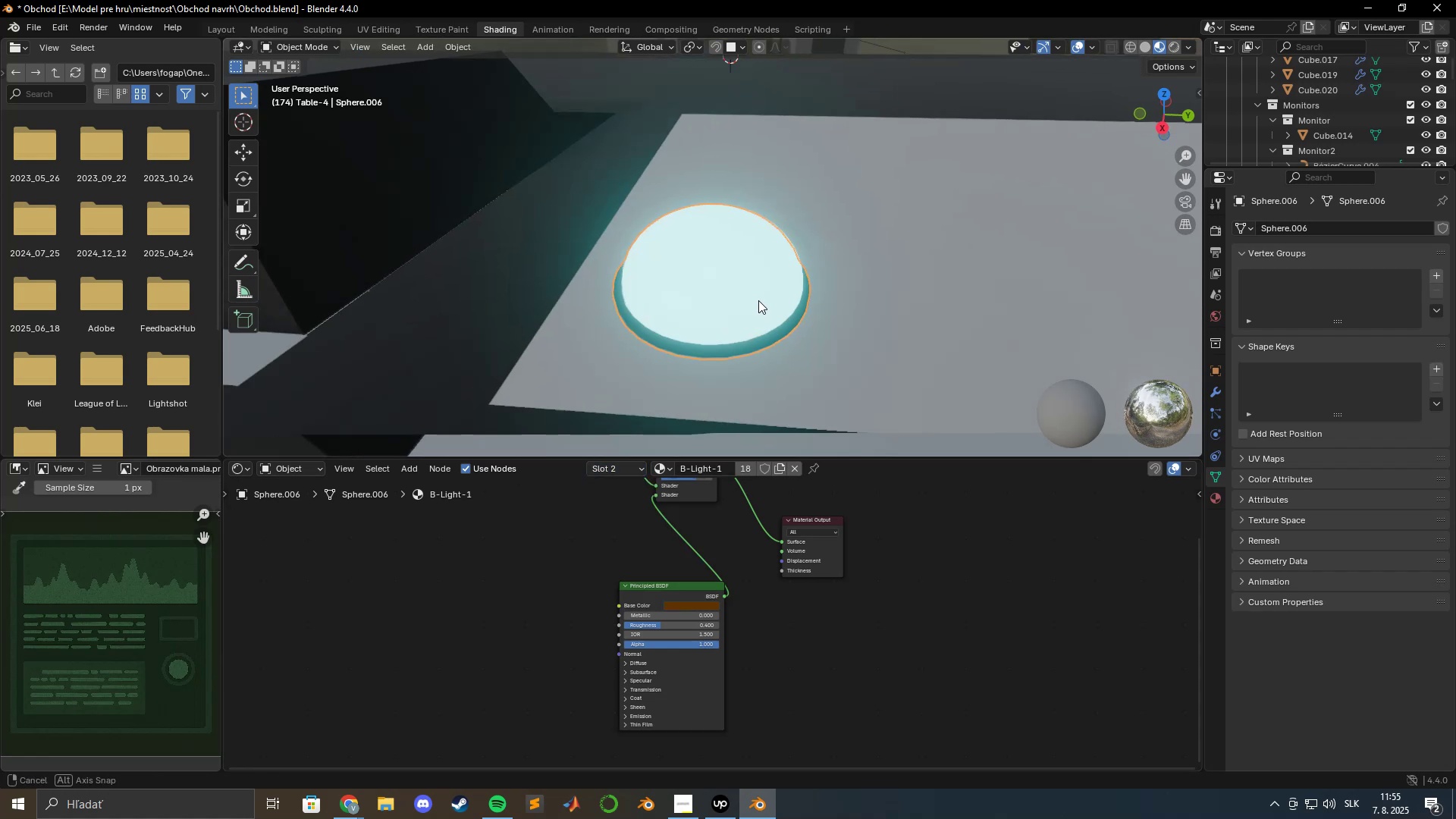 
scroll: coordinate [720, 276], scroll_direction: down, amount: 22.0
 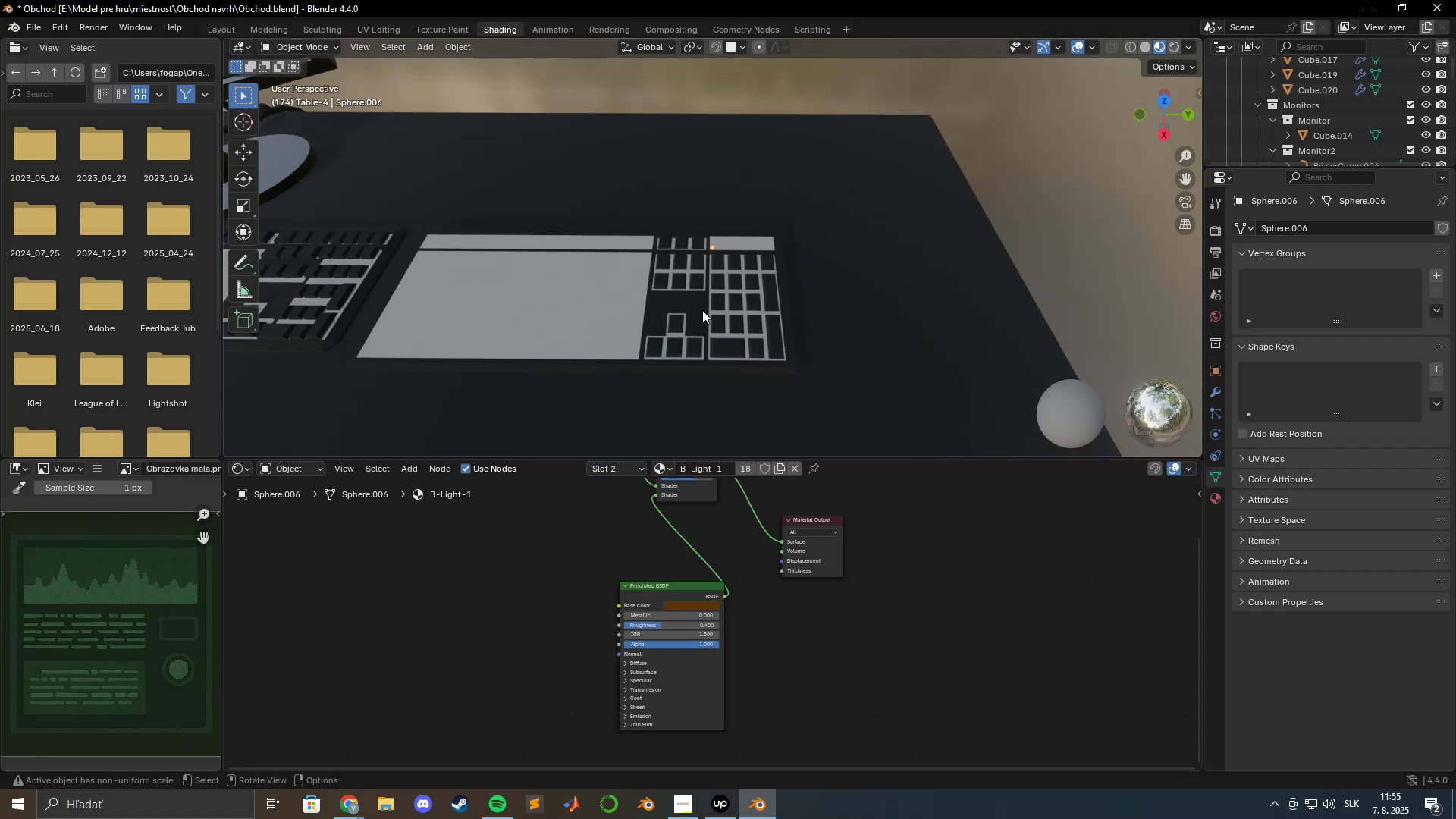 
key(Numpad7)
 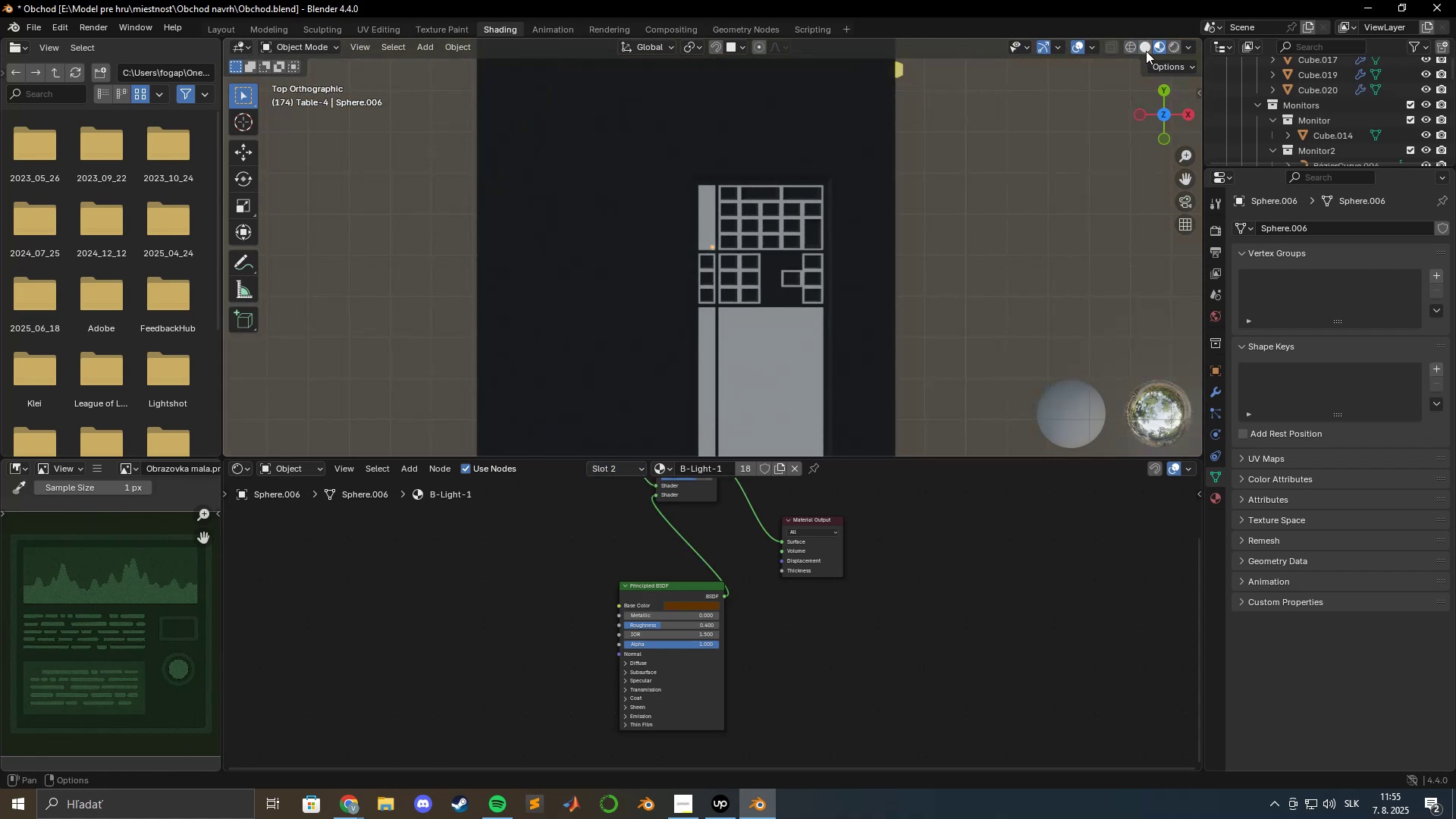 
left_click([1175, 46])
 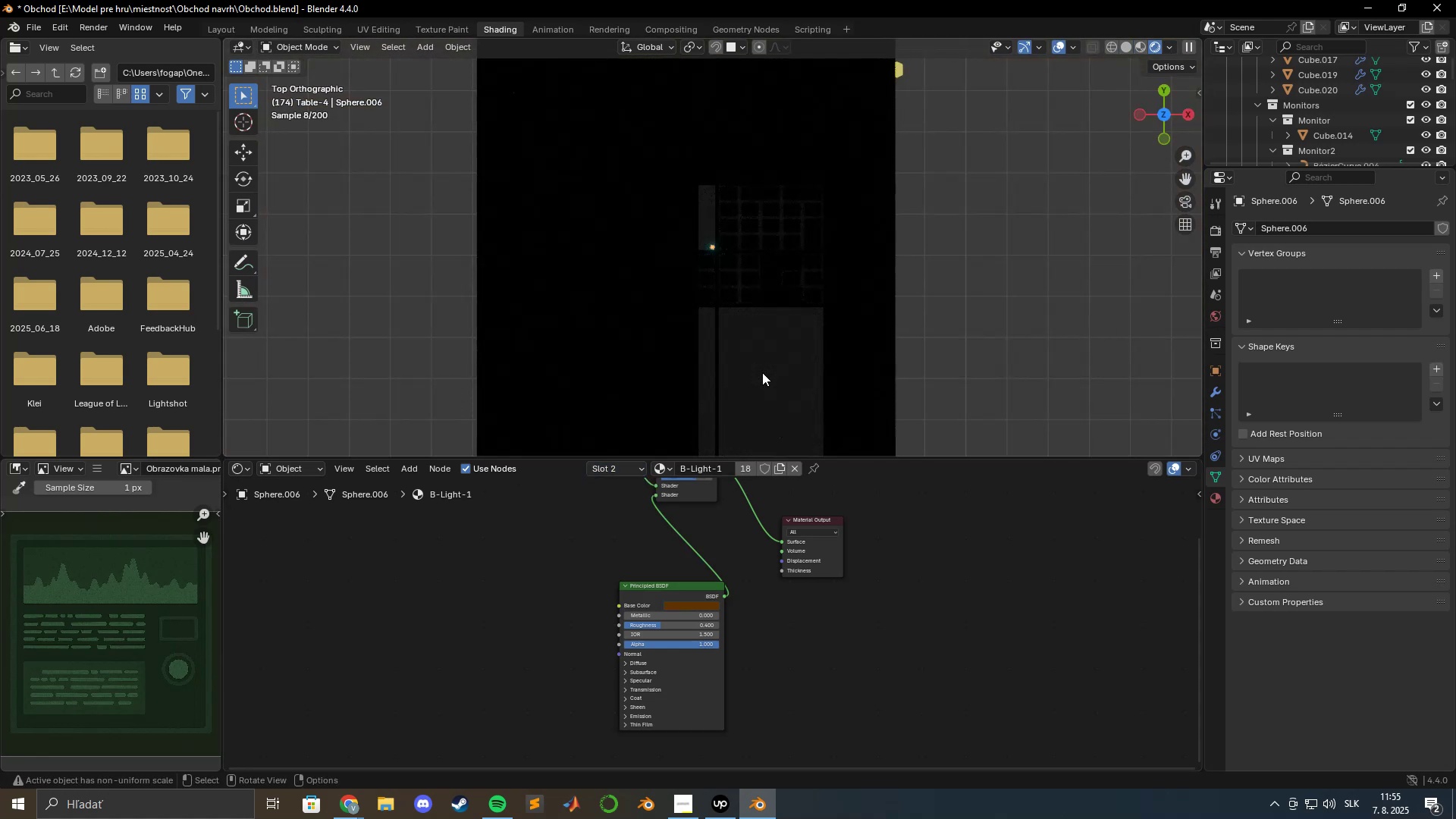 
scroll: coordinate [758, 324], scroll_direction: up, amount: 6.0
 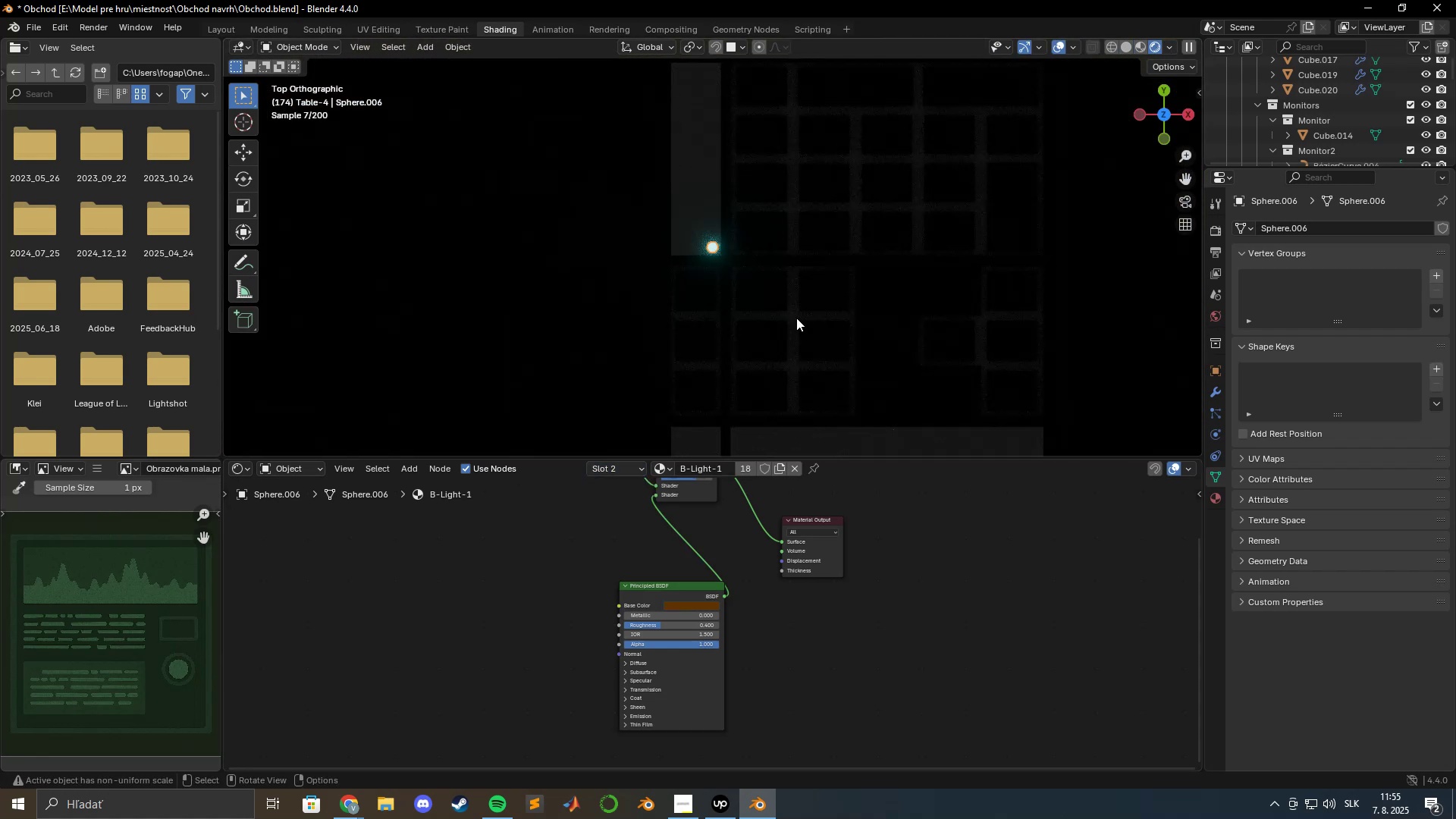 
left_click([806, 314])
 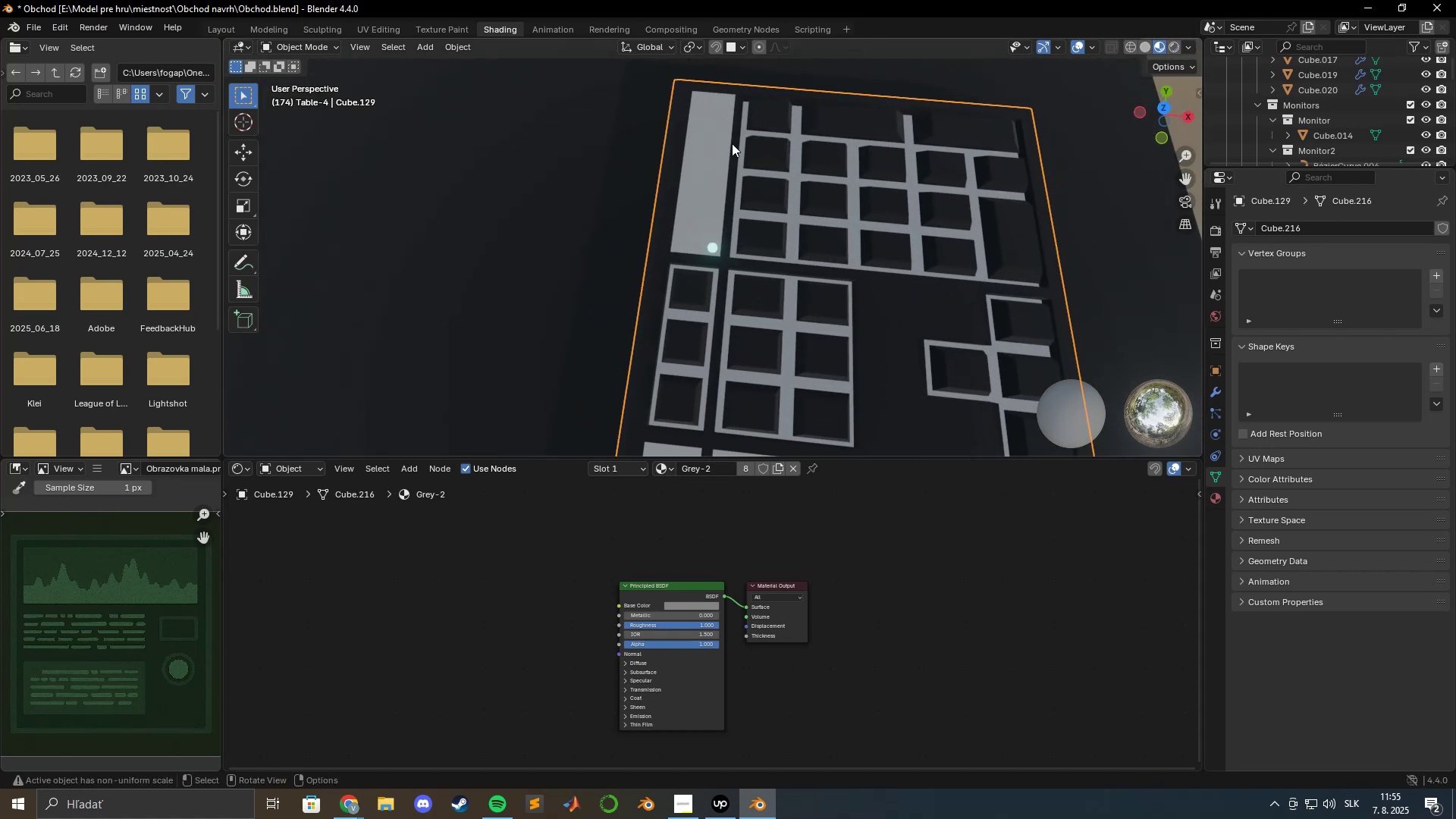 
wait(19.42)
 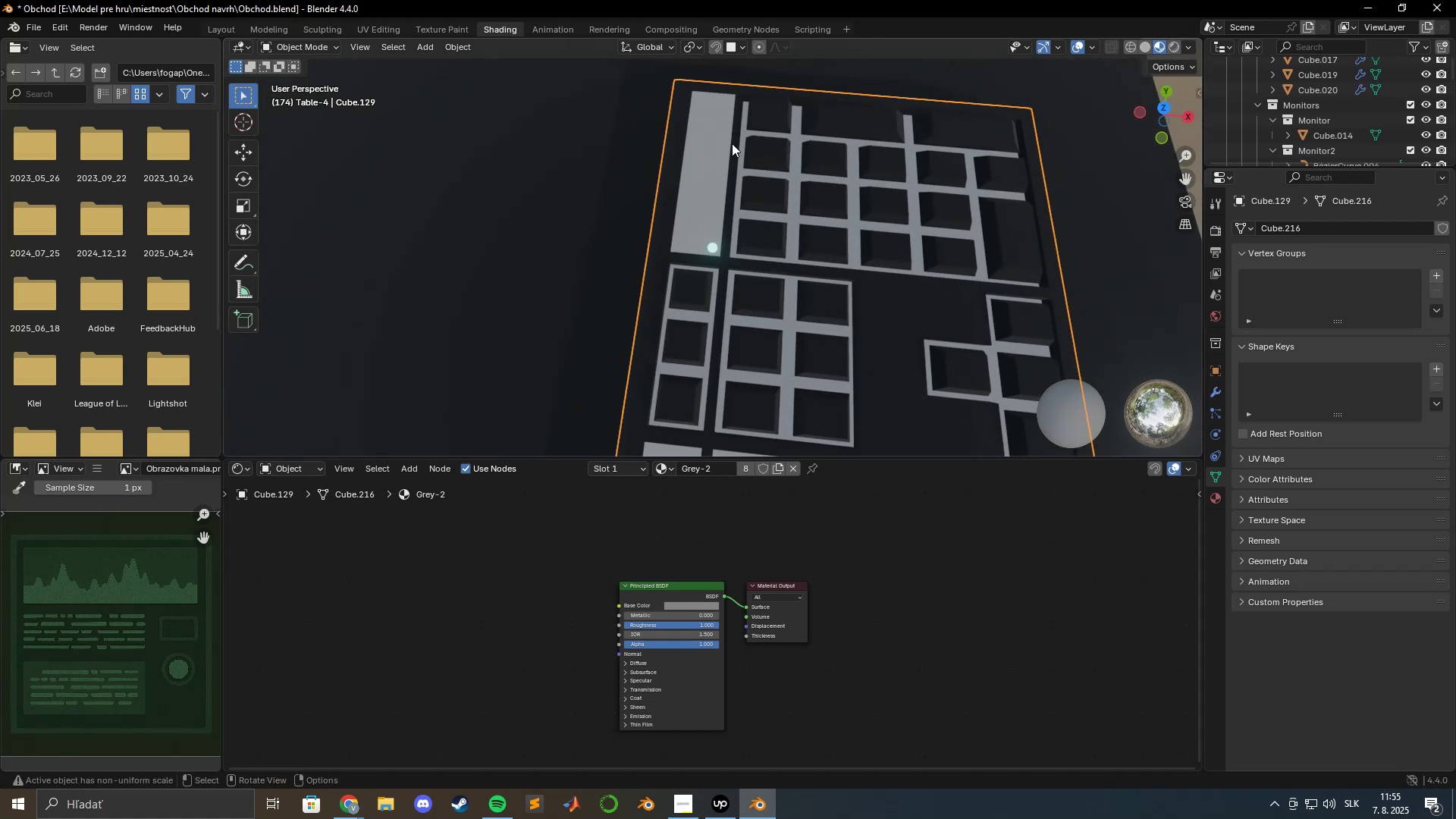 
key(Tab)
 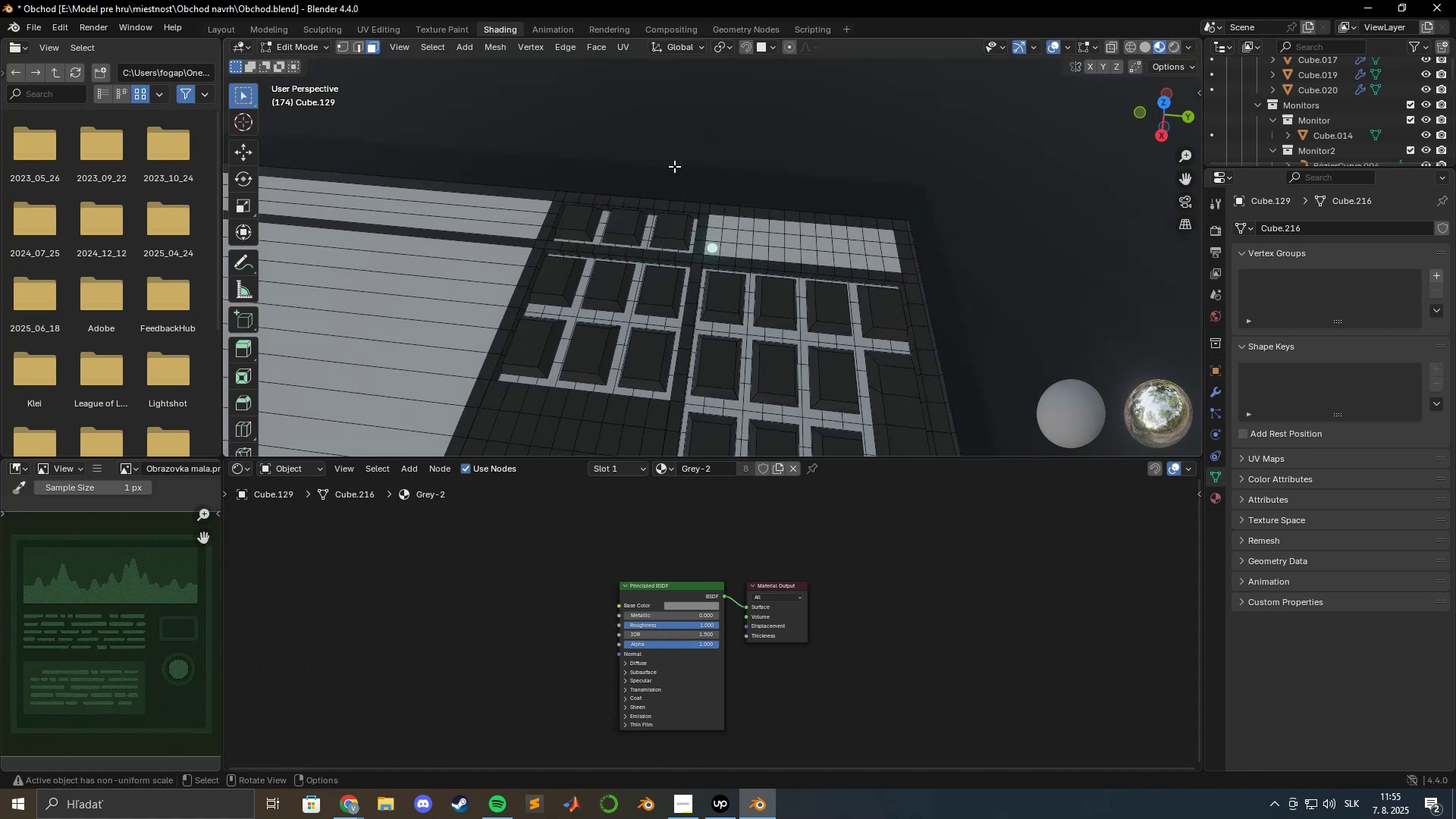 
key(Tab)
 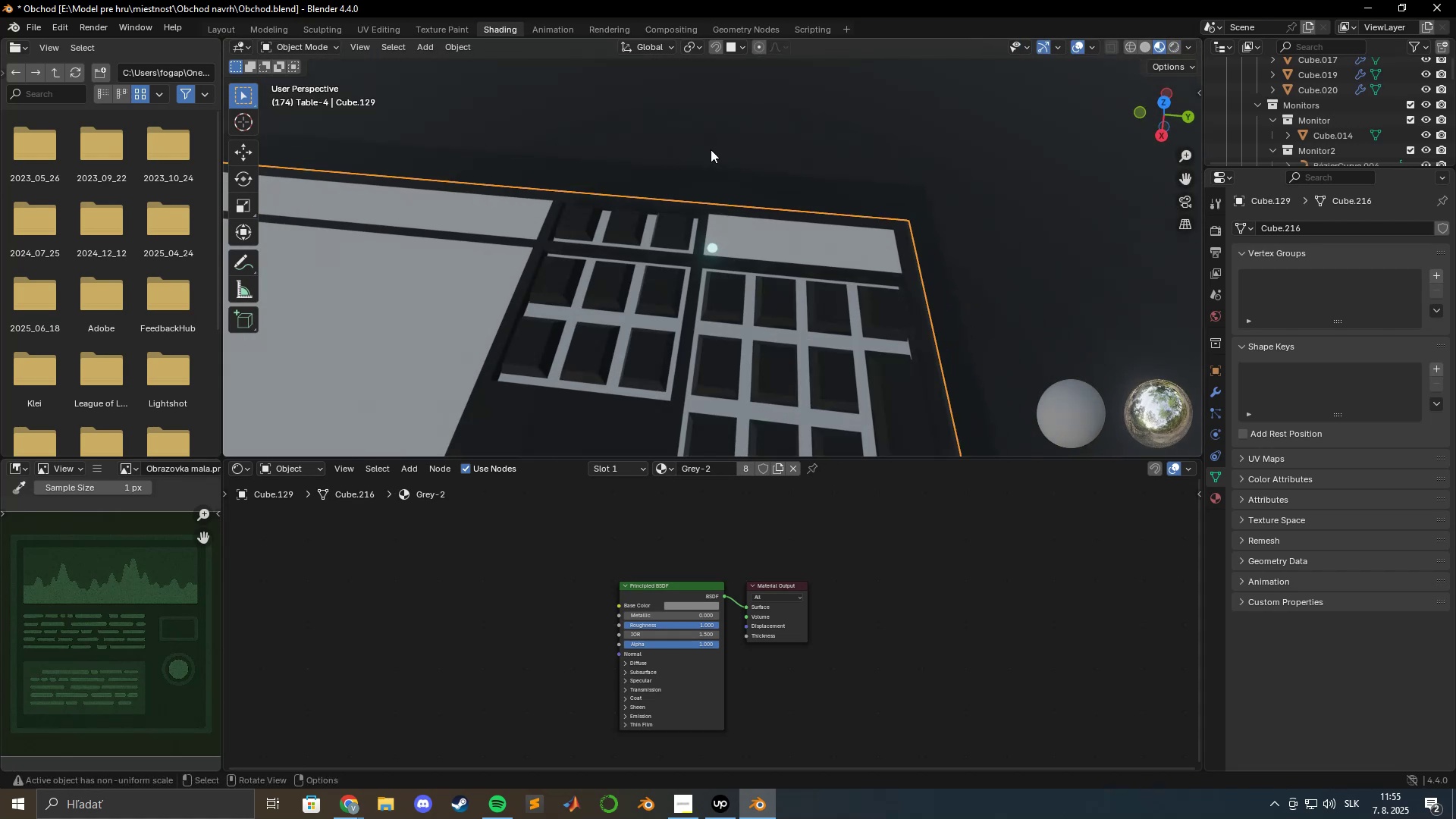 
hold_key(key=ShiftLeft, duration=0.38)
 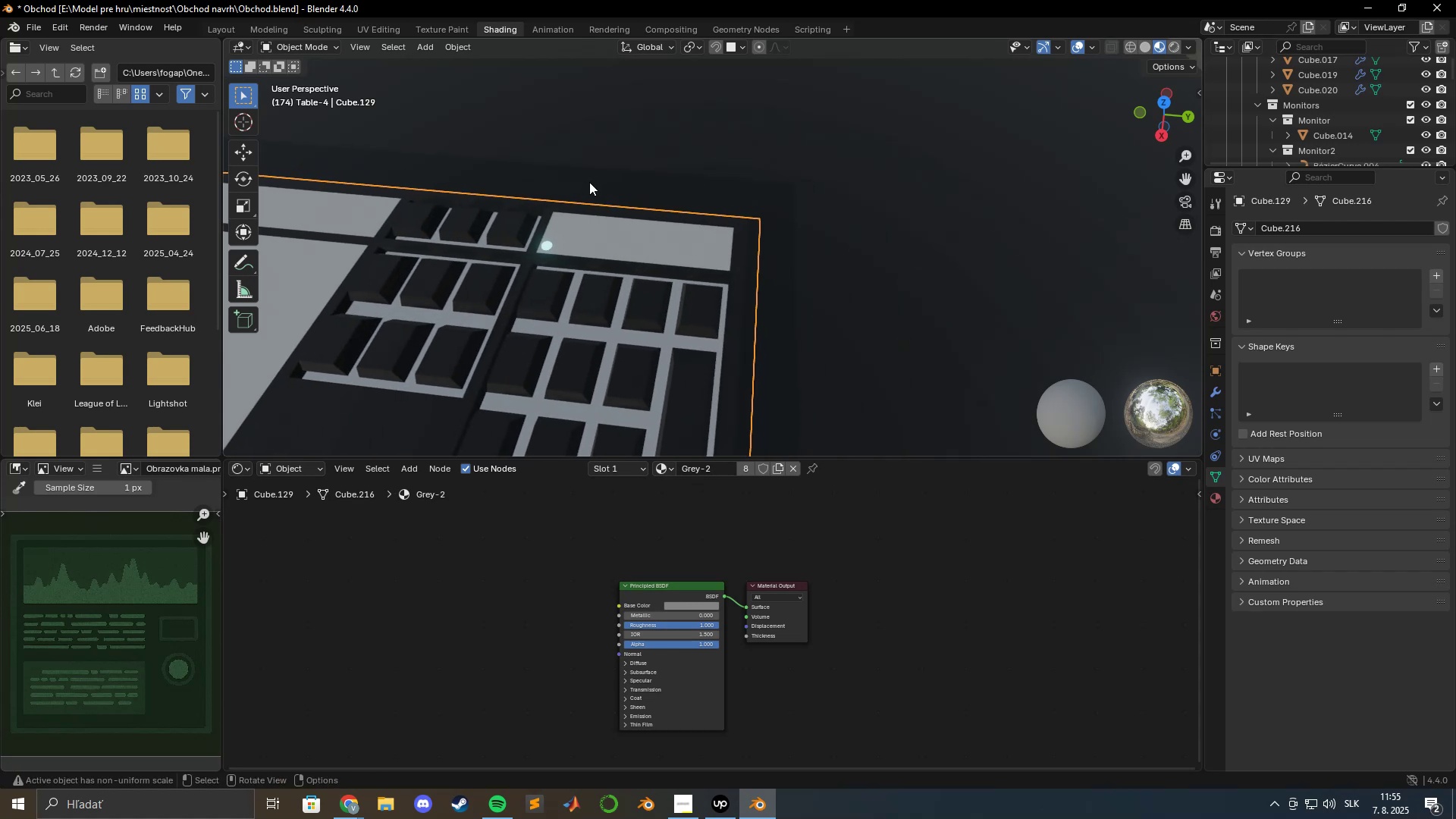 
scroll: coordinate [590, 182], scroll_direction: up, amount: 4.0
 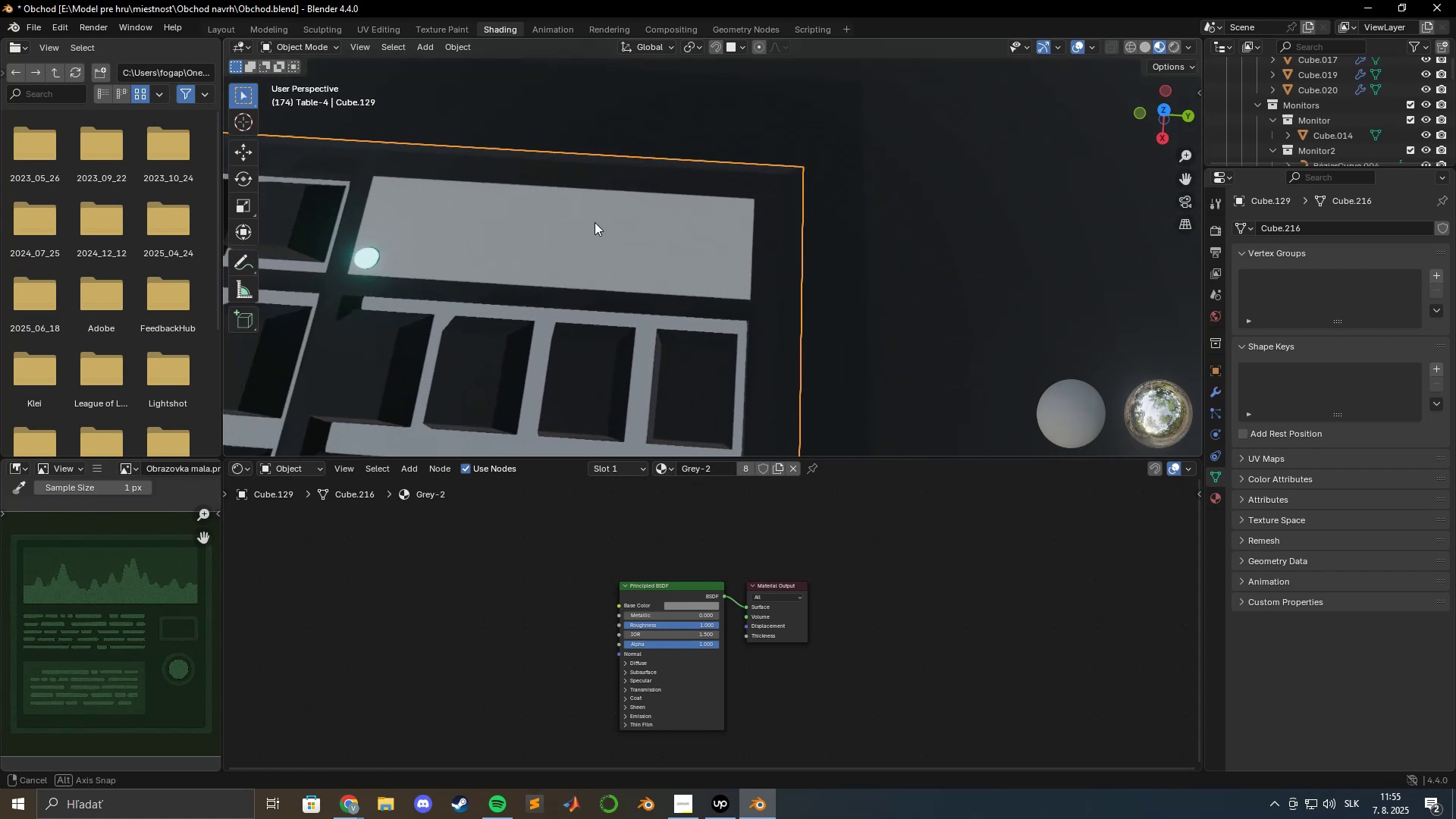 
hold_key(key=ShiftLeft, duration=0.41)
 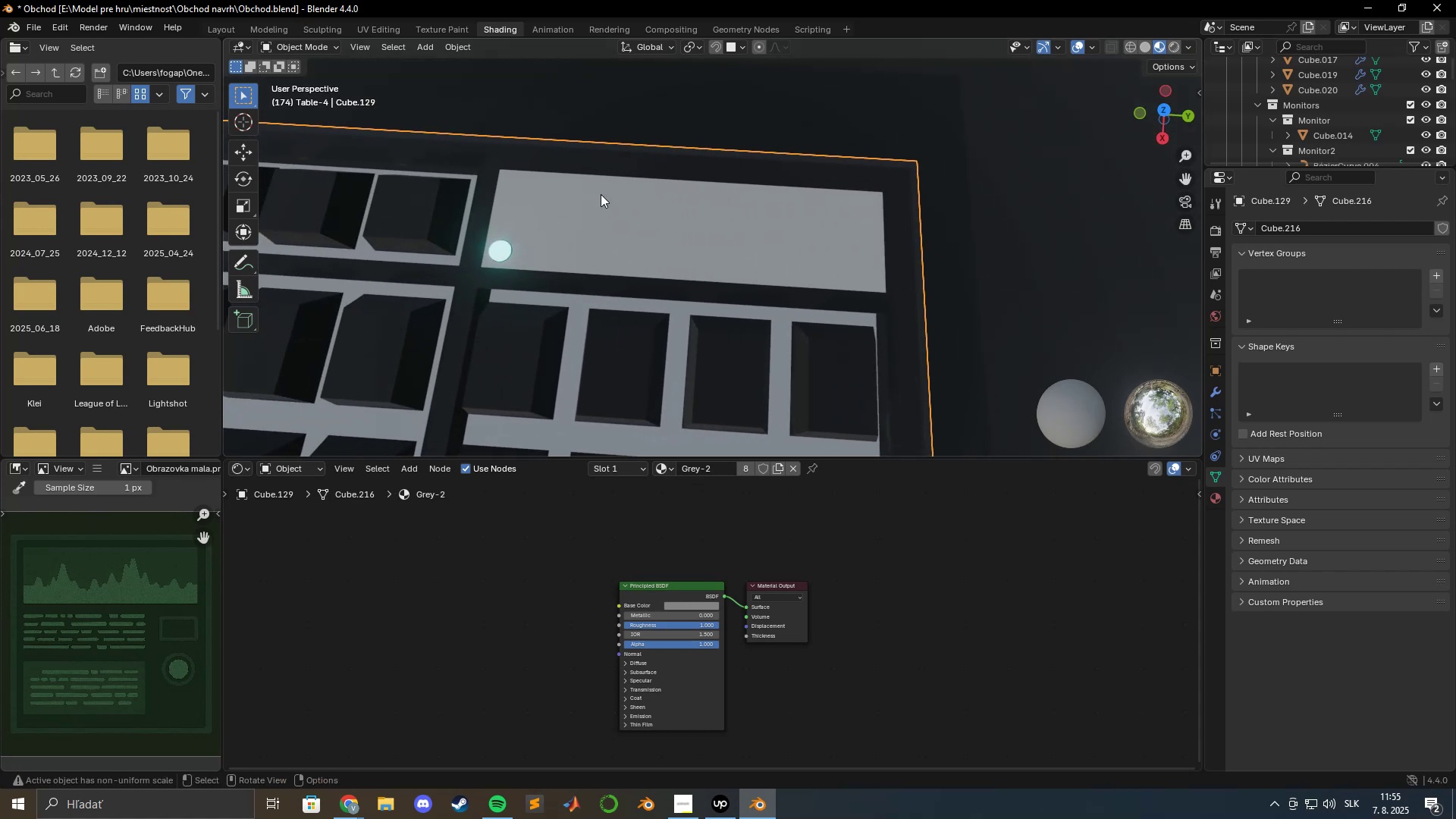 
key(Tab)
 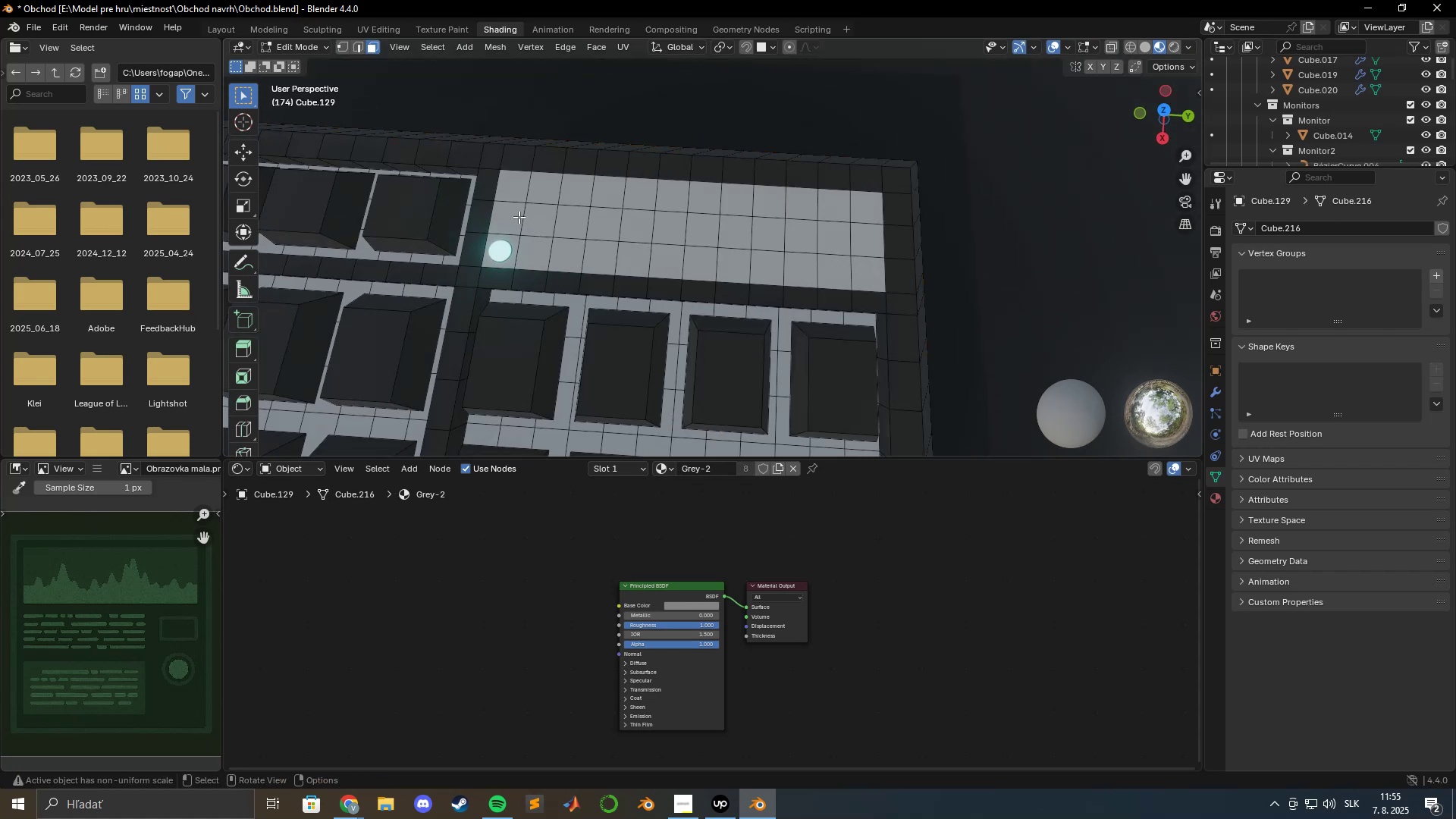 
left_click([514, 191])
 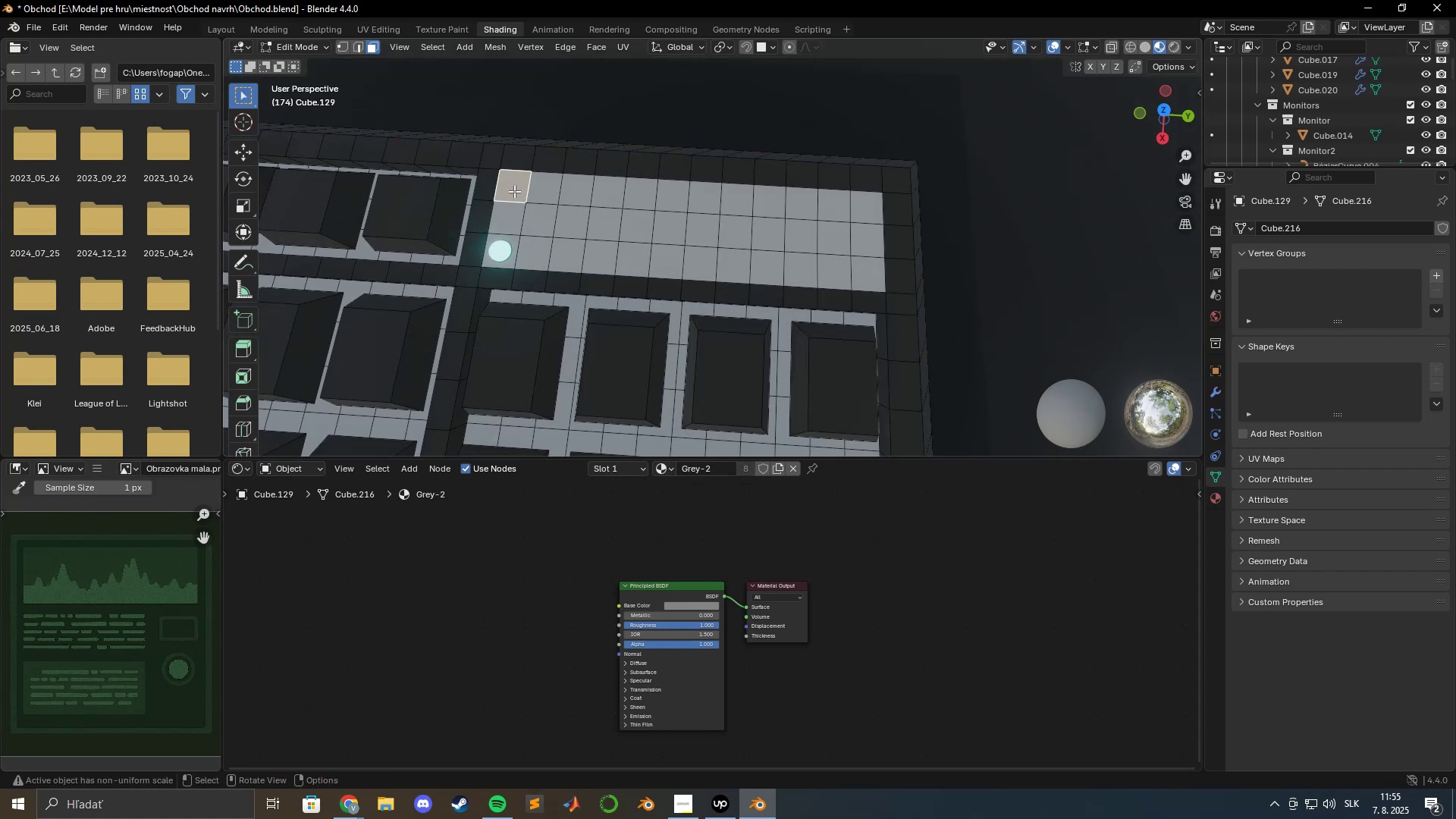 
hold_key(key=ShiftLeft, duration=1.5)
double_click([504, 230])
 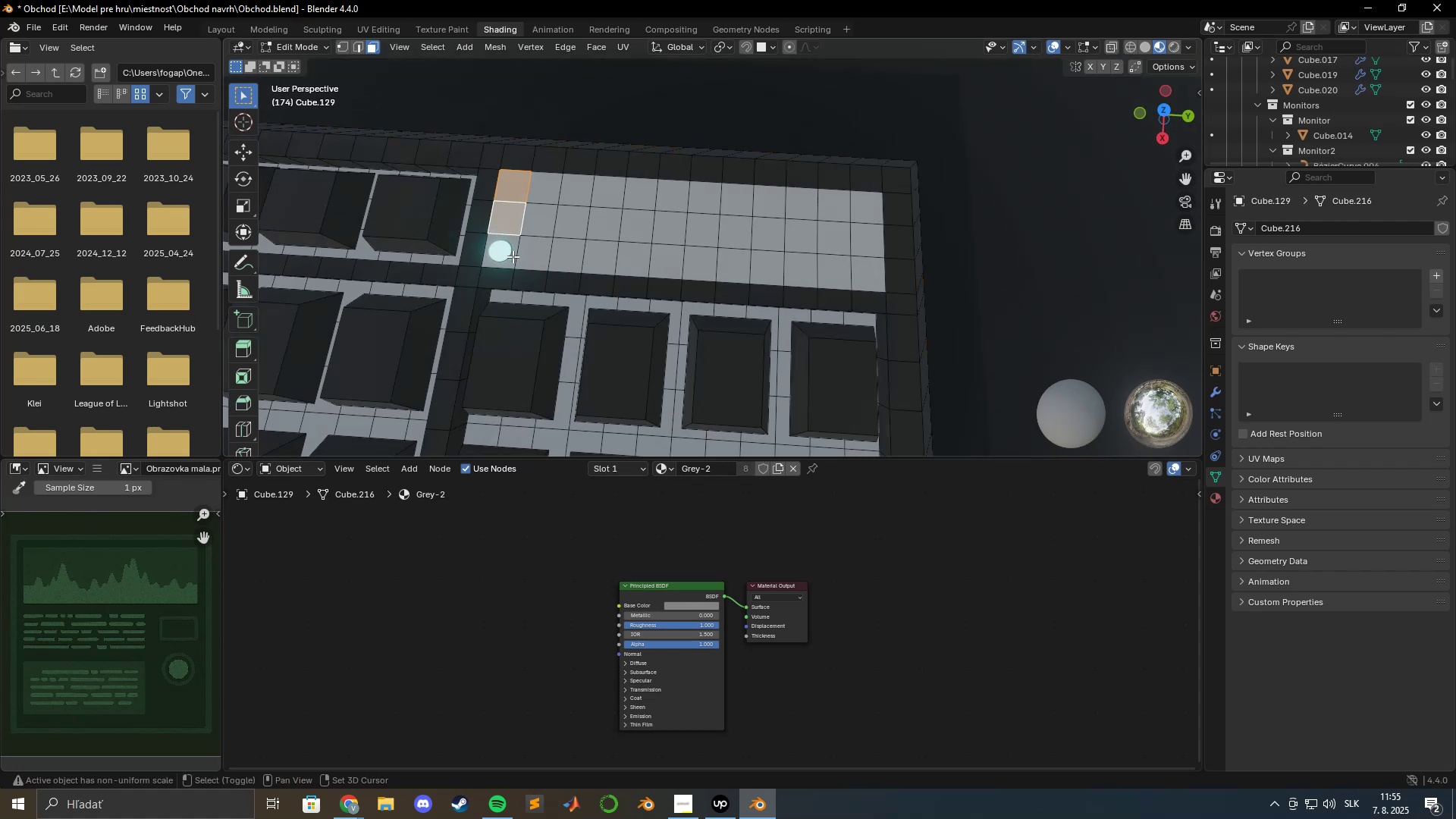 
left_click([513, 253])
 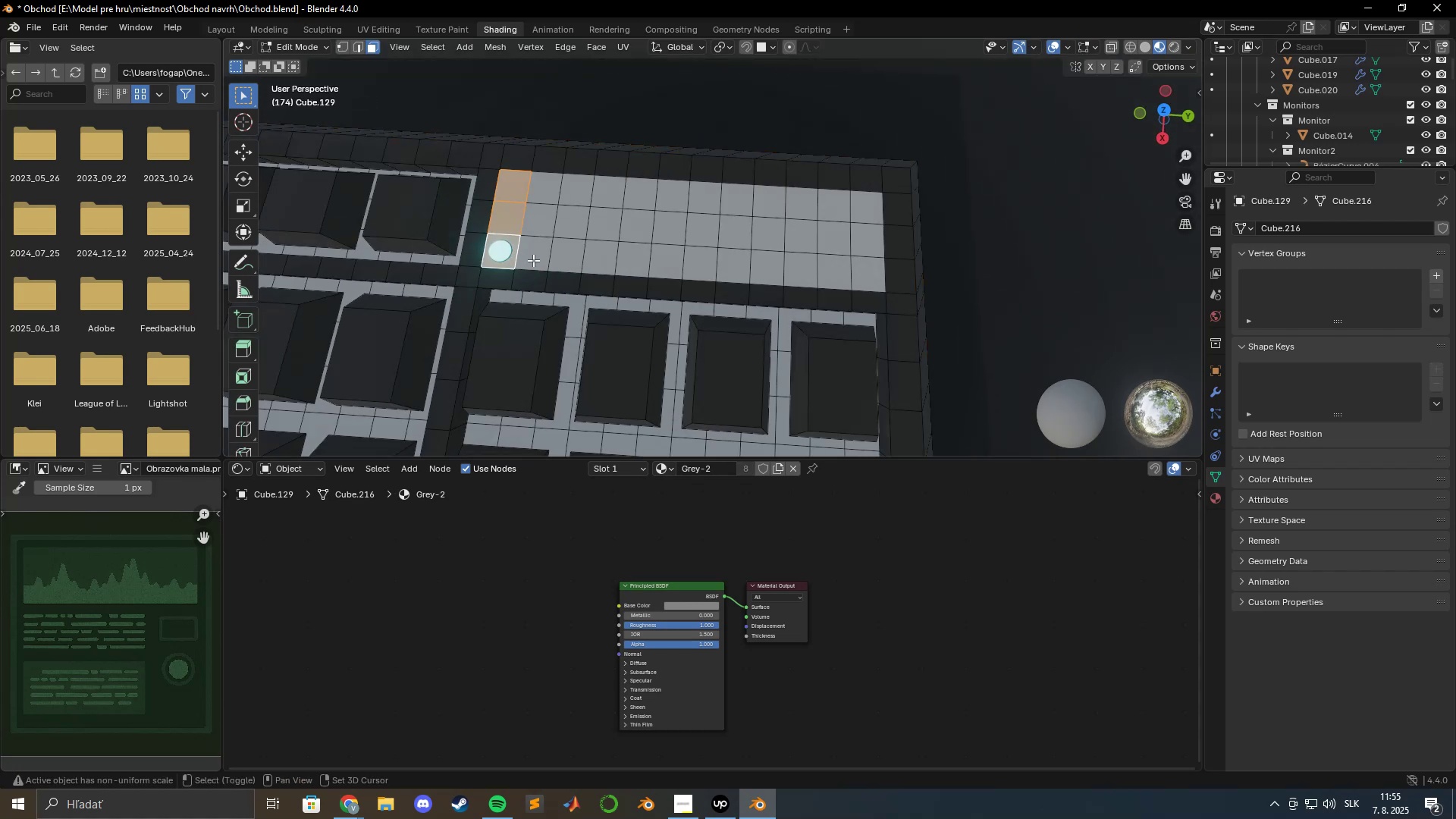 
hold_key(key=ShiftLeft, duration=1.51)
double_click([533, 260])
 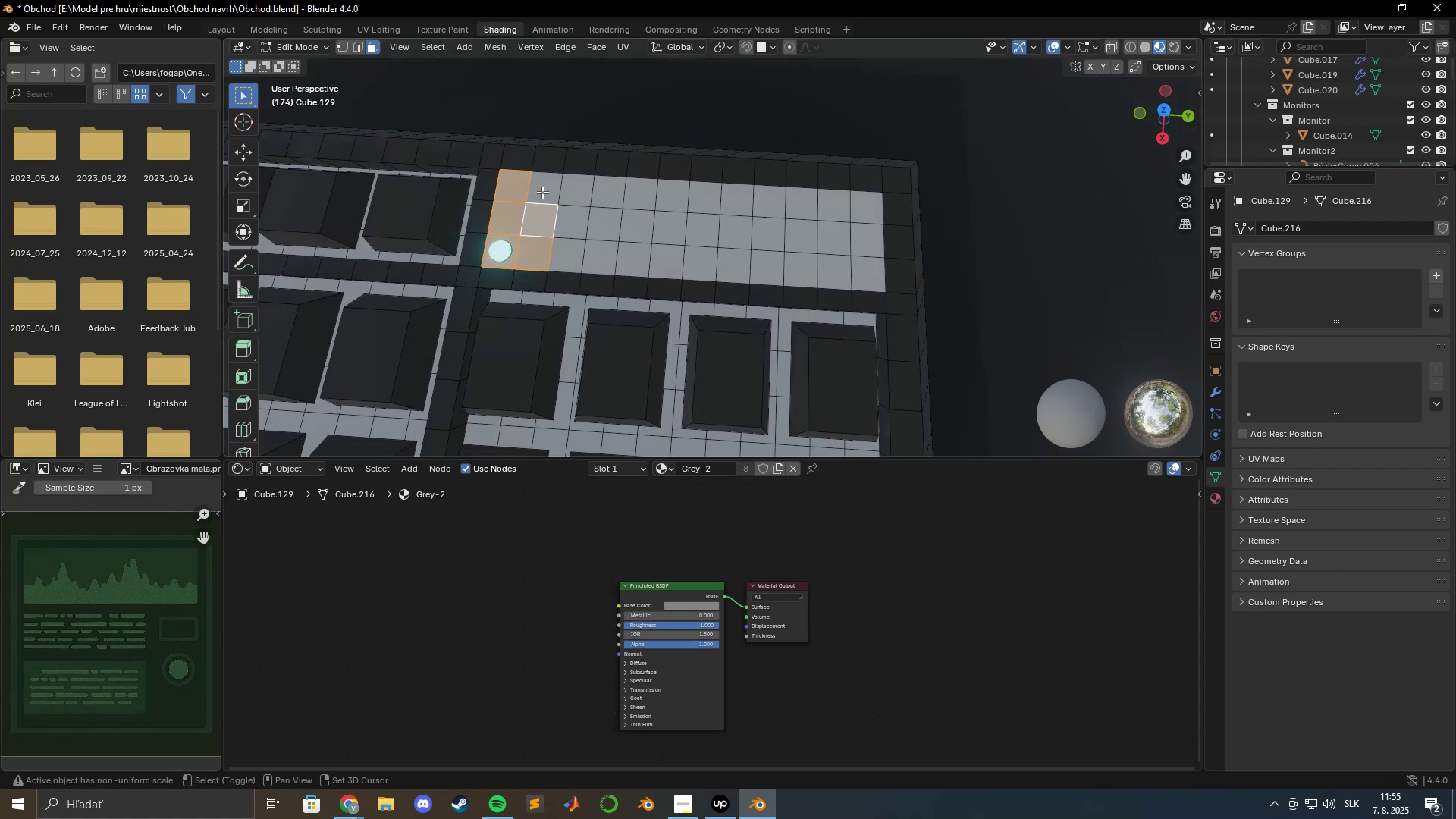 
triple_click([543, 186])
 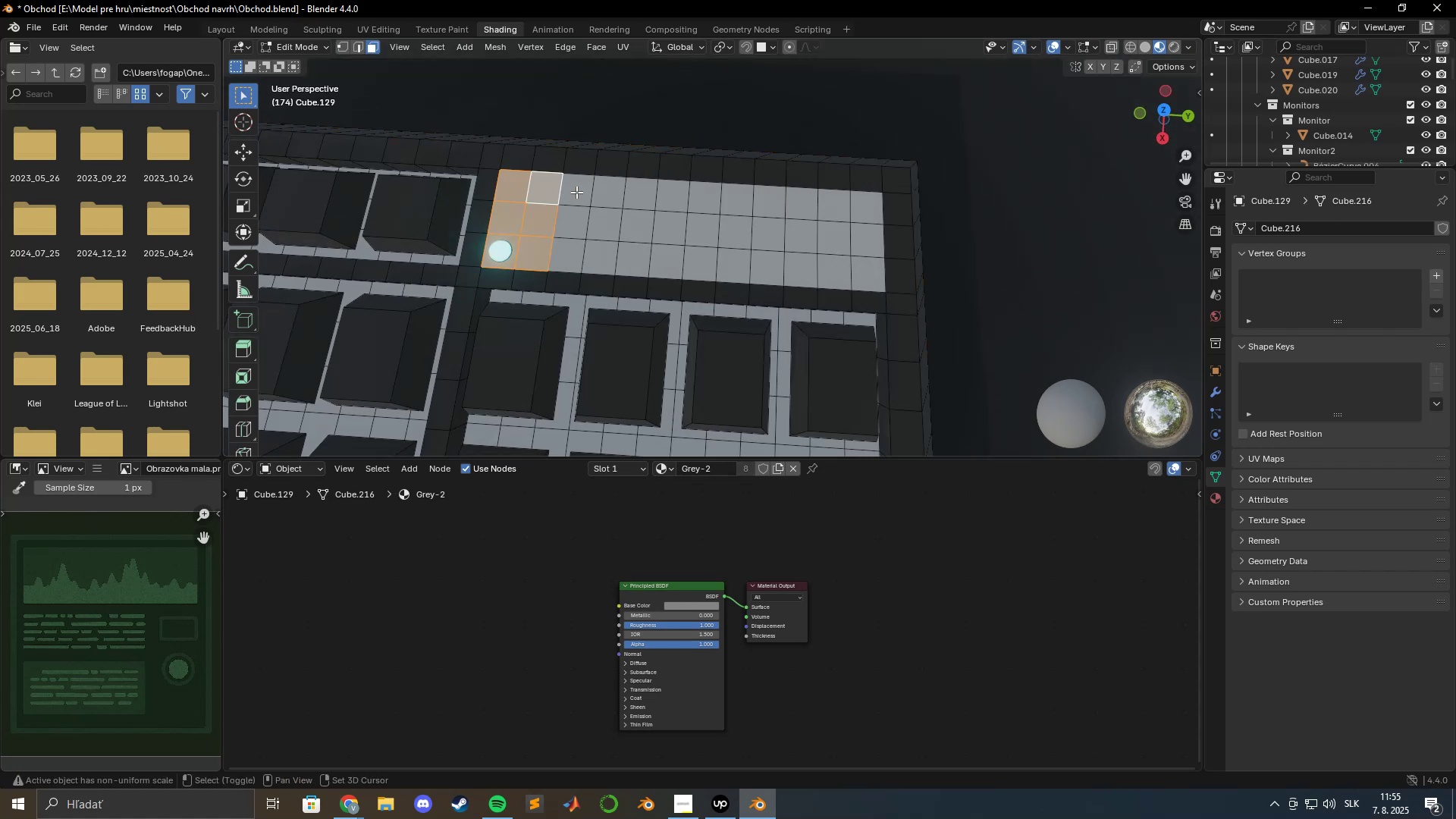 
triple_click([577, 192])
 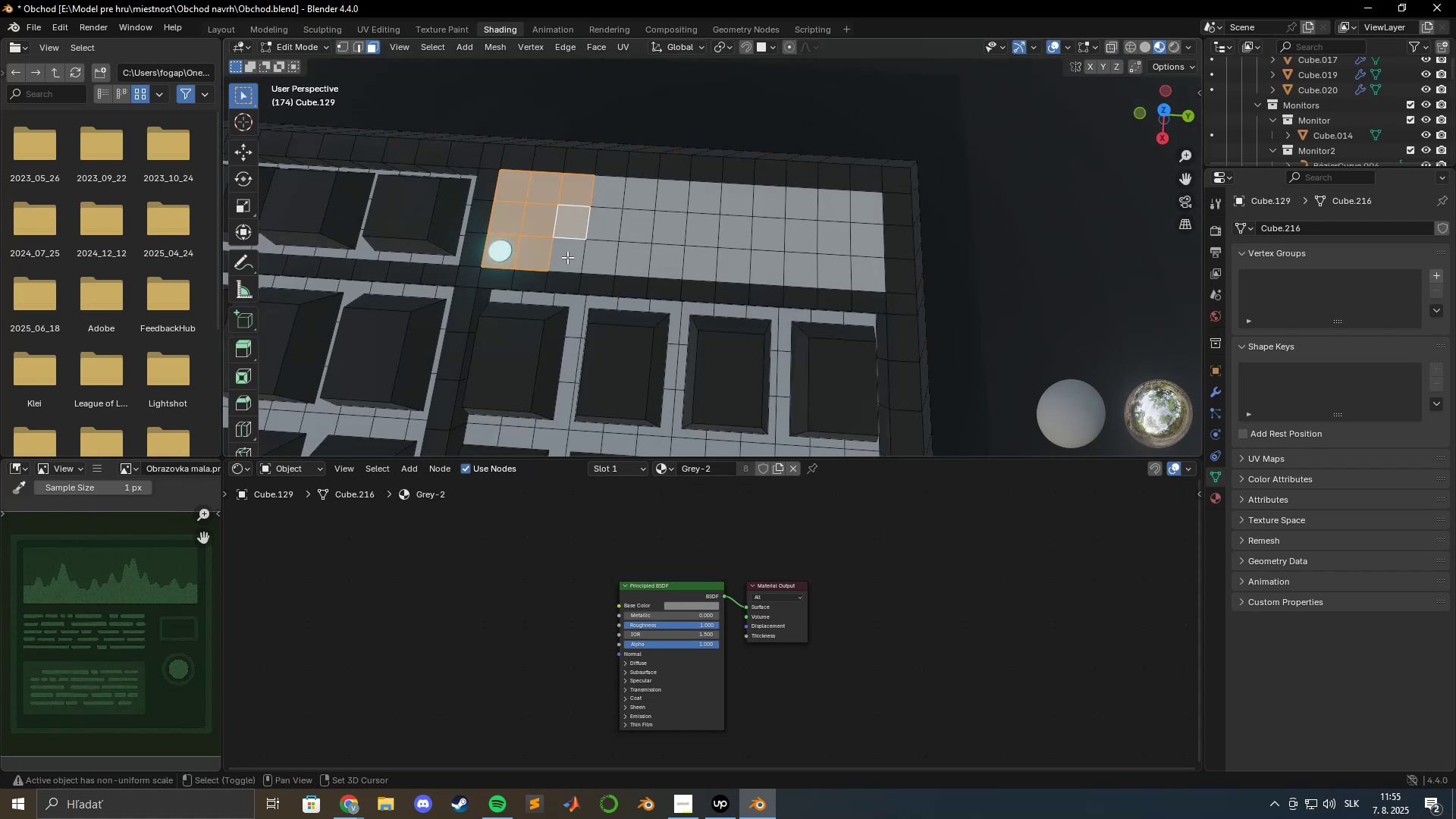 
hold_key(key=ShiftLeft, duration=1.51)
triple_click([595, 264])
 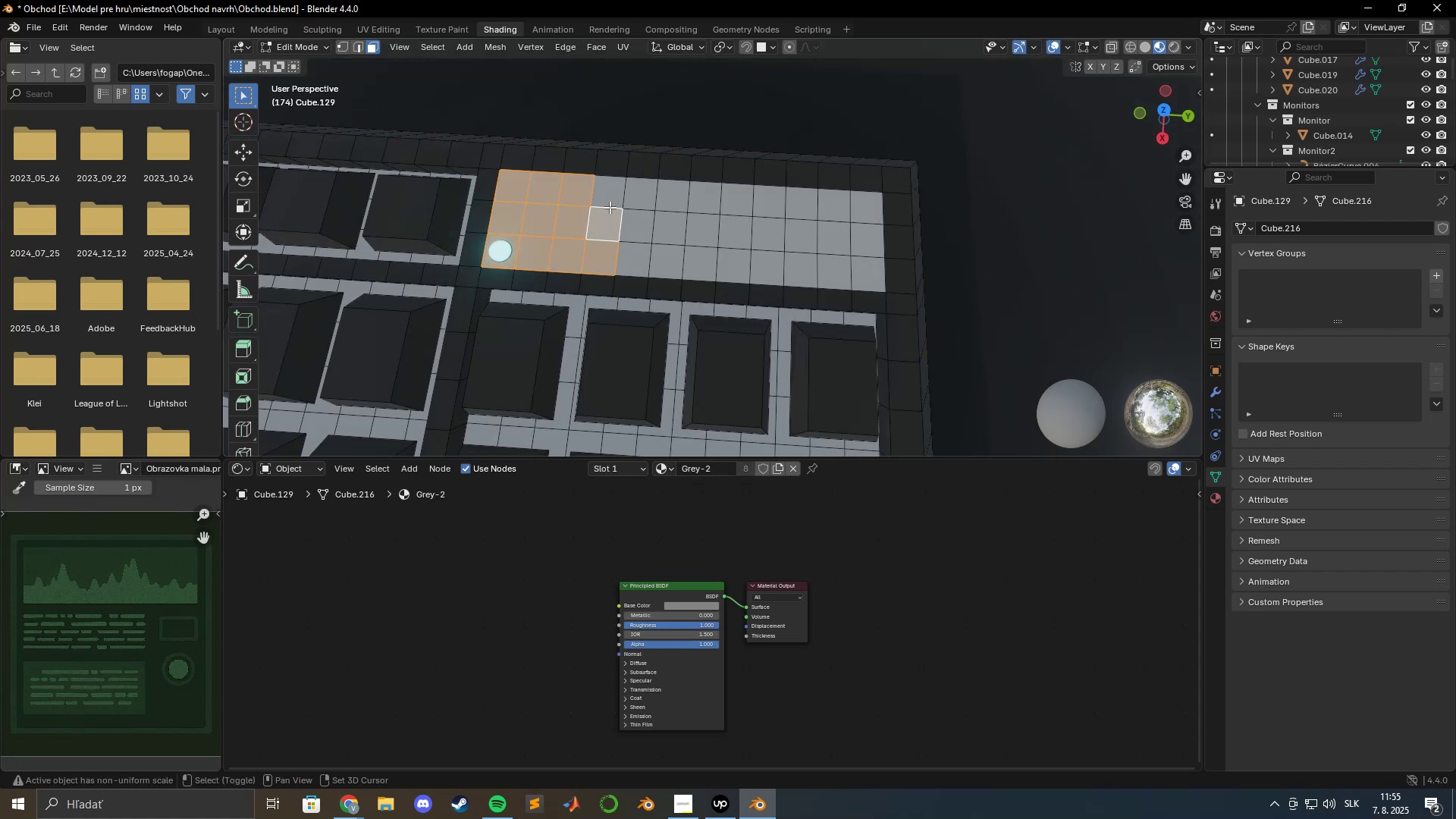 
triple_click([609, 196])
 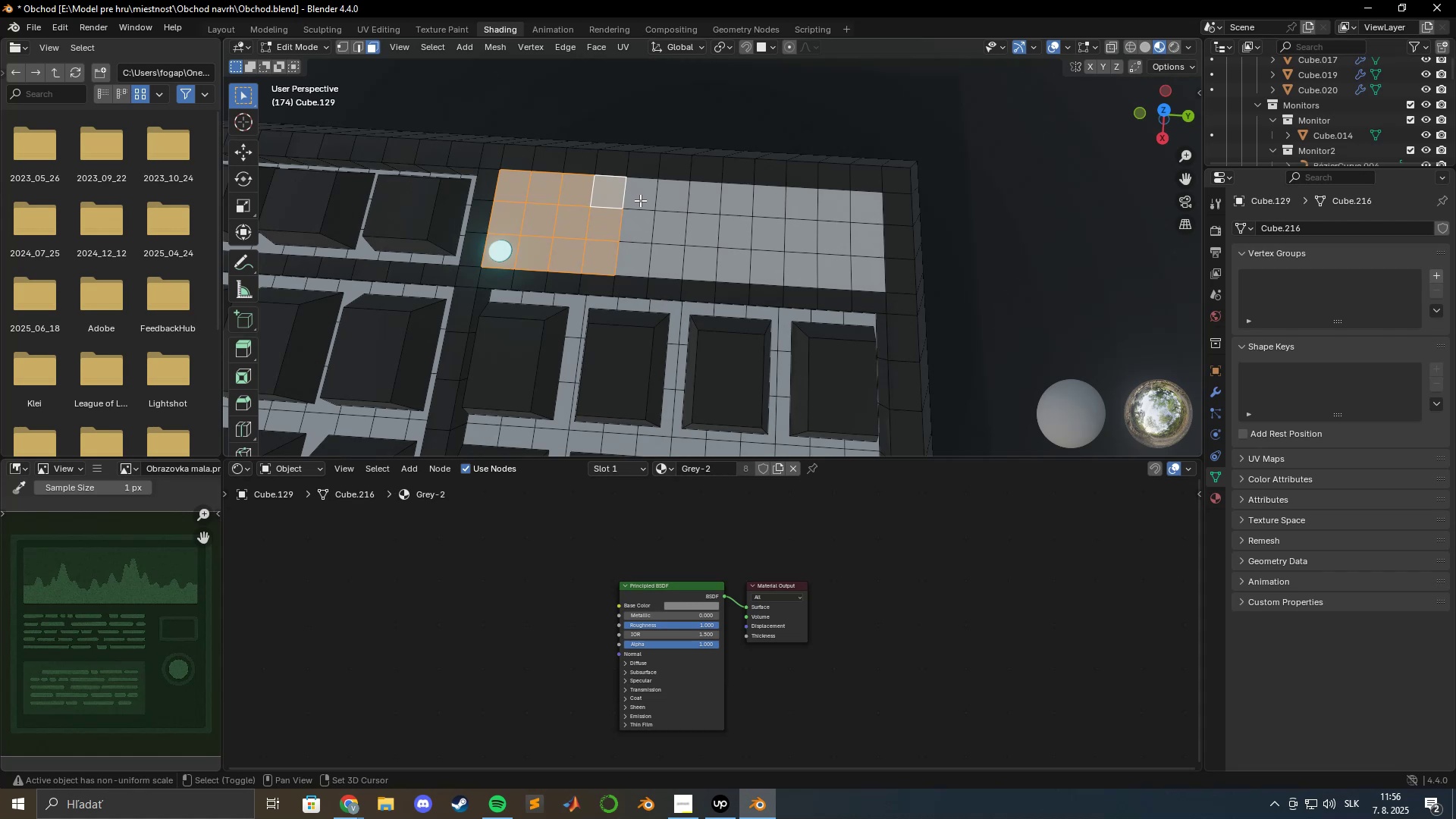 
hold_key(key=ShiftLeft, duration=0.49)
triple_click([634, 236])
 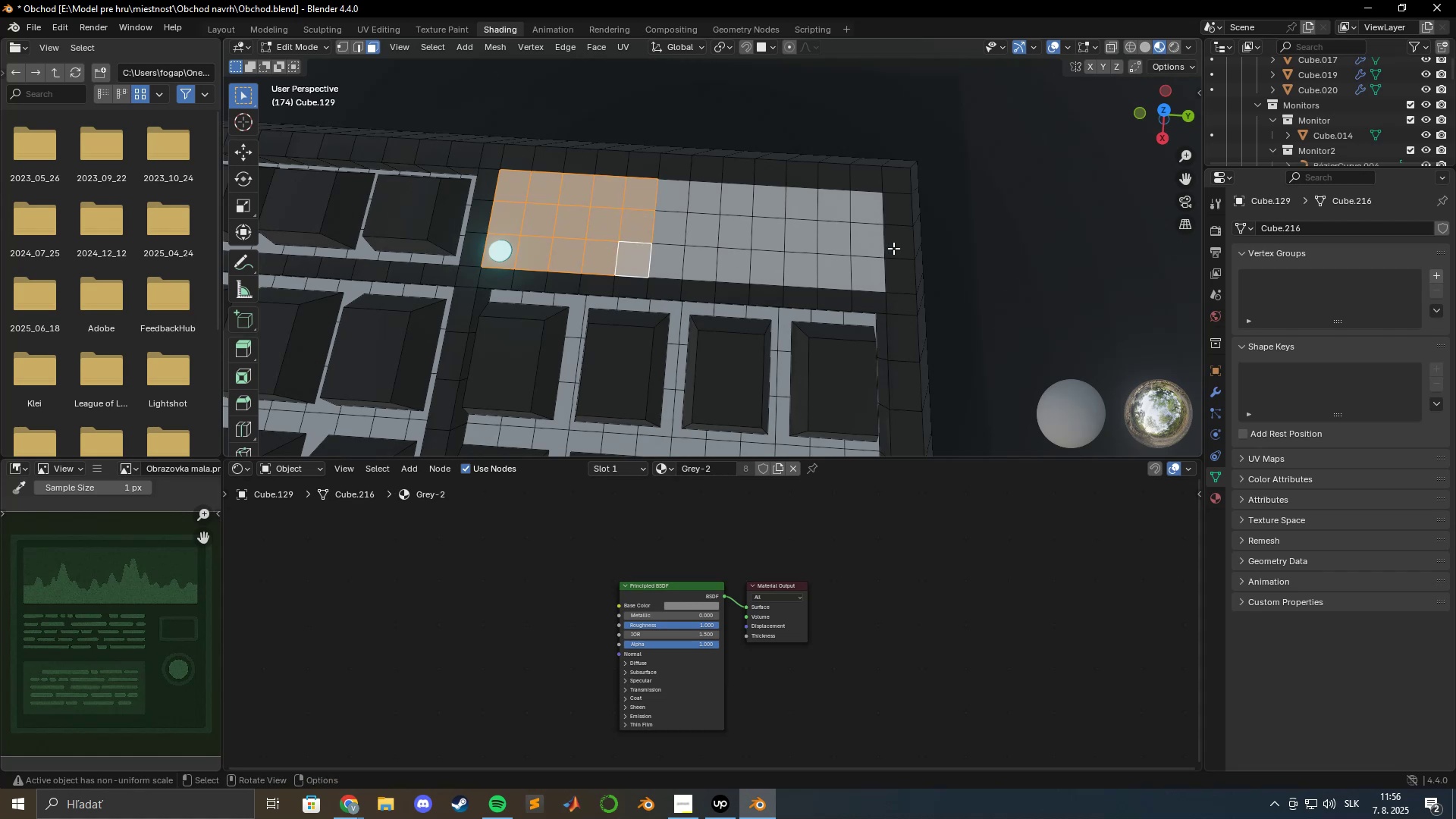 
left_click_drag(start_coordinate=[1003, 244], to_coordinate=[1006, 243])
 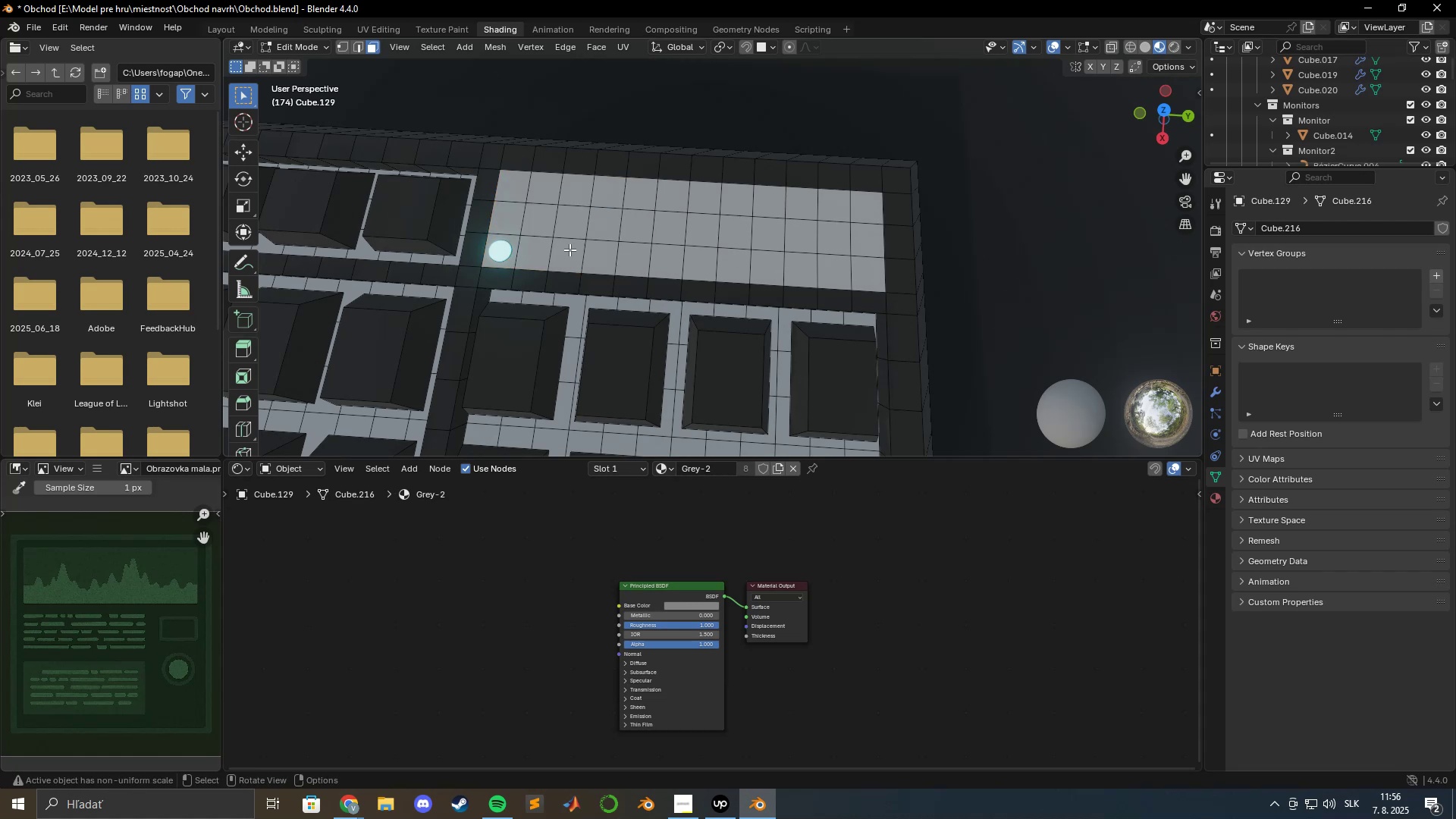 
key(Tab)
 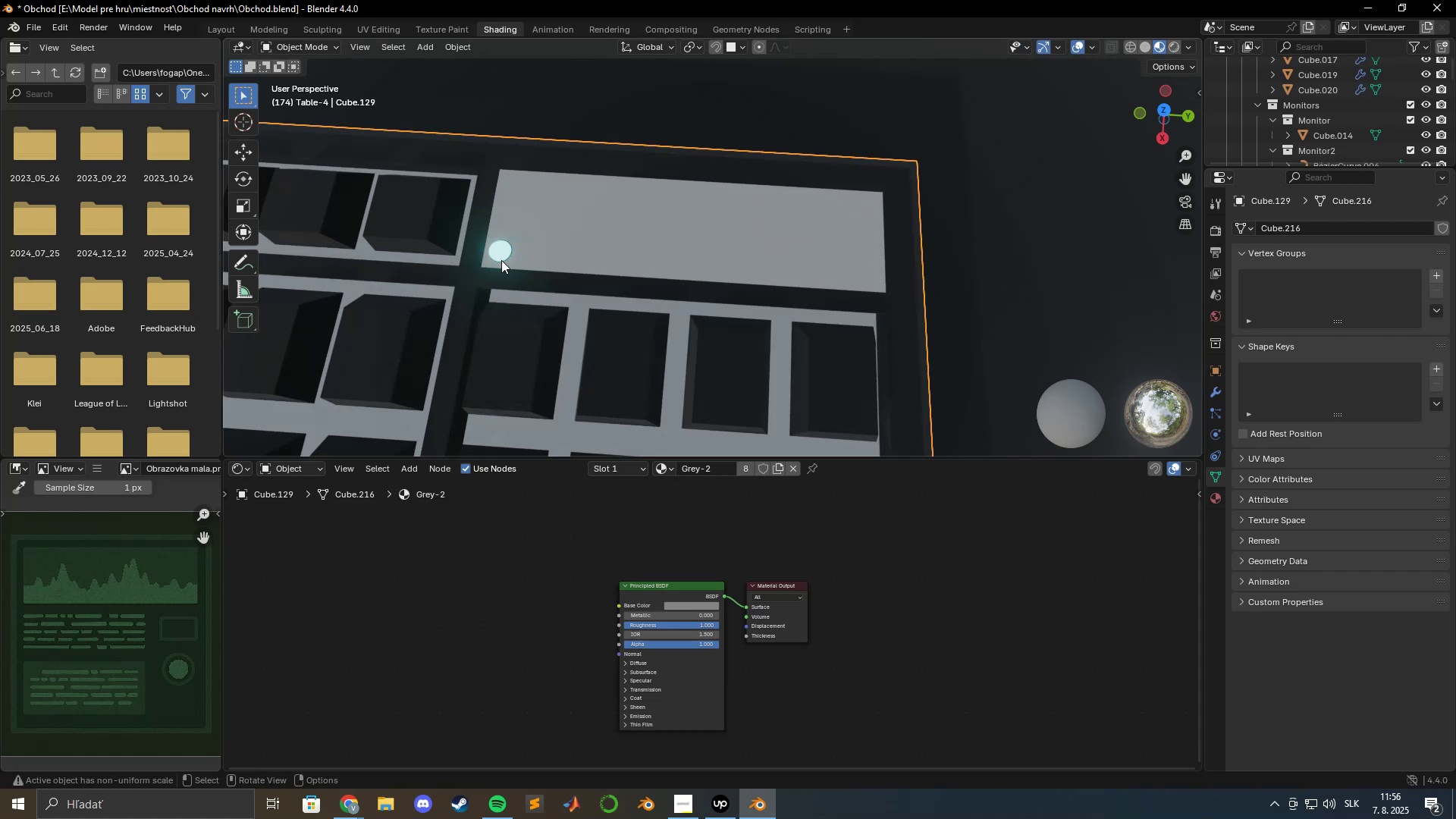 
key(Tab)
 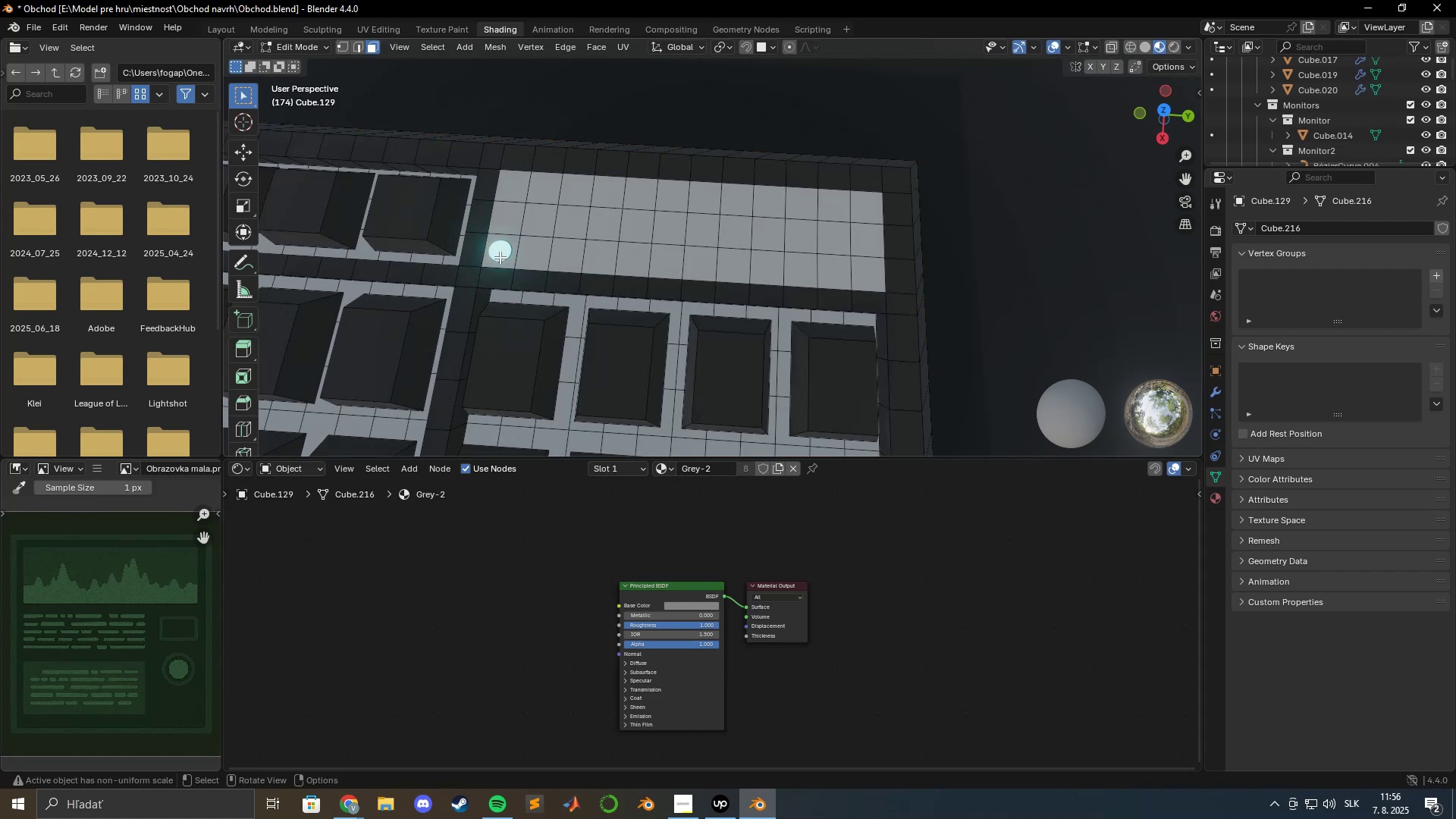 
key(Tab)
 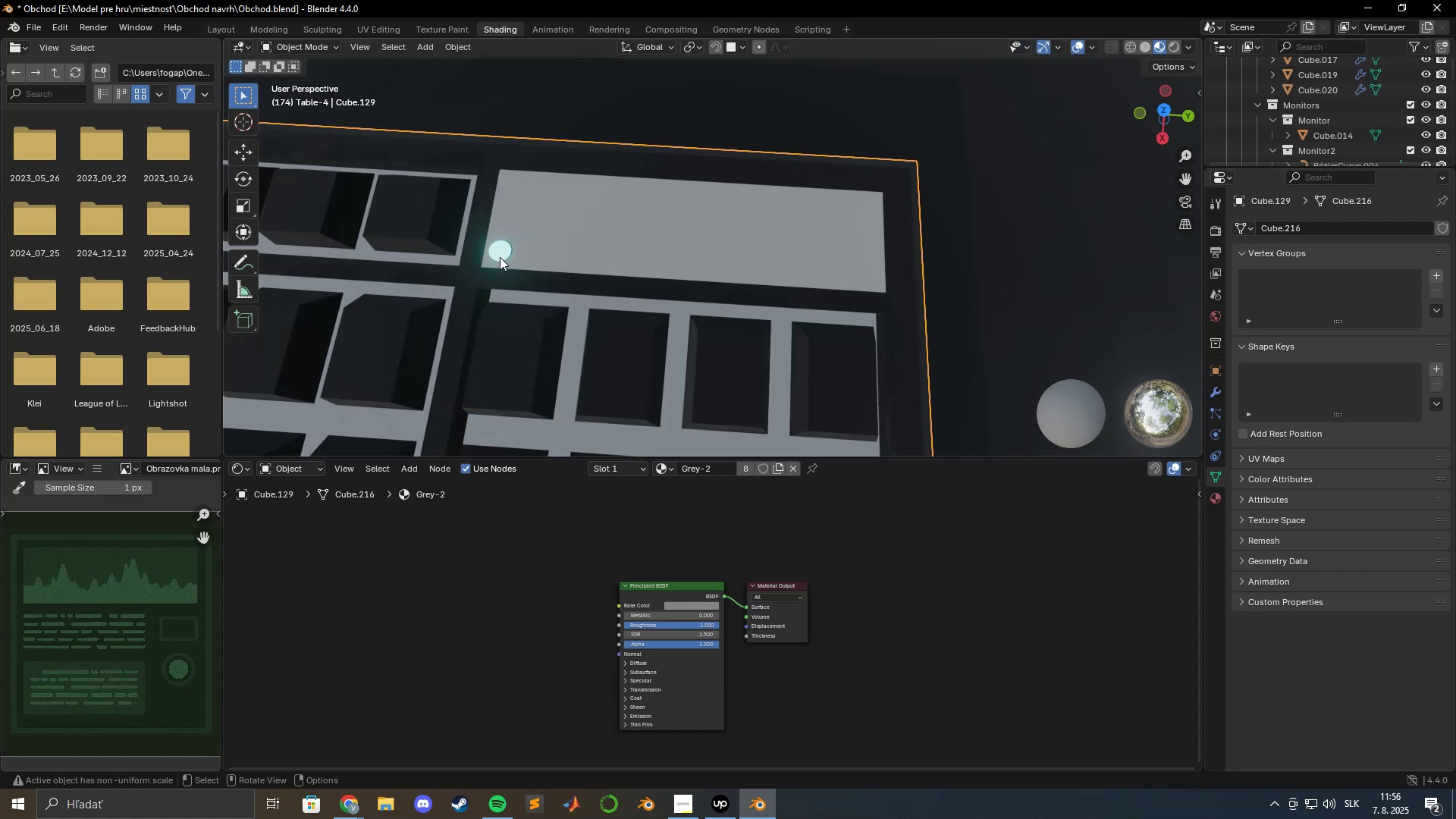 
key(Shift+ShiftLeft)
 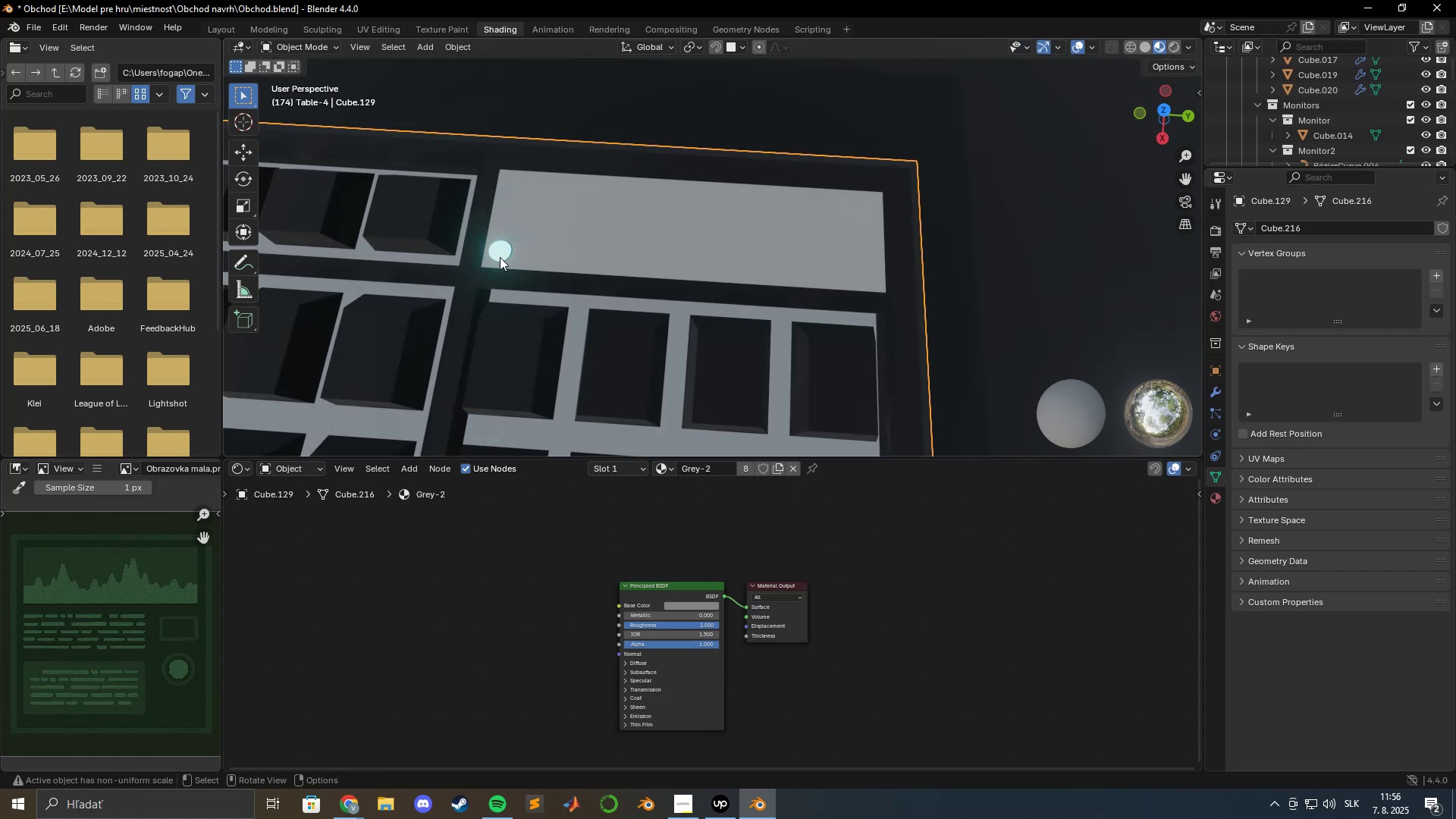 
hold_key(key=ShiftLeft, duration=0.61)
 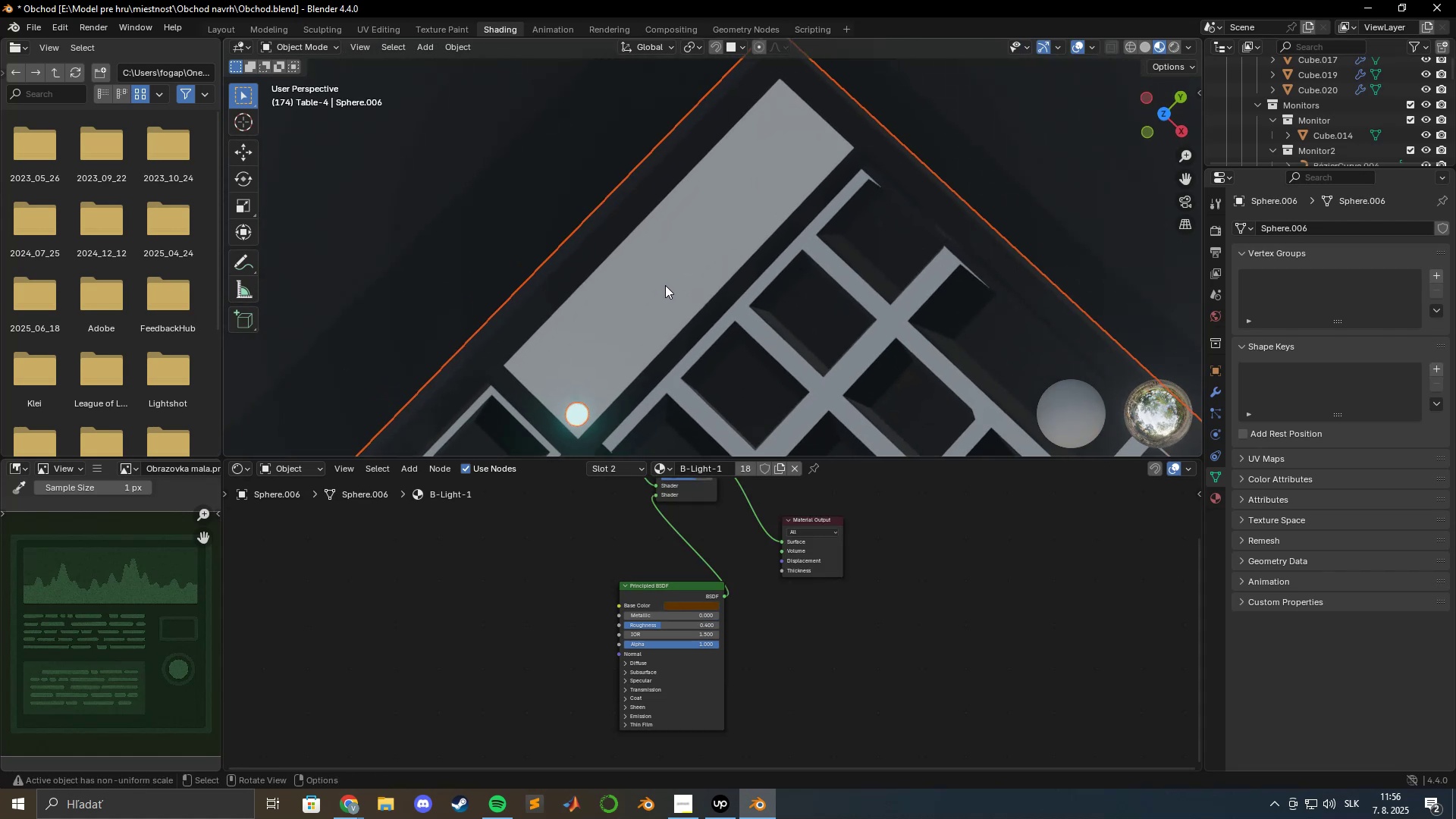 
key(Numpad7)
 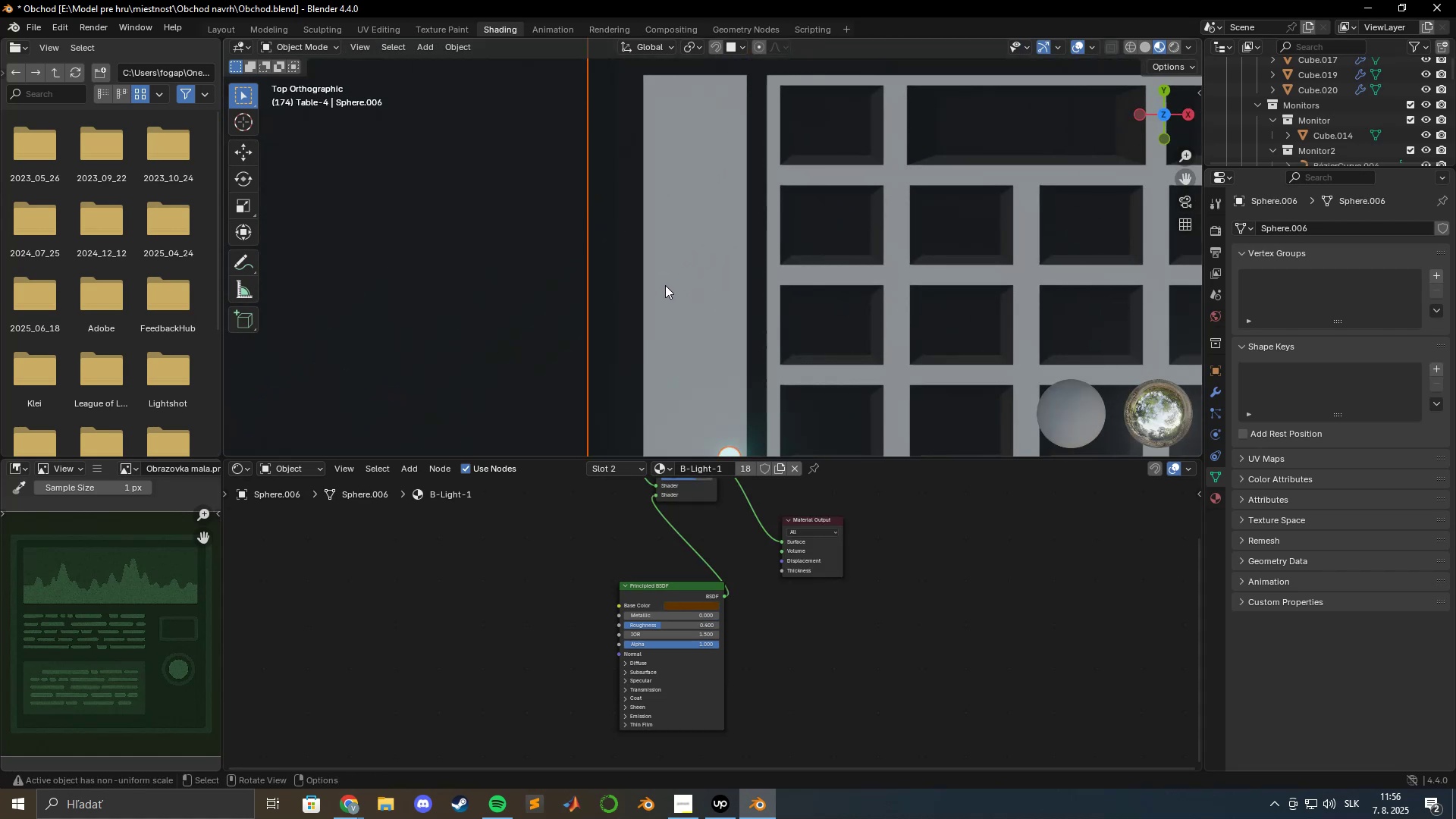 
hold_key(key=ShiftLeft, duration=0.77)
 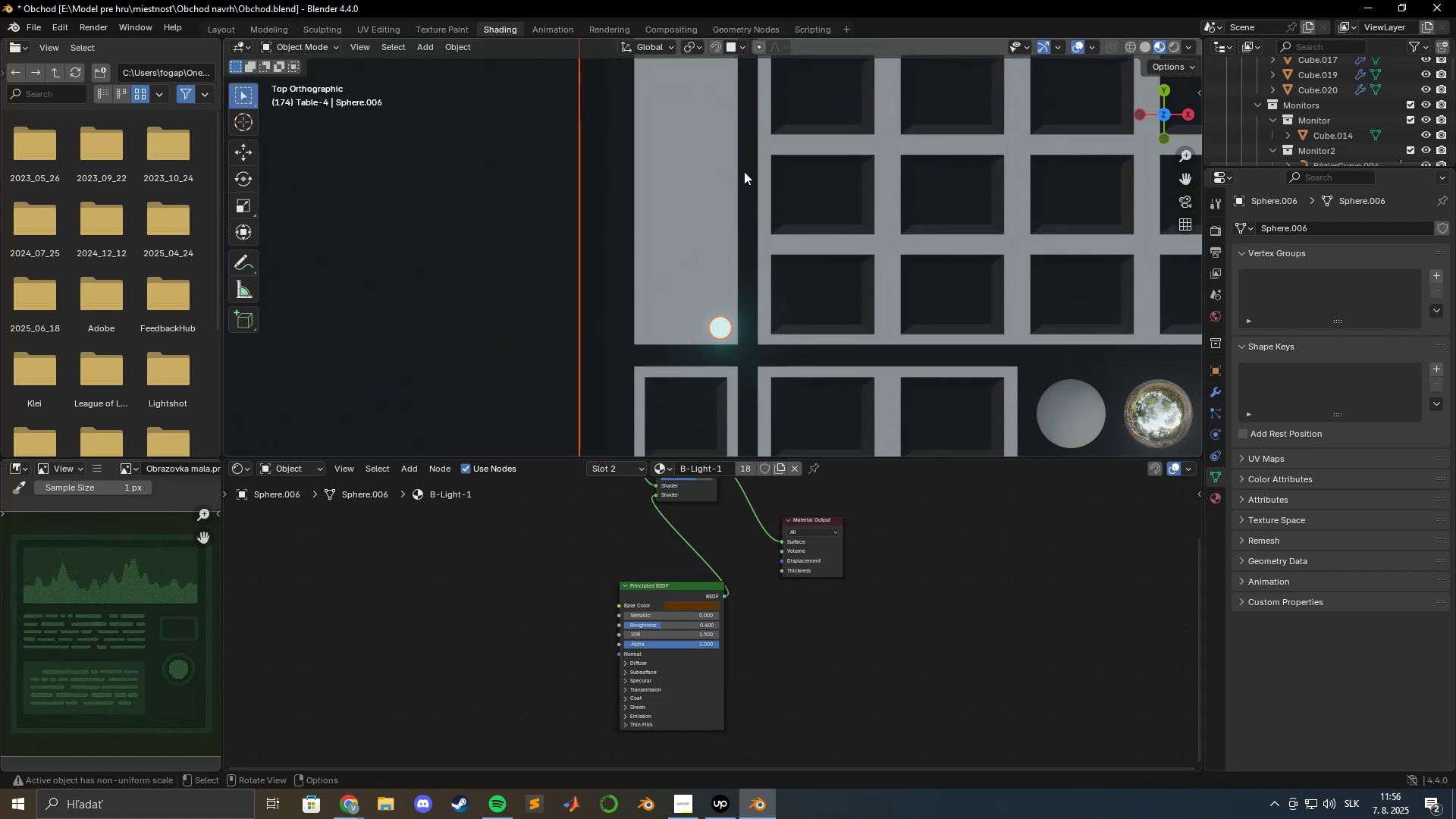 
key(Tab)
 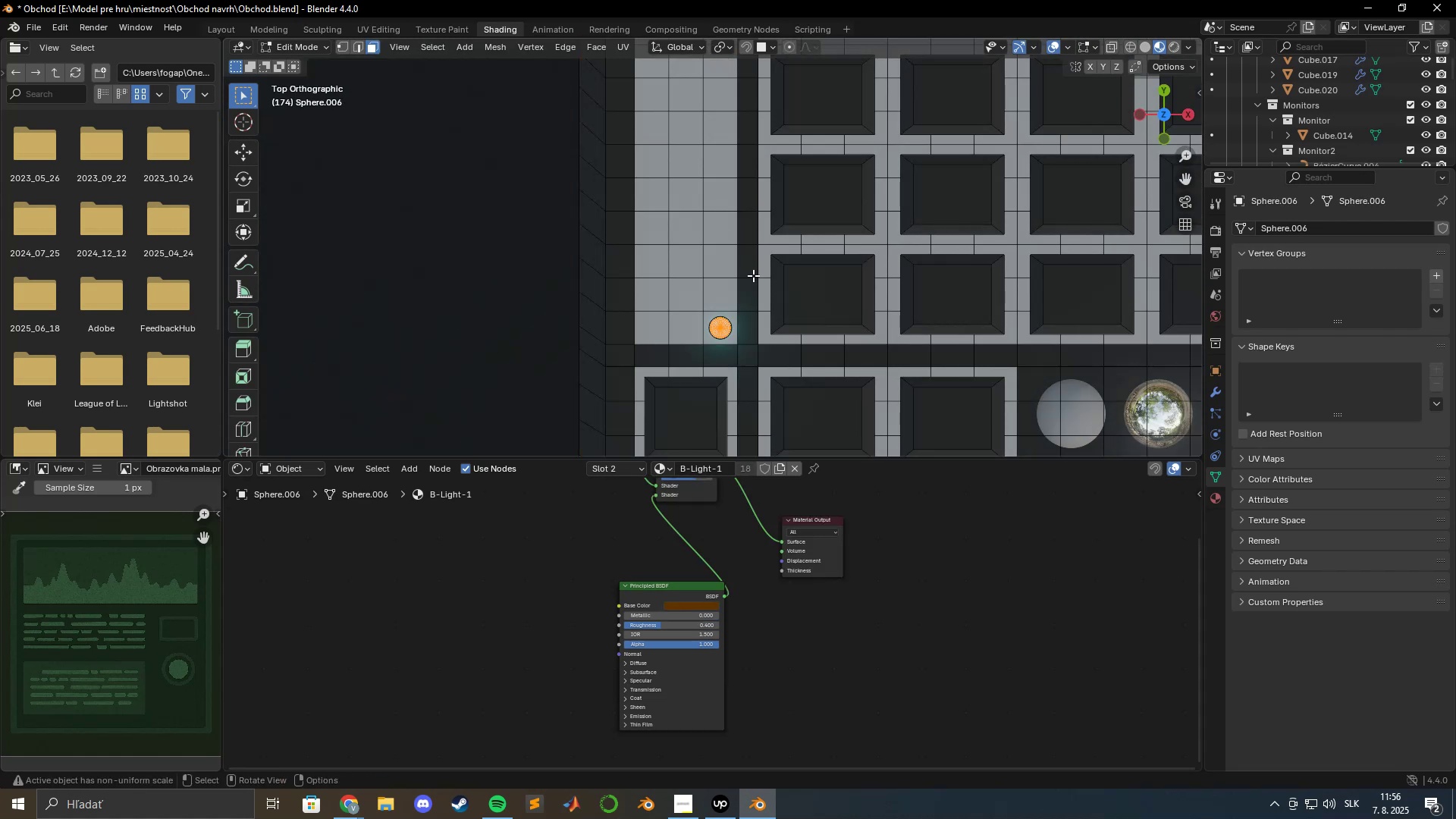 
hold_key(key=ShiftLeft, duration=0.37)
 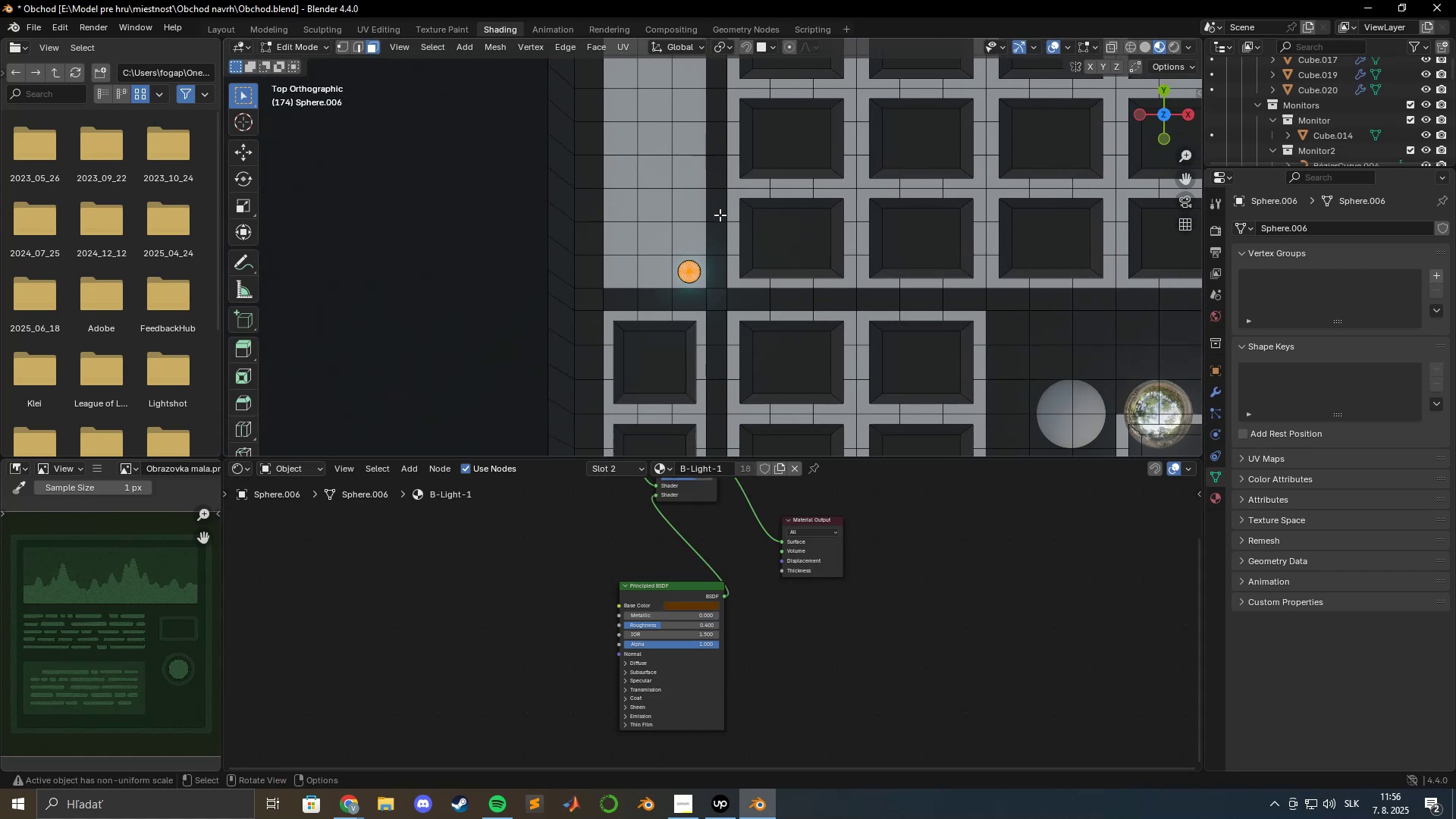 
scroll: coordinate [714, 218], scroll_direction: up, amount: 8.0
 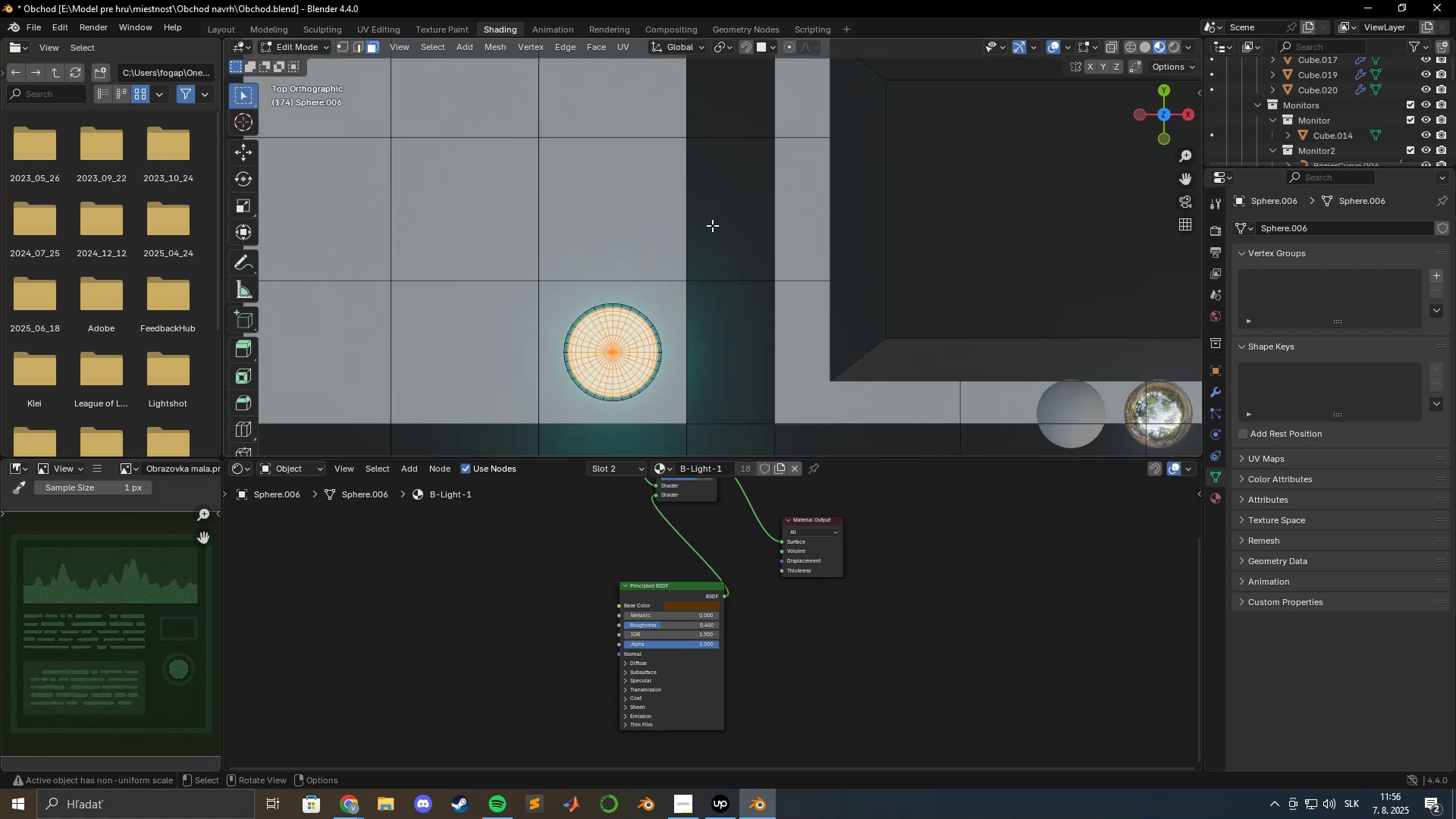 
hold_key(key=ShiftLeft, duration=0.4)
 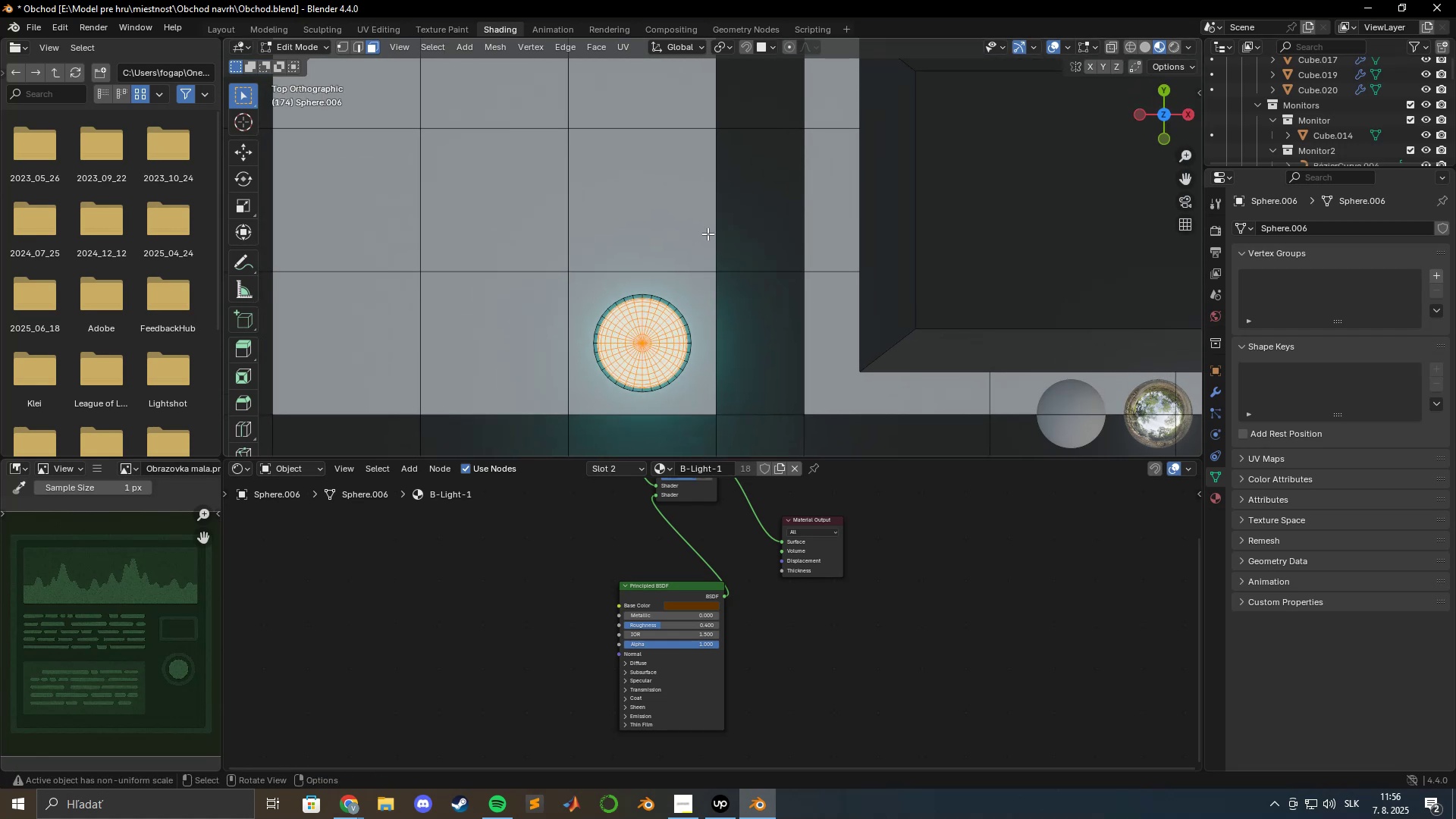 
key(A)
 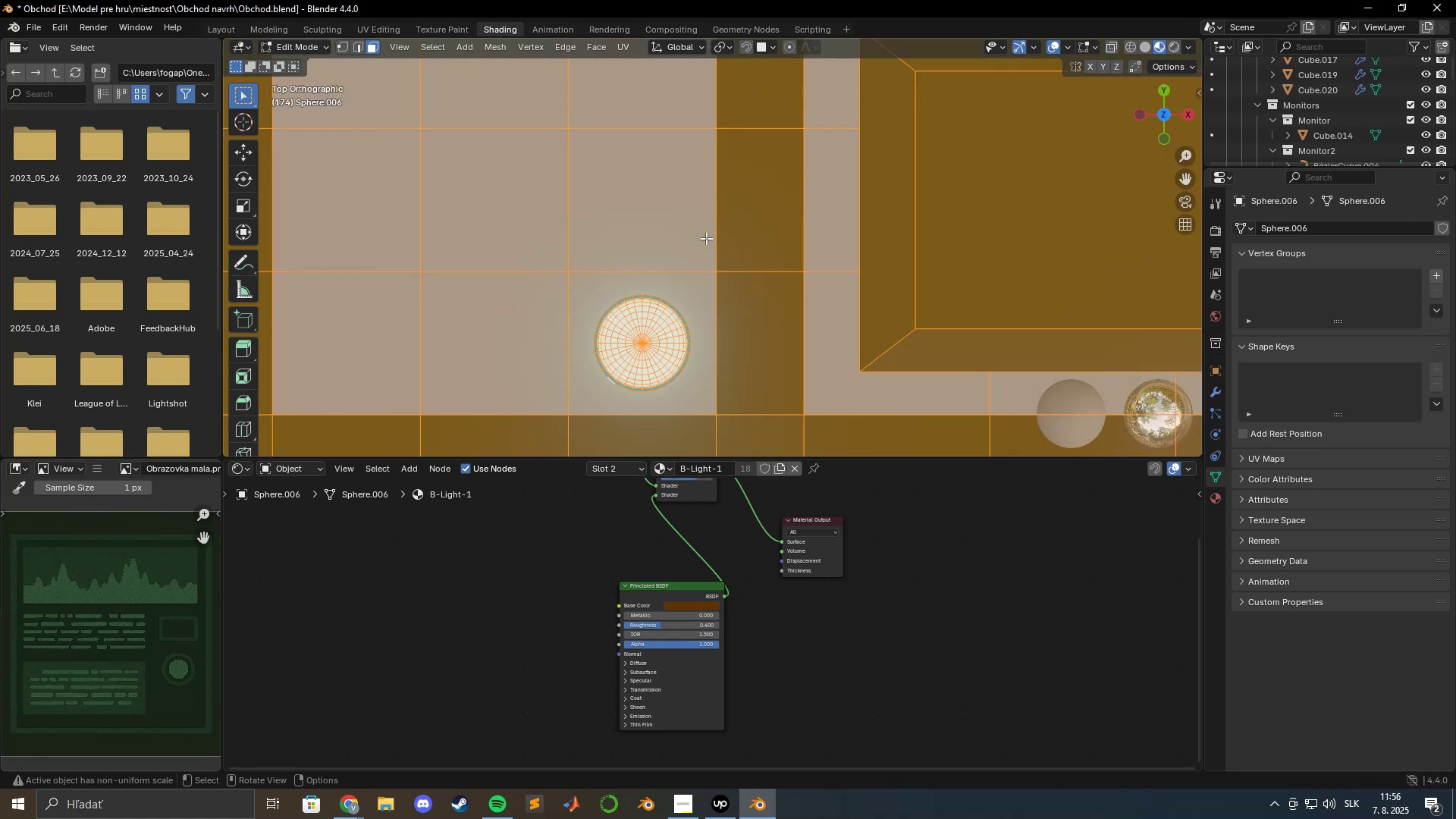 
key(Escape)
 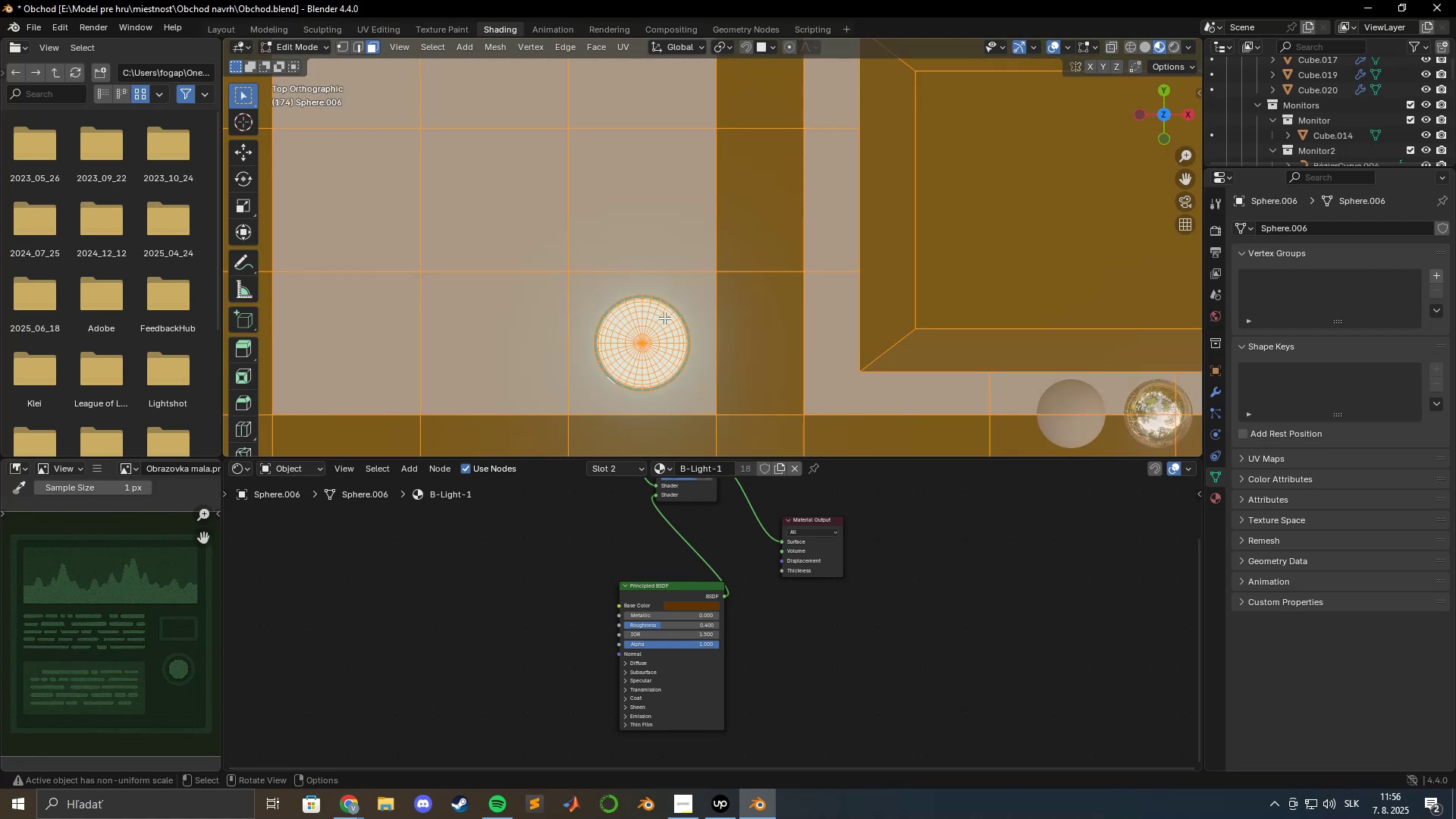 
key(Tab)
 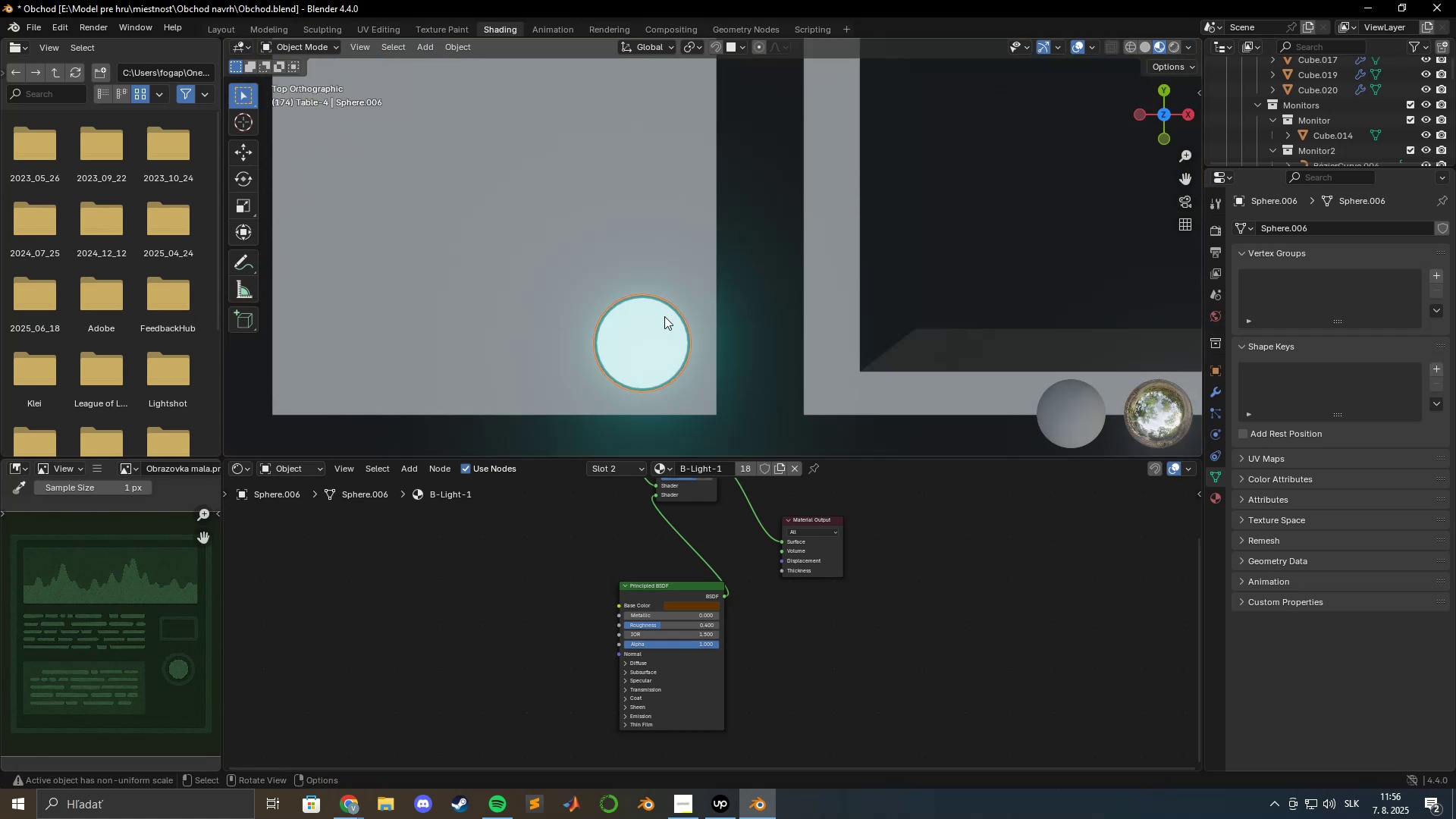 
scroll: coordinate [656, 311], scroll_direction: down, amount: 5.0
 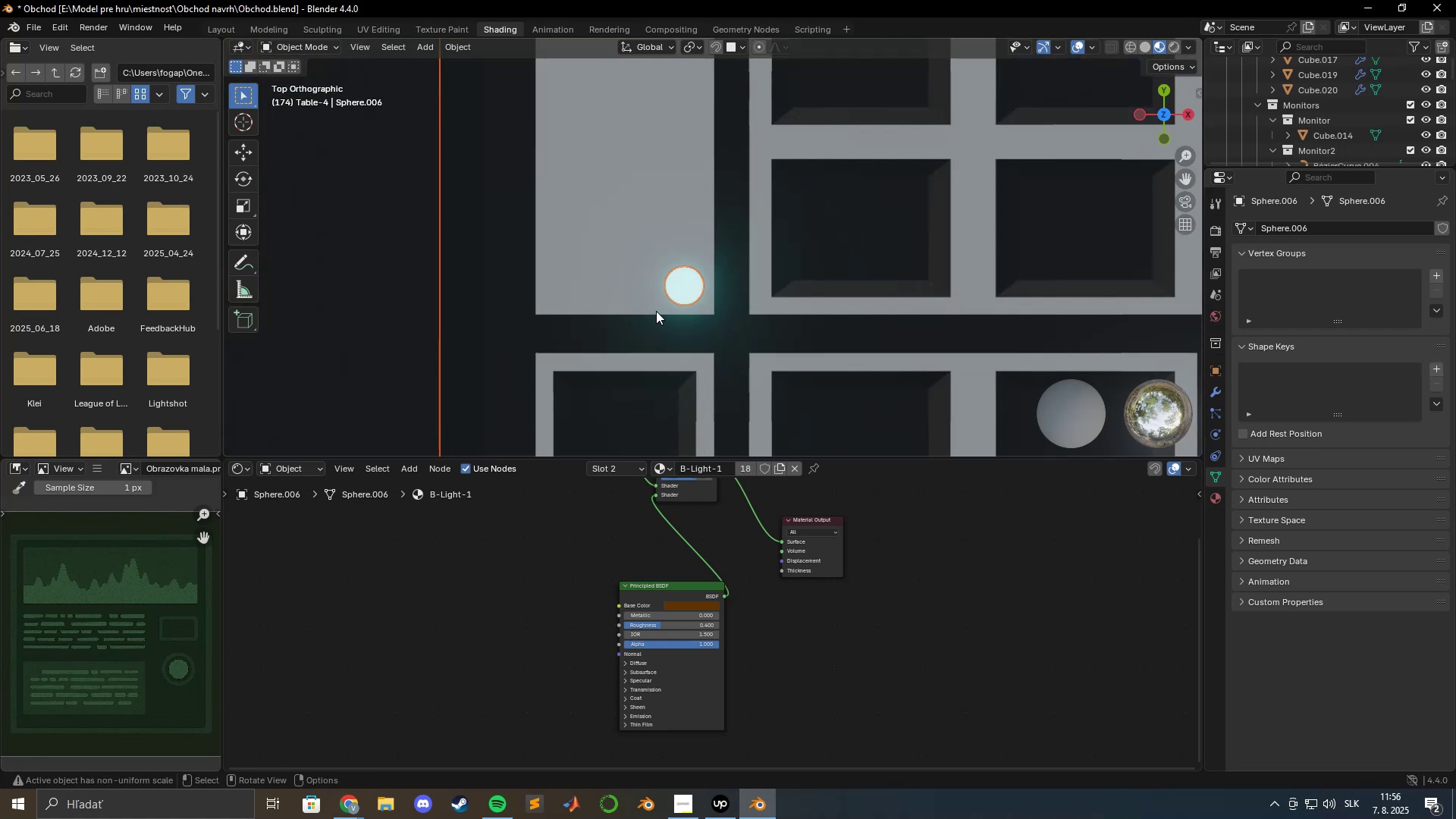 
key(Tab)
 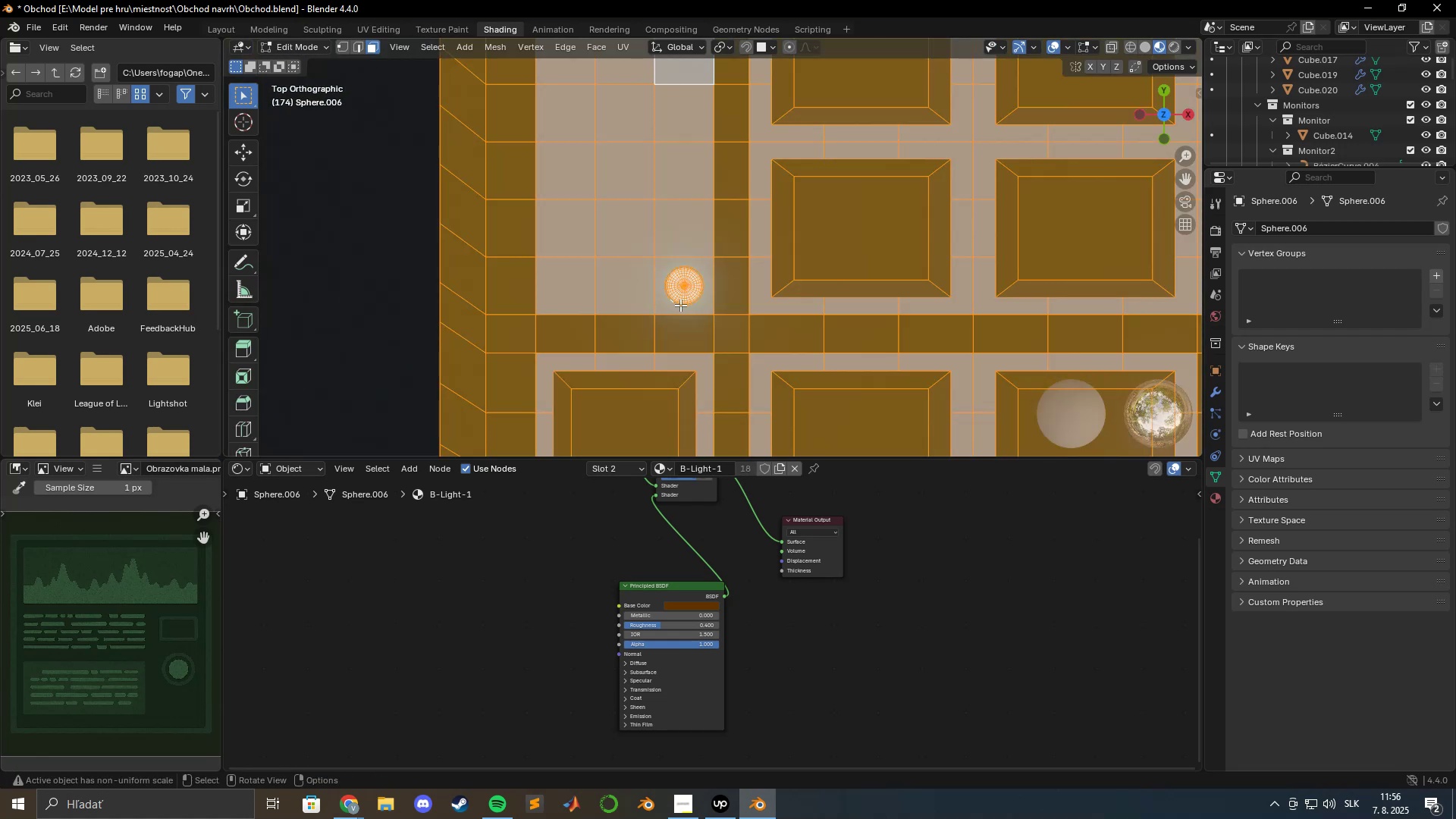 
key(Tab)
 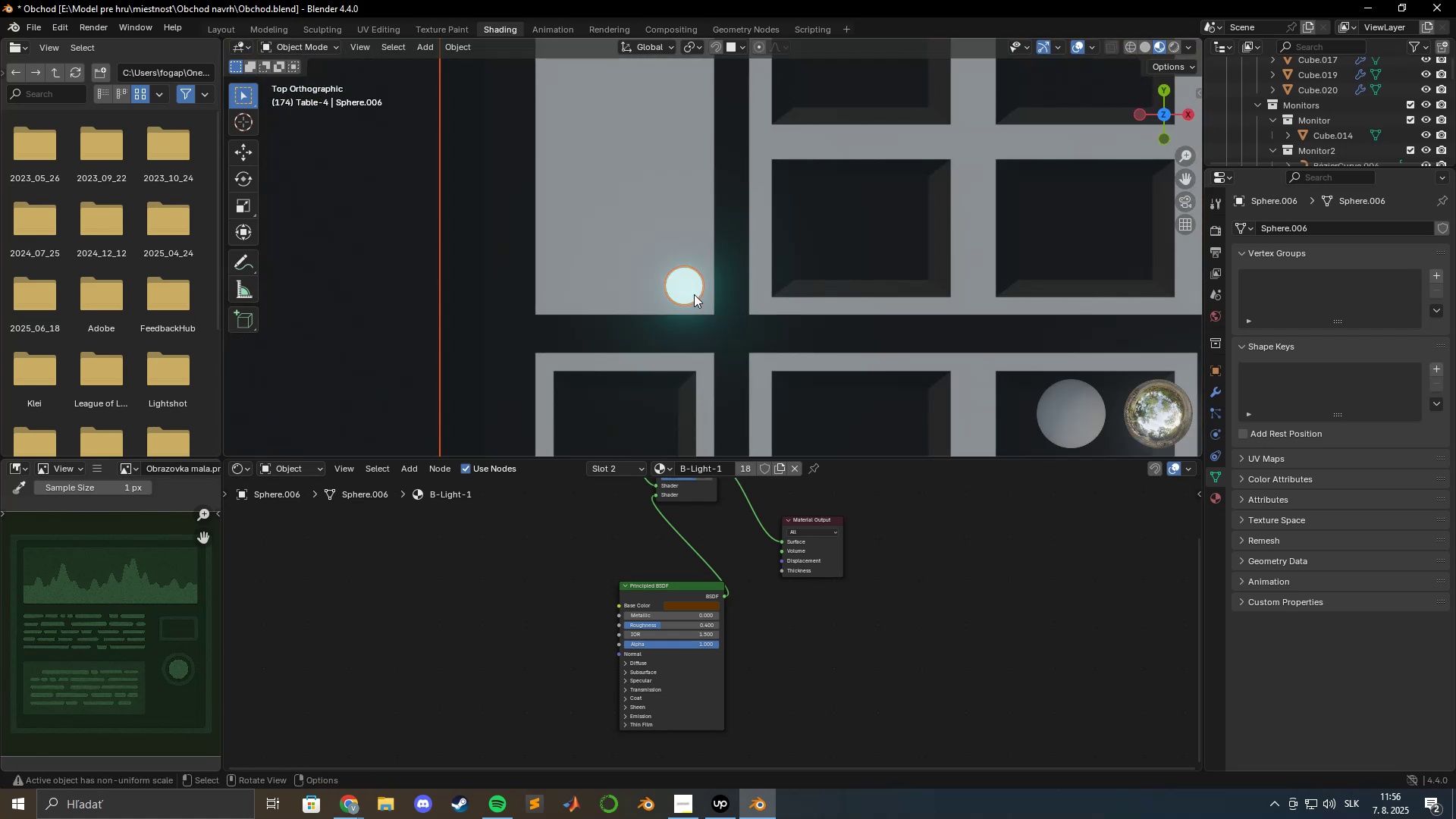 
left_click([693, 294])
 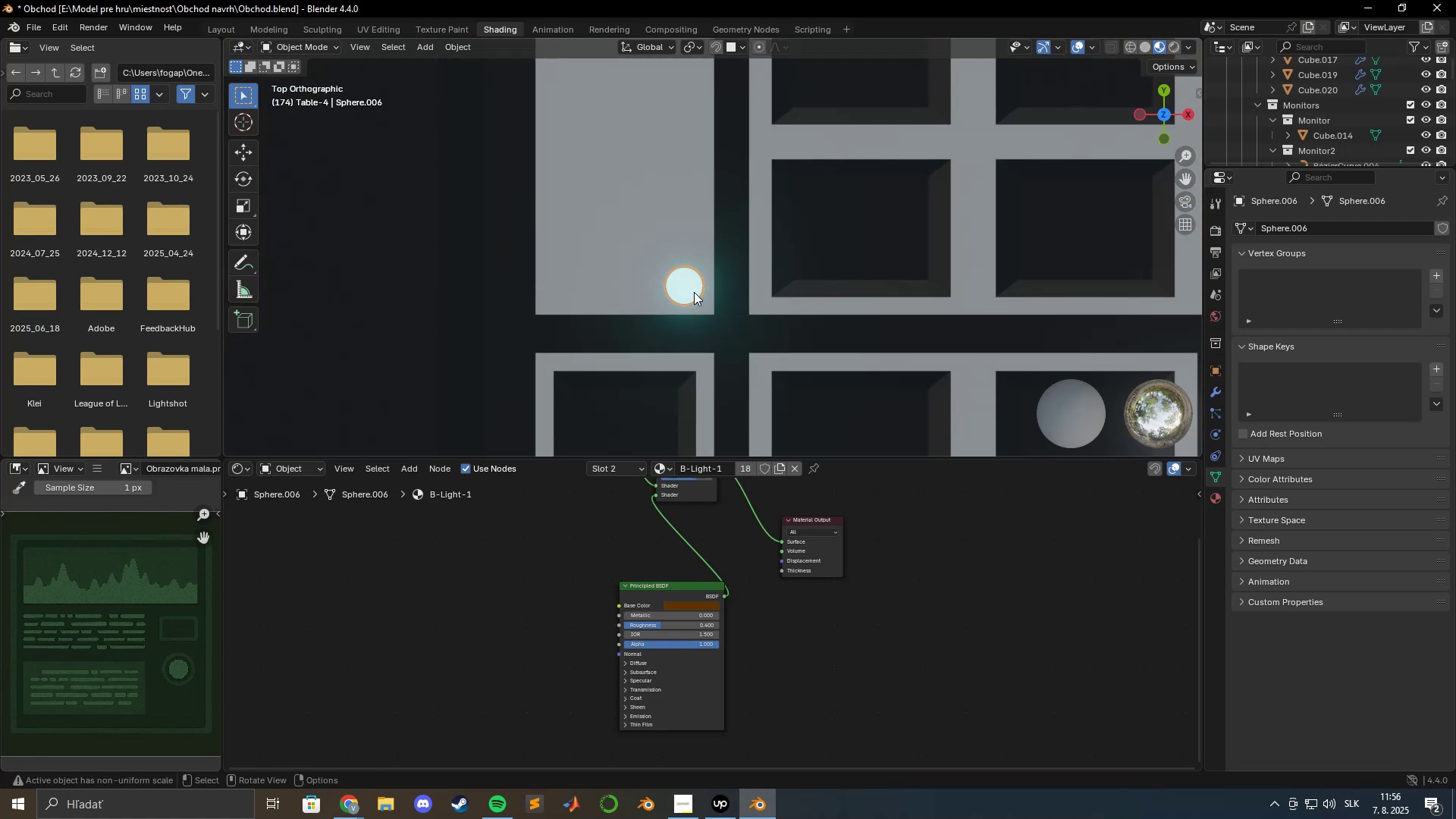 
key(A)
 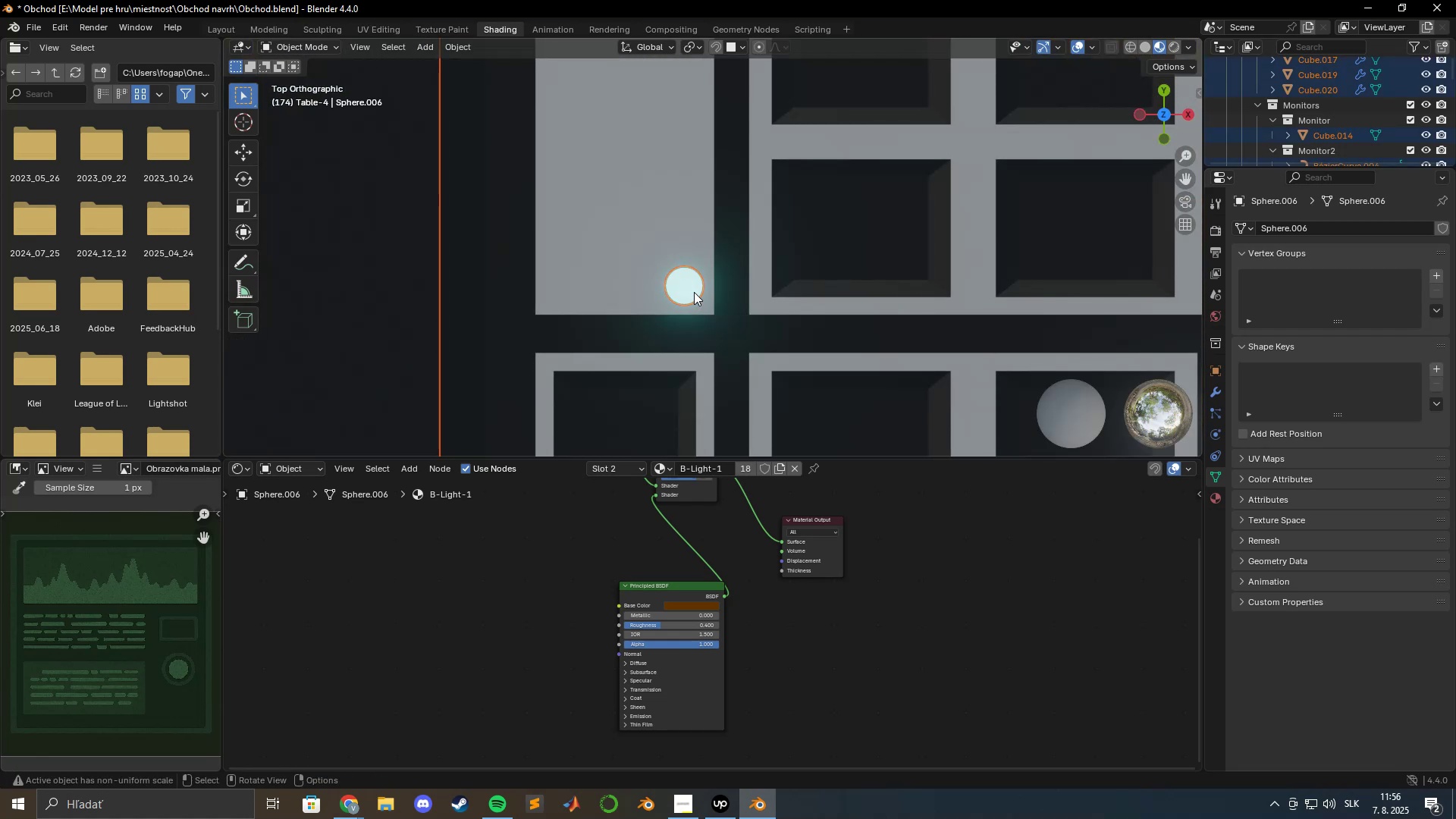 
key(Escape)
 